 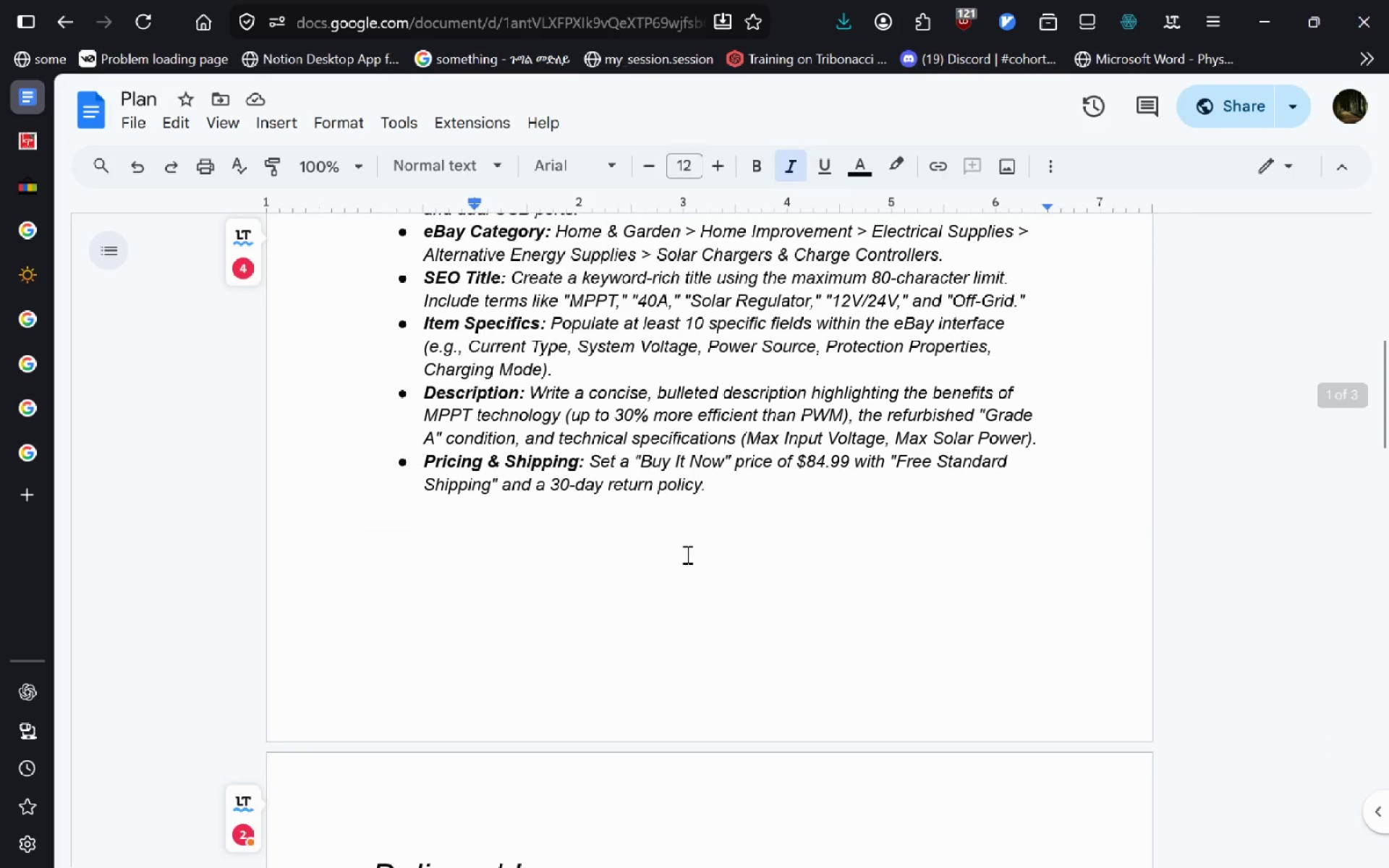 
left_click_drag(start_coordinate=[841, 545], to_coordinate=[574, 551])
 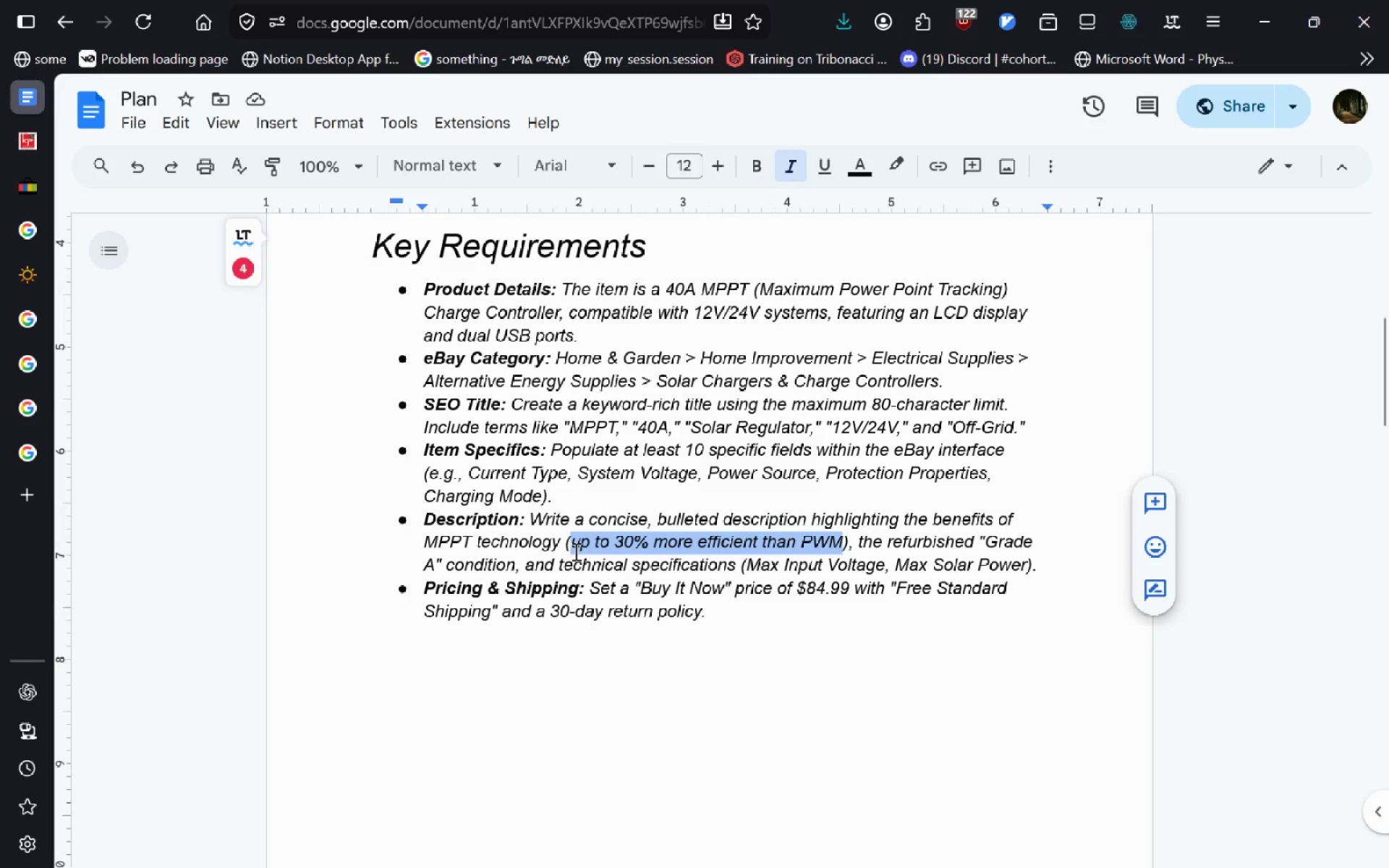 
key(Control+C)
 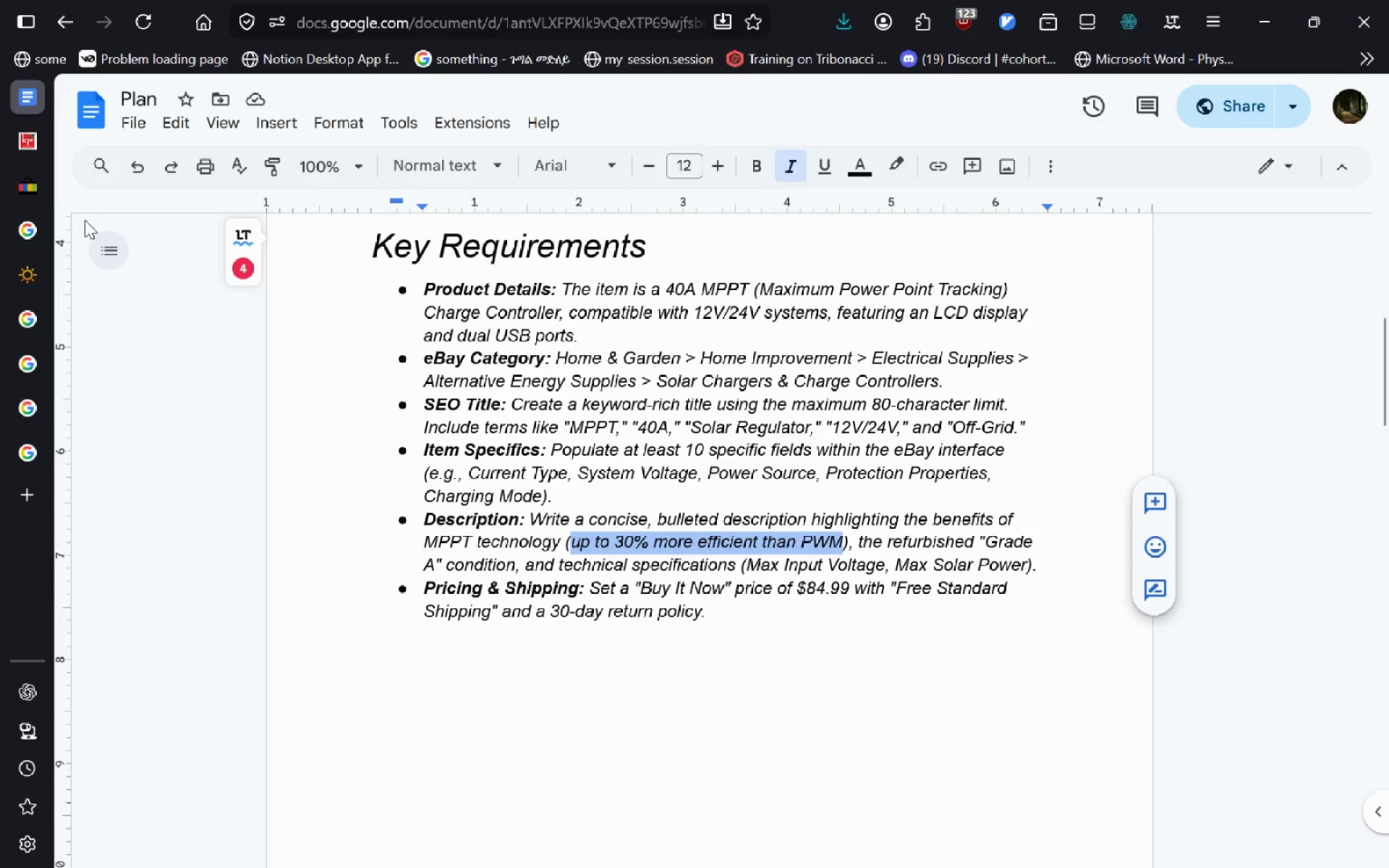 
left_click([42, 197])
 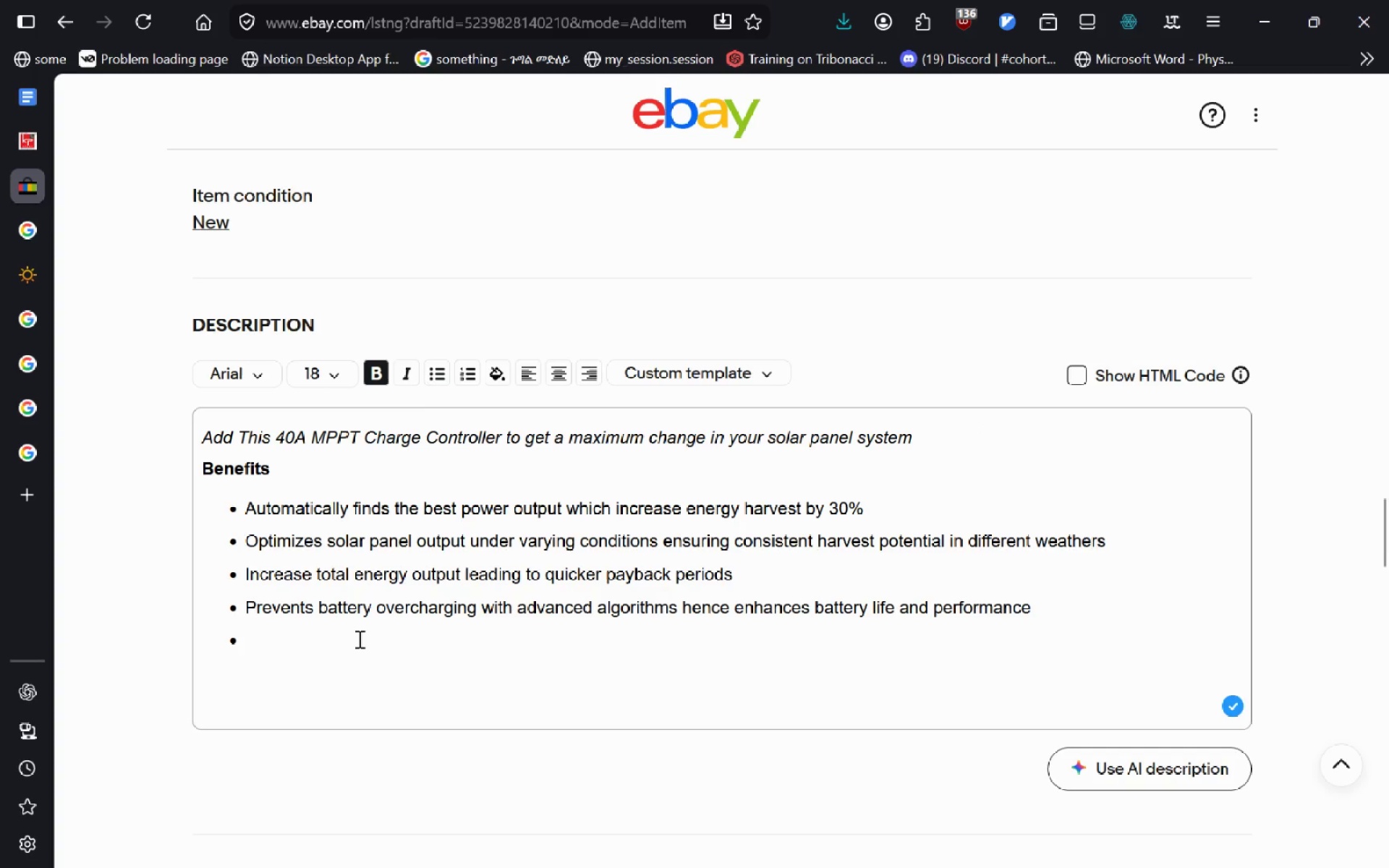 
left_click([356, 642])
 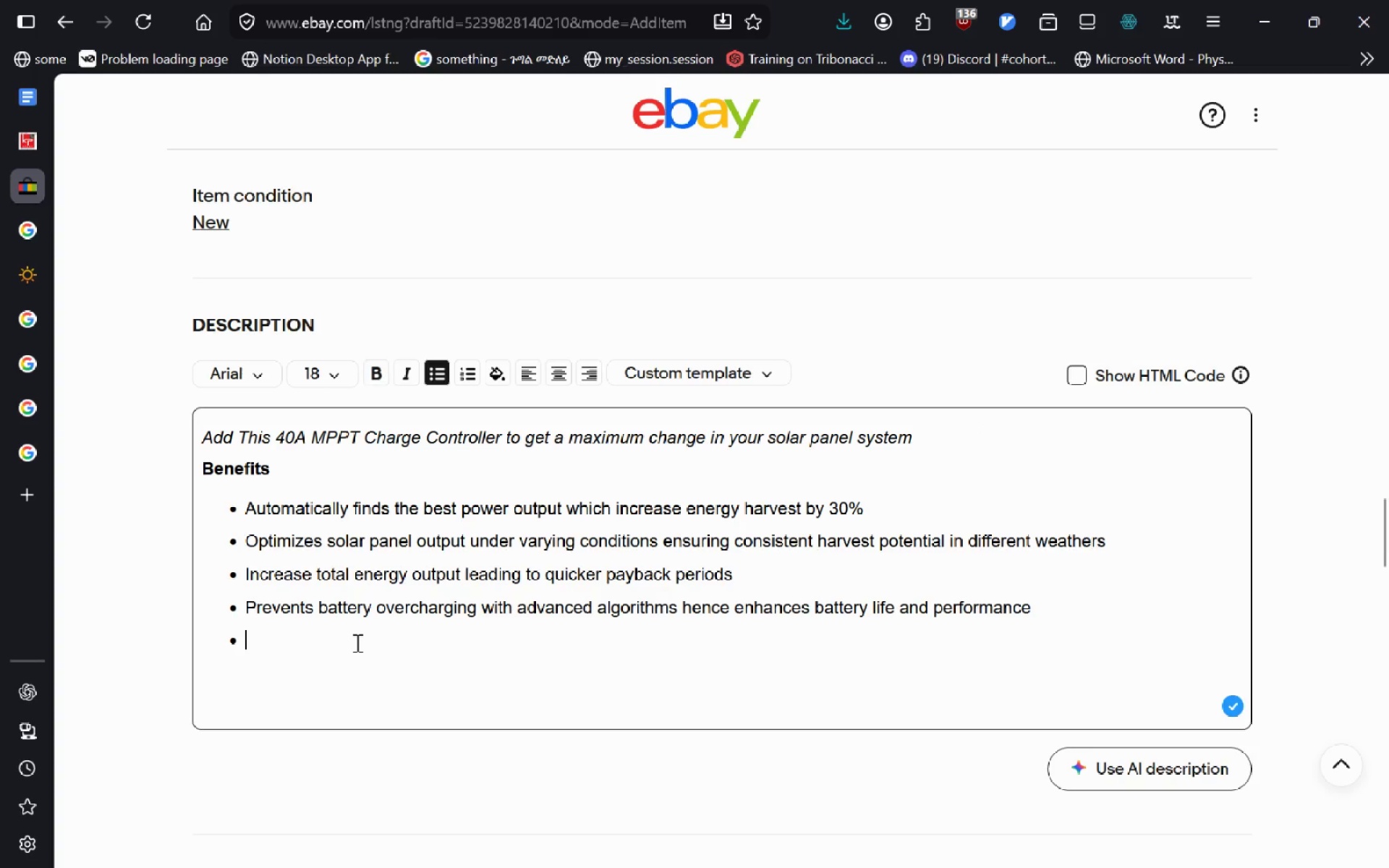 
key(Control+V)
 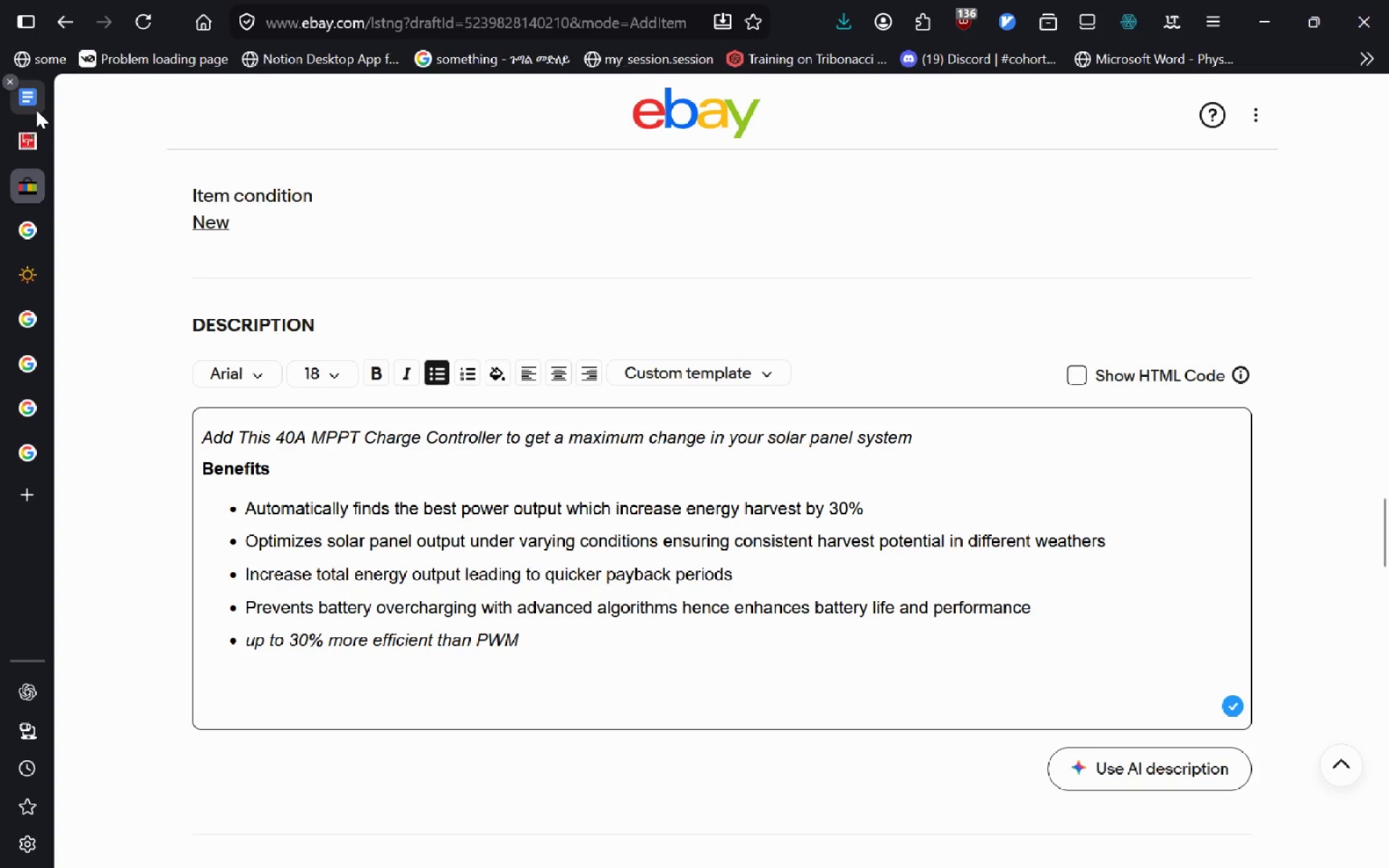 
left_click([25, 135])
 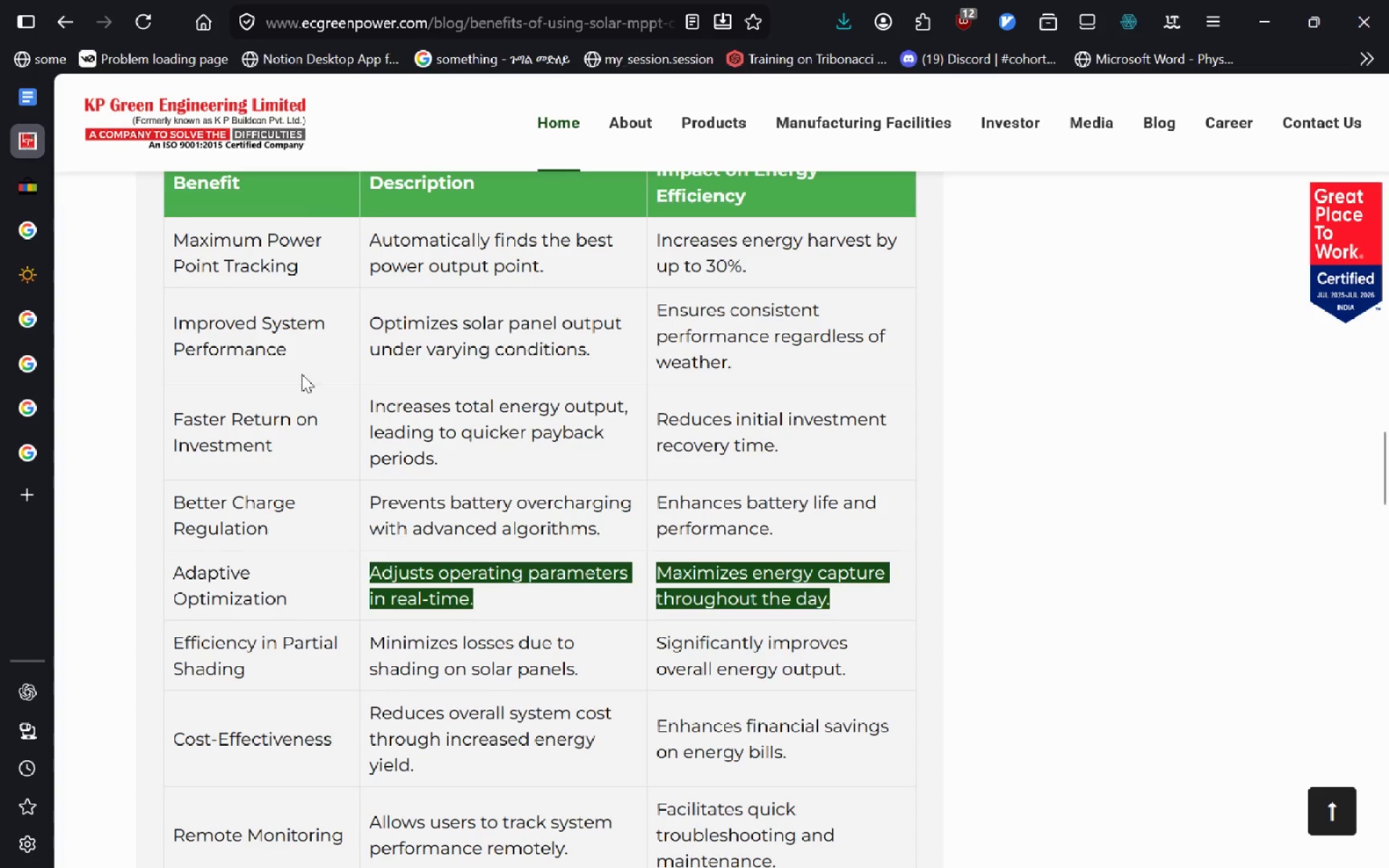 
left_click([302, 374])
 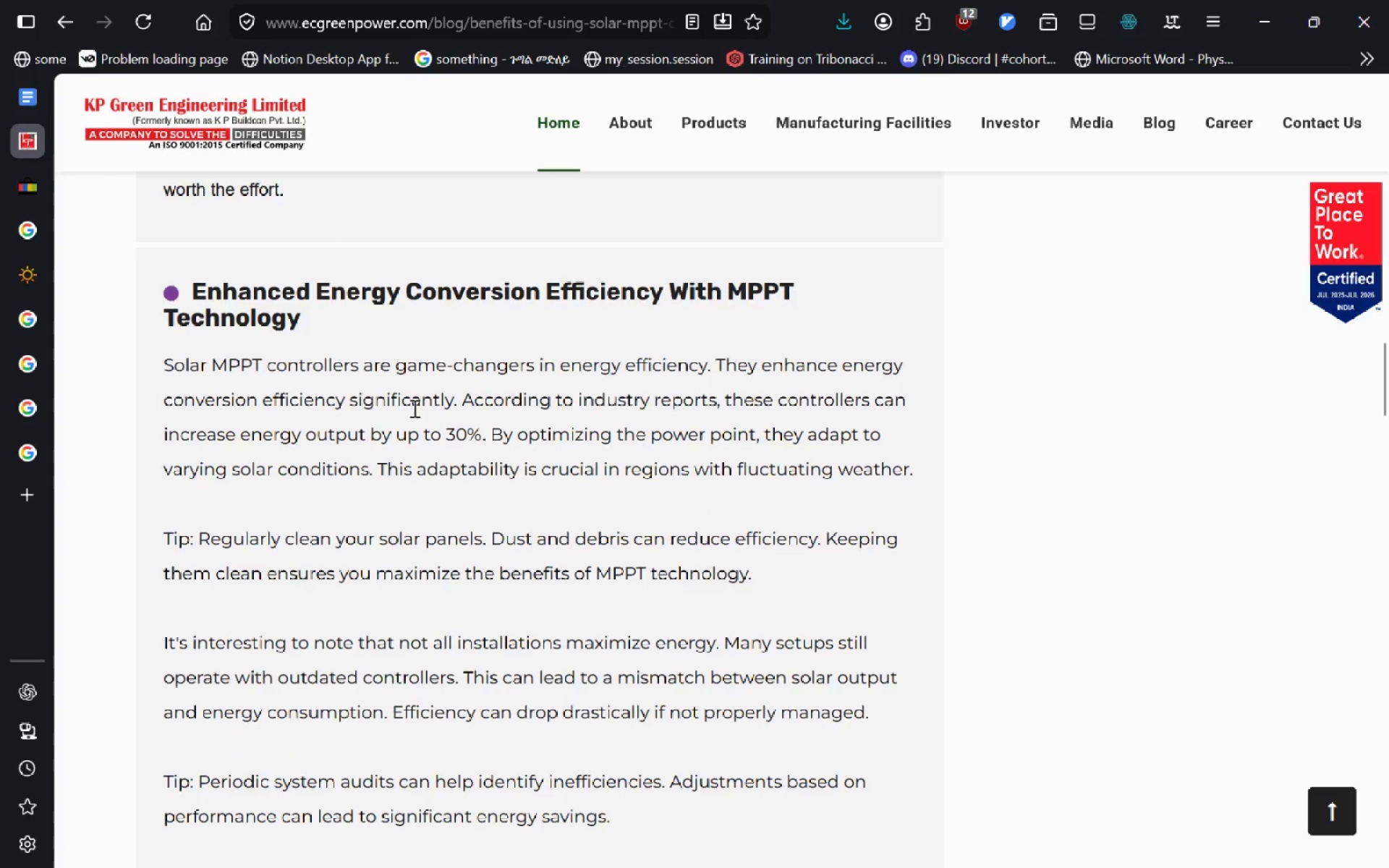 
wait(10.11)
 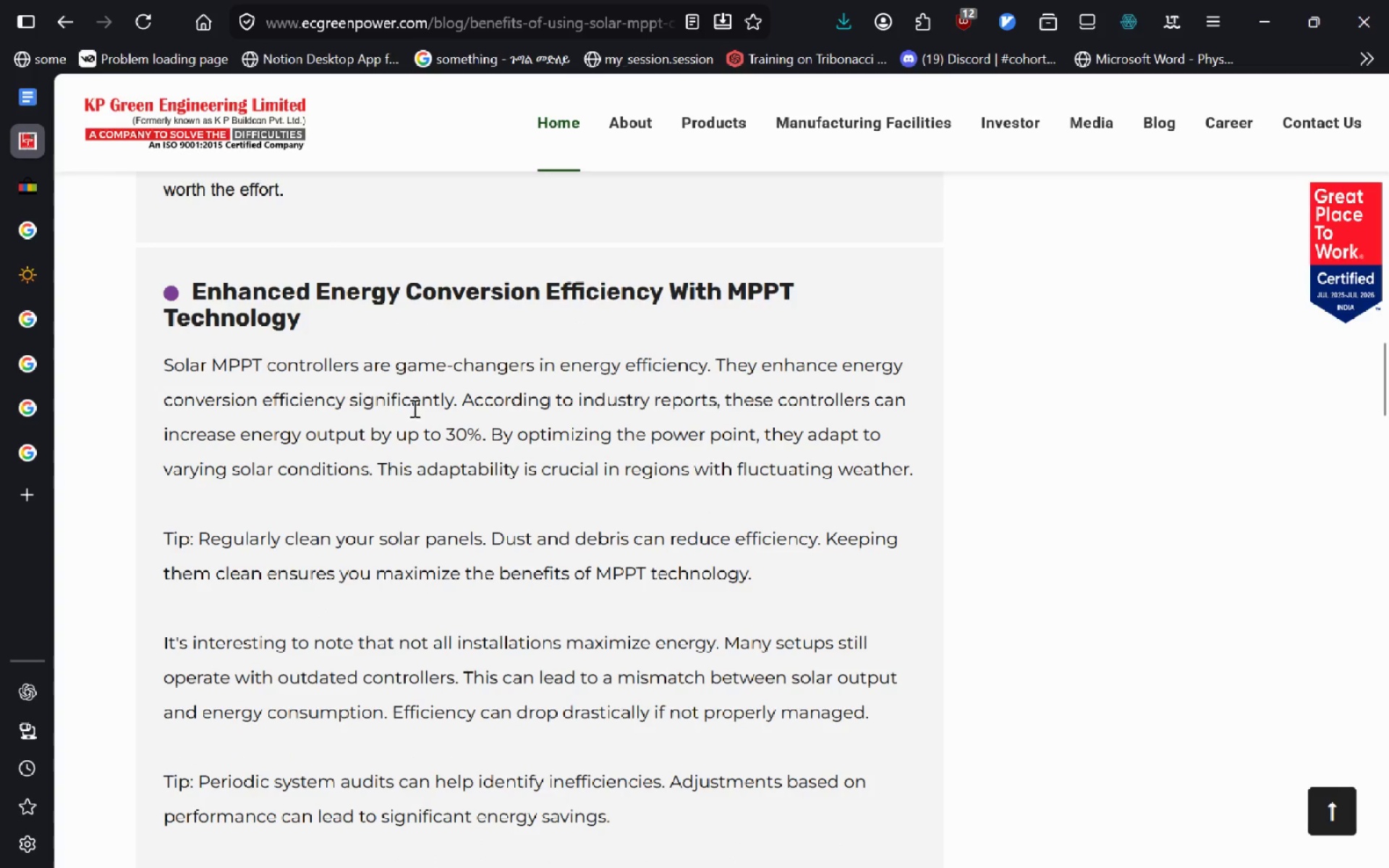 
left_click([477, 442])
 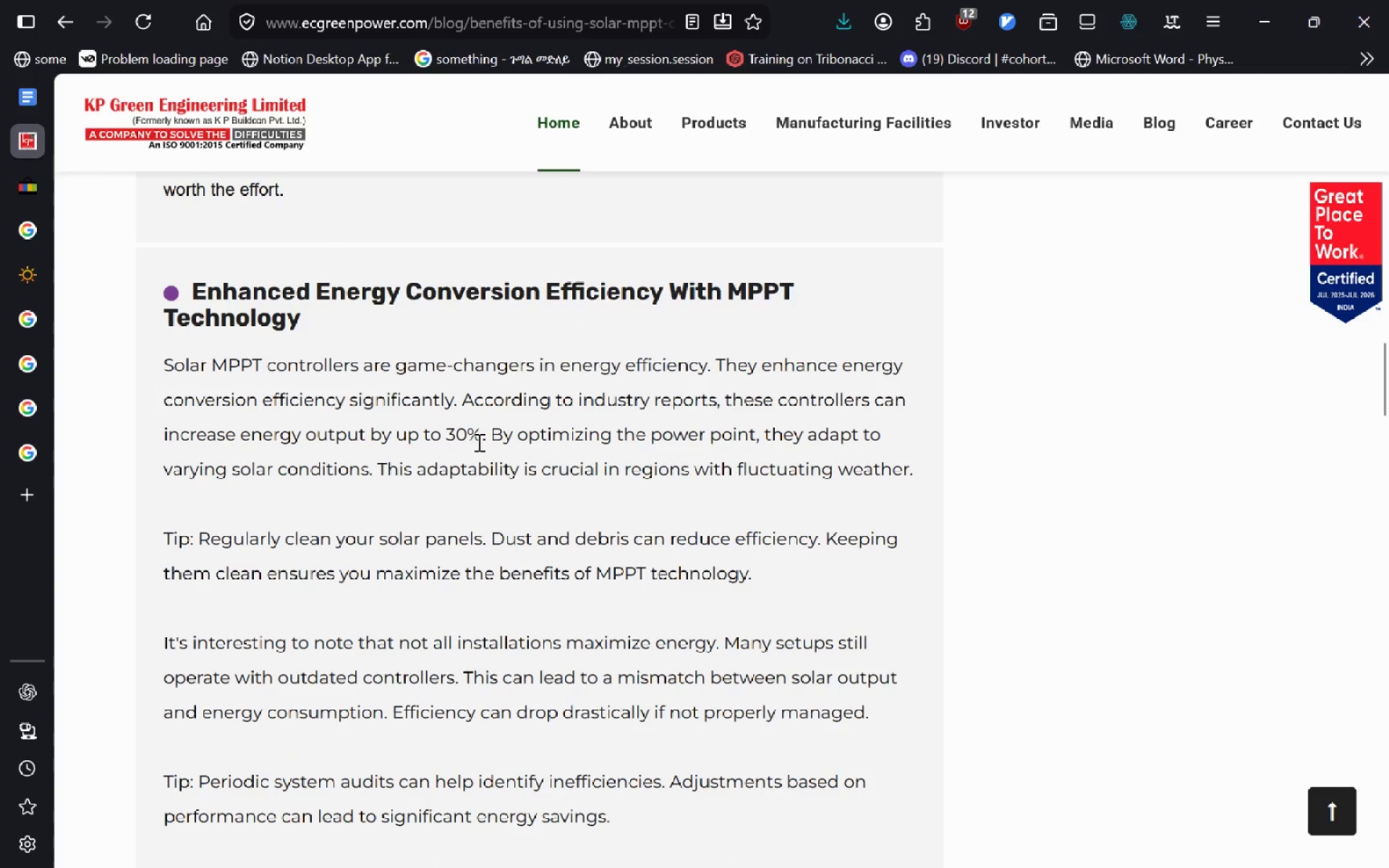 
left_click_drag(start_coordinate=[477, 442], to_coordinate=[157, 442])
 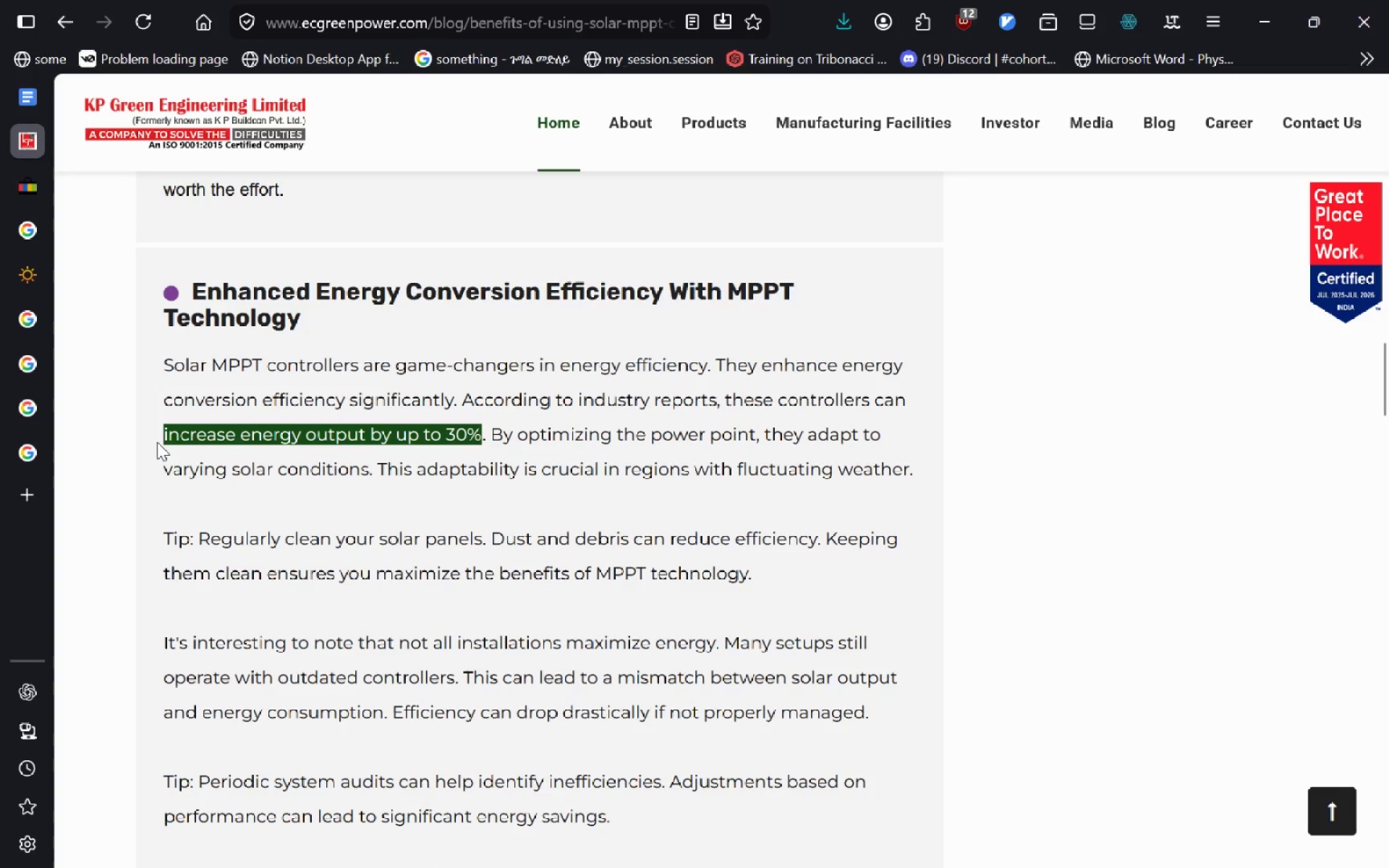 
key(Control+C)
 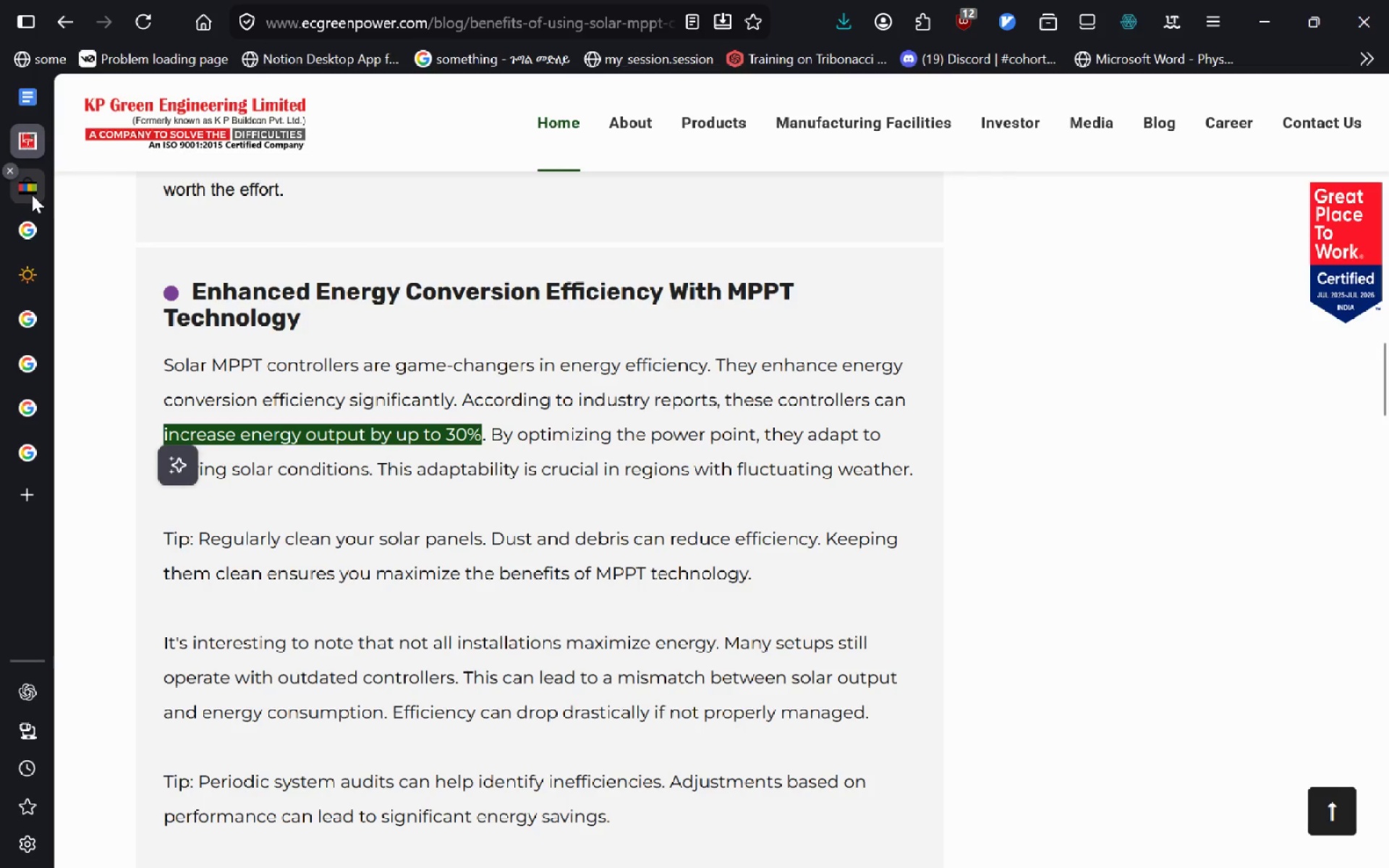 
left_click([32, 195])
 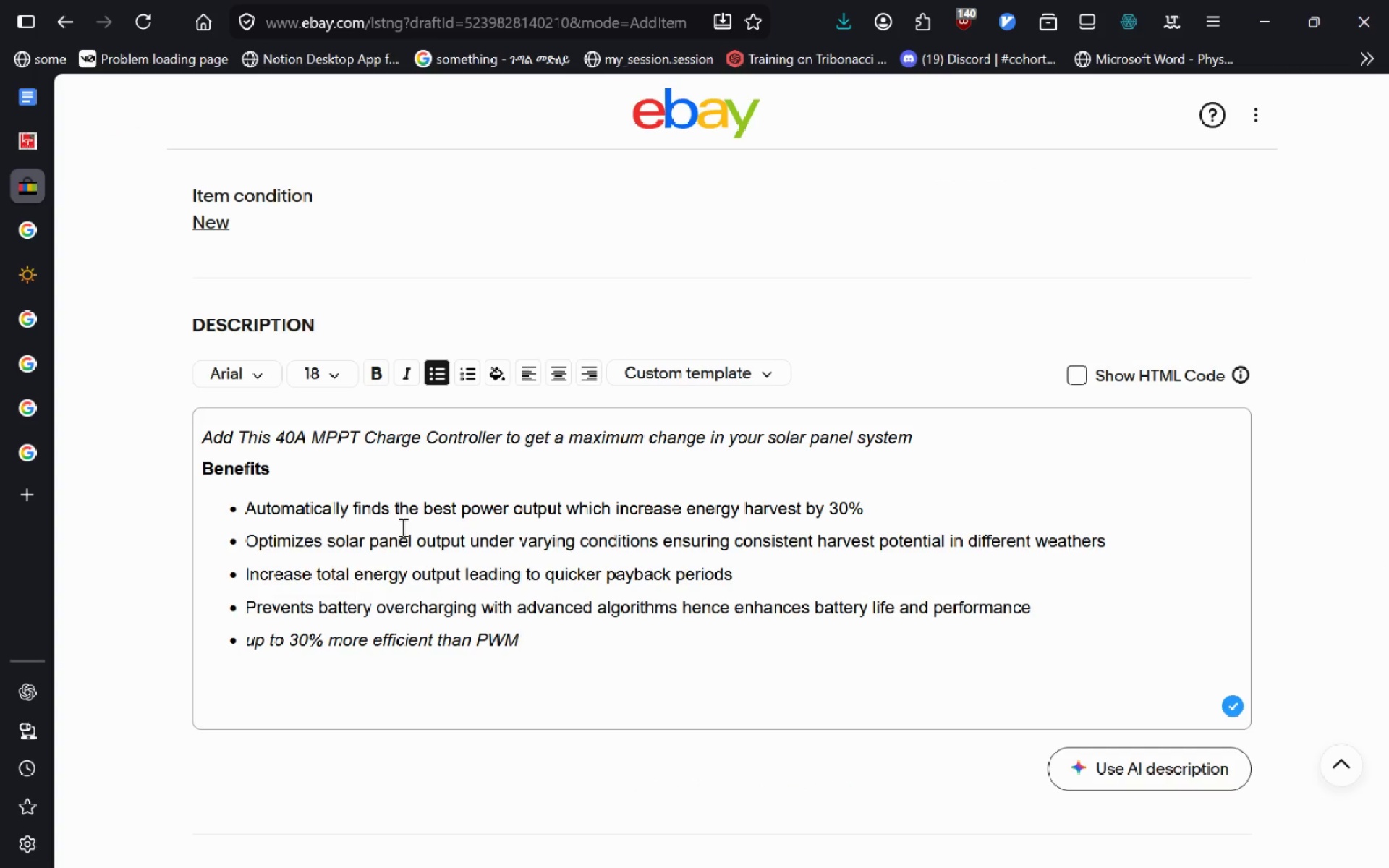 
wait(6.55)
 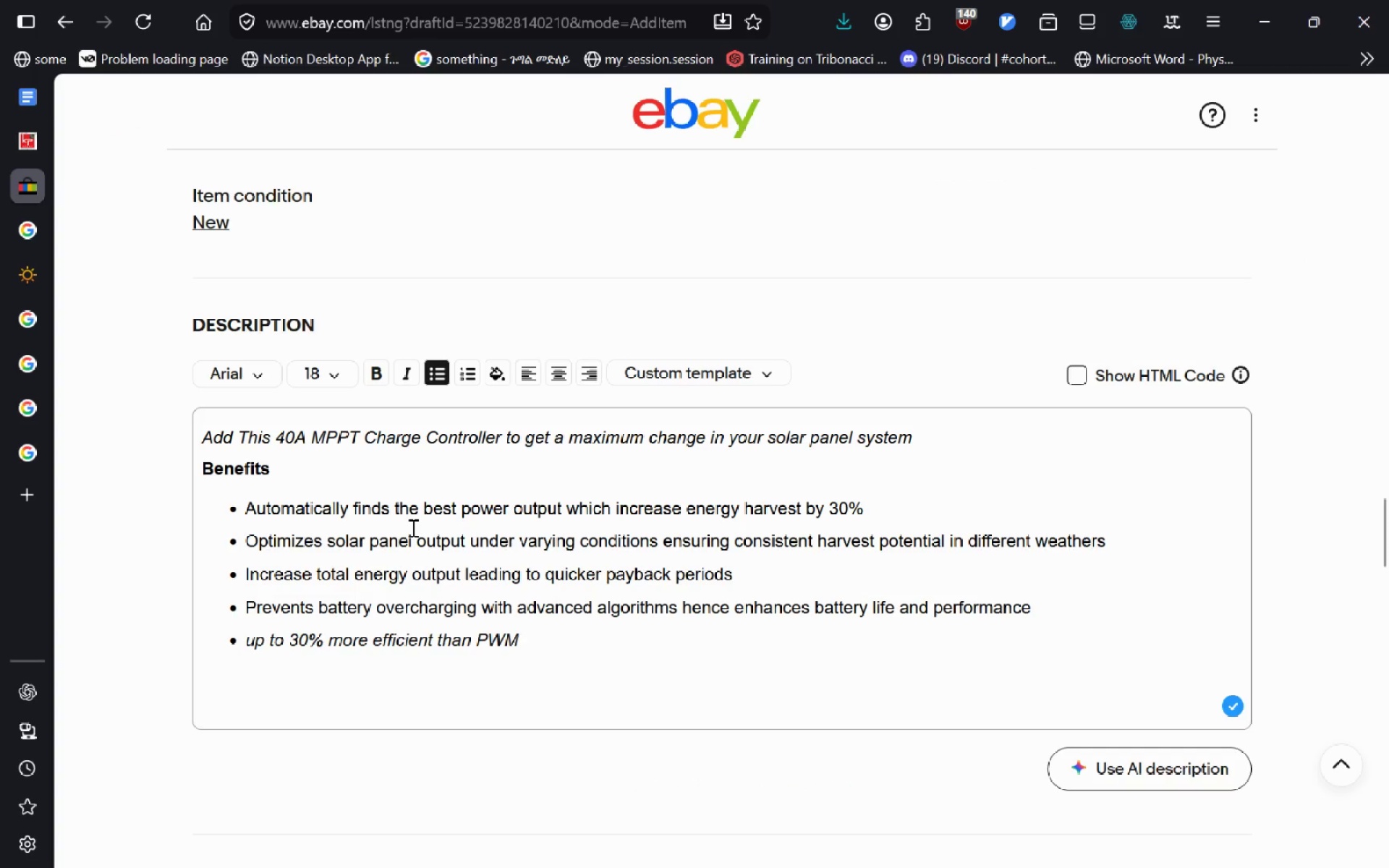 
left_click_drag(start_coordinate=[539, 640], to_coordinate=[232, 651])
 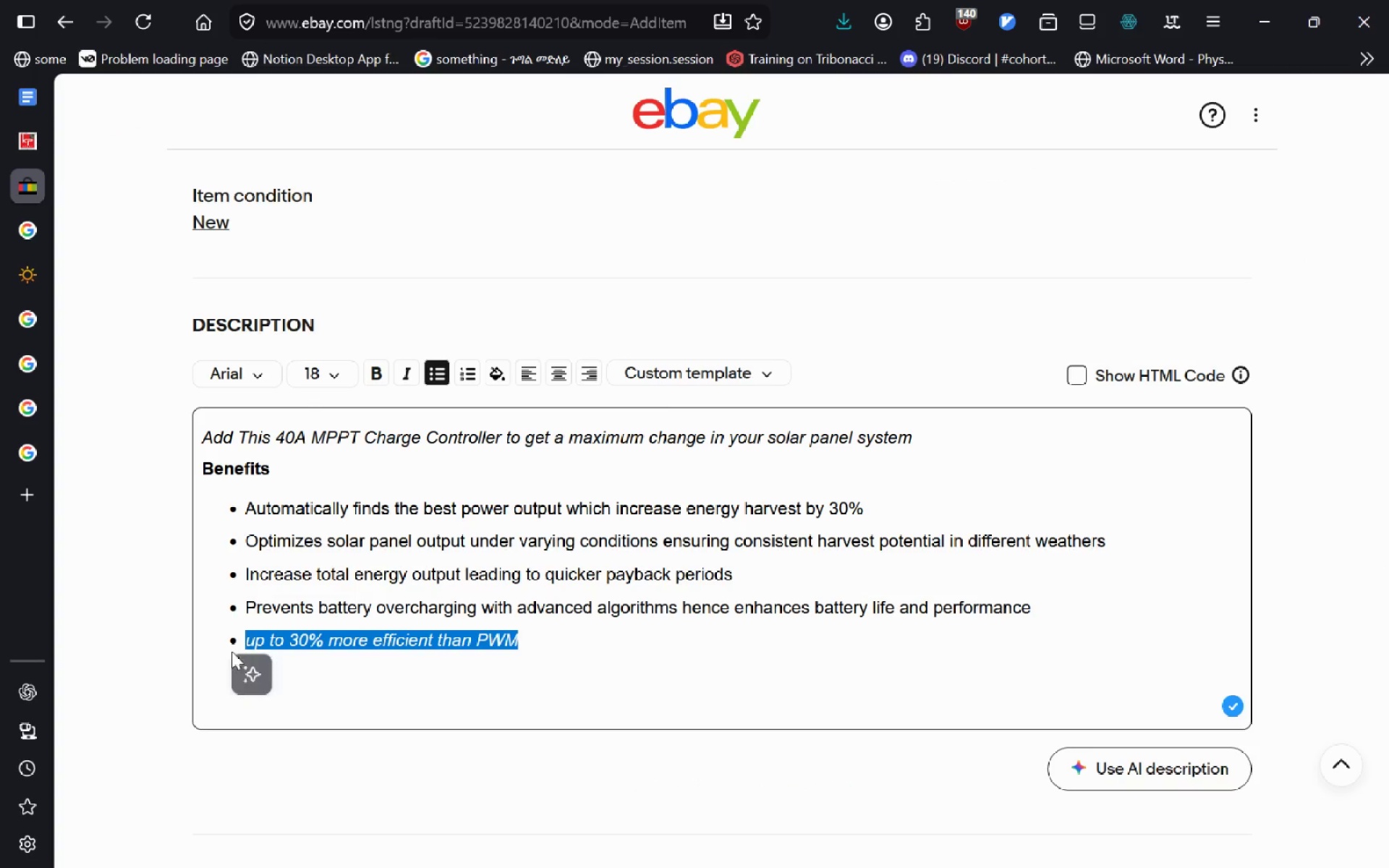 
key(Backspace)
 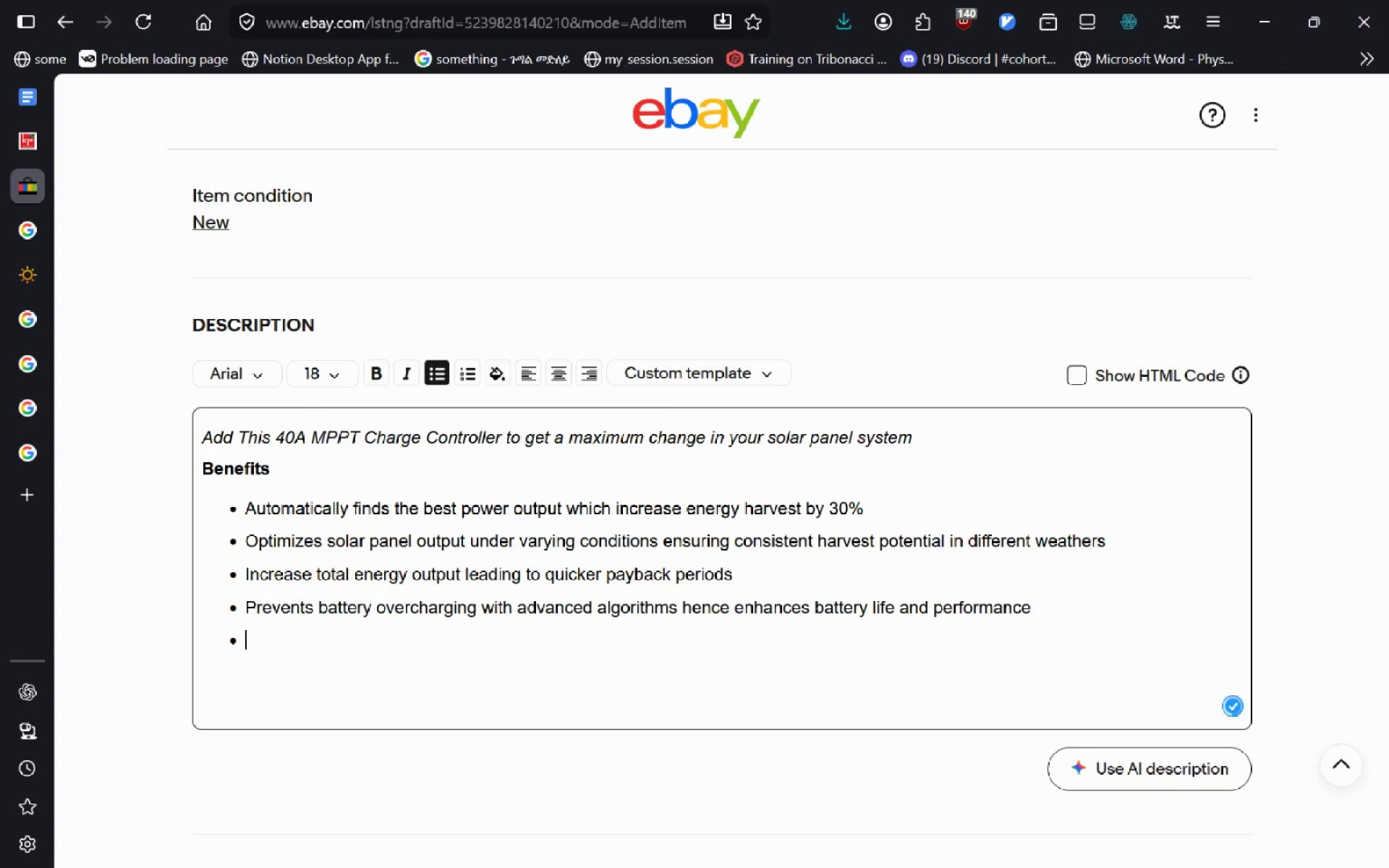 
key(Backspace)
 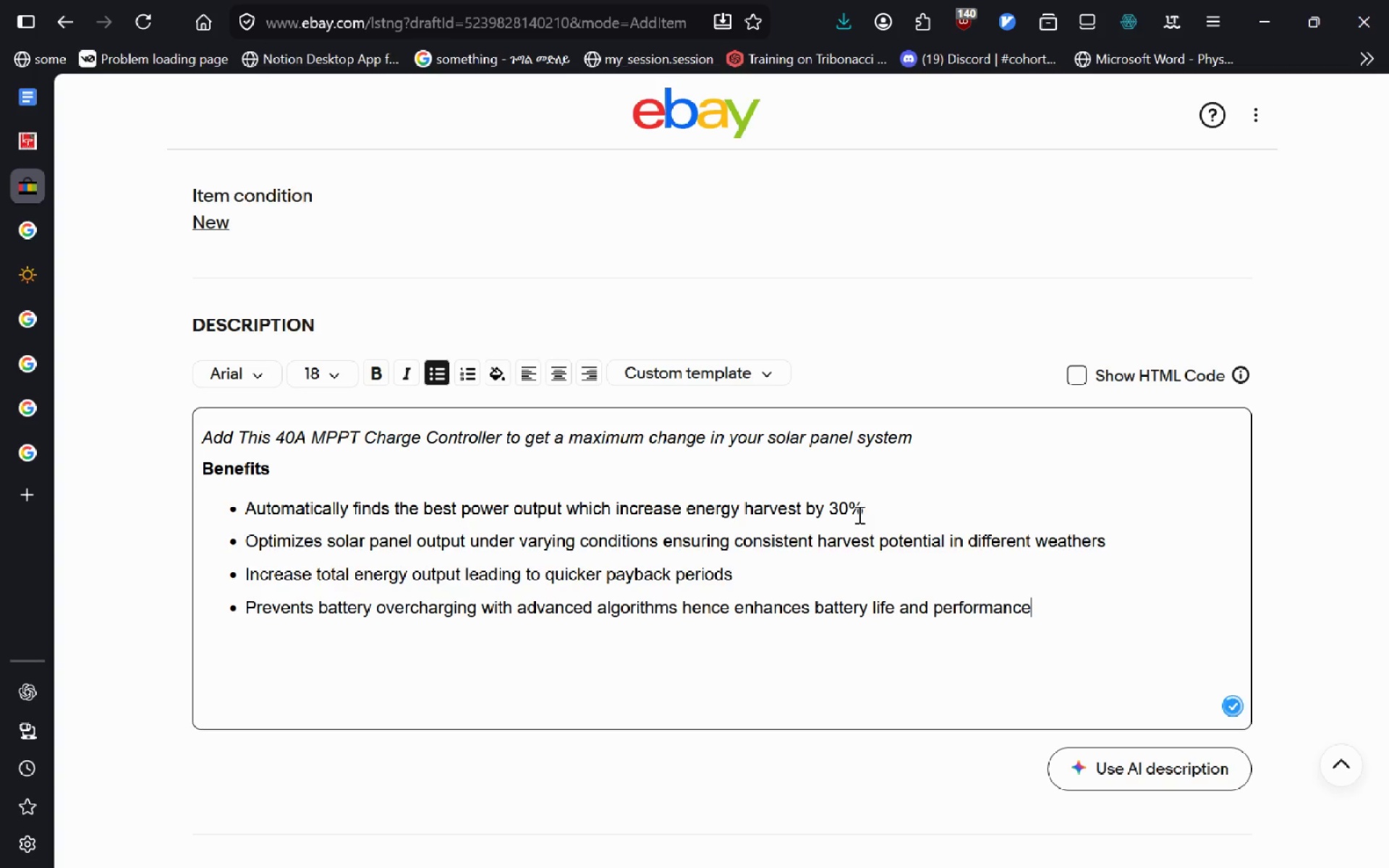 
left_click([867, 511])
 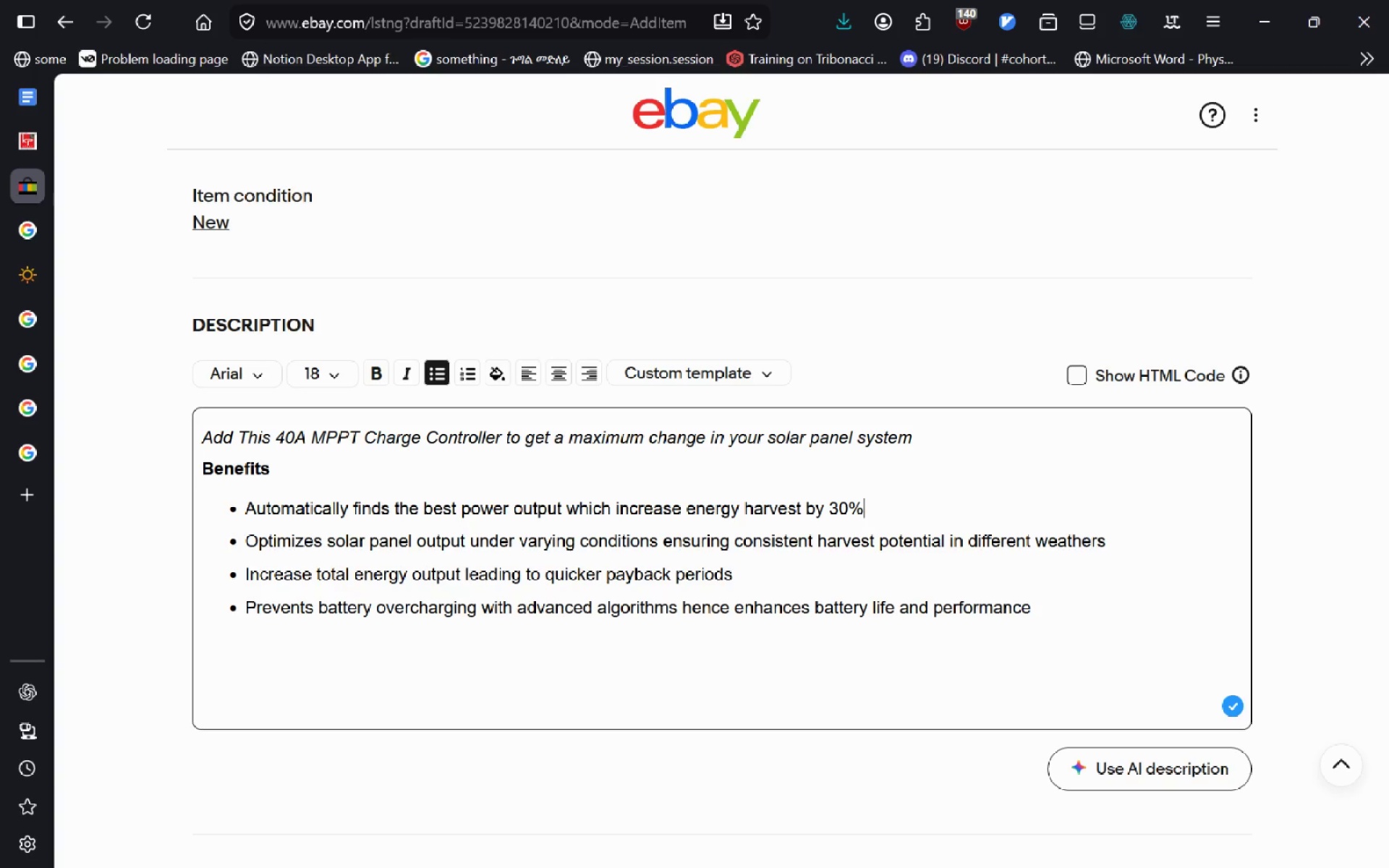 
type(th)
key(Backspace)
key(Backspace)
type( than PWM)
 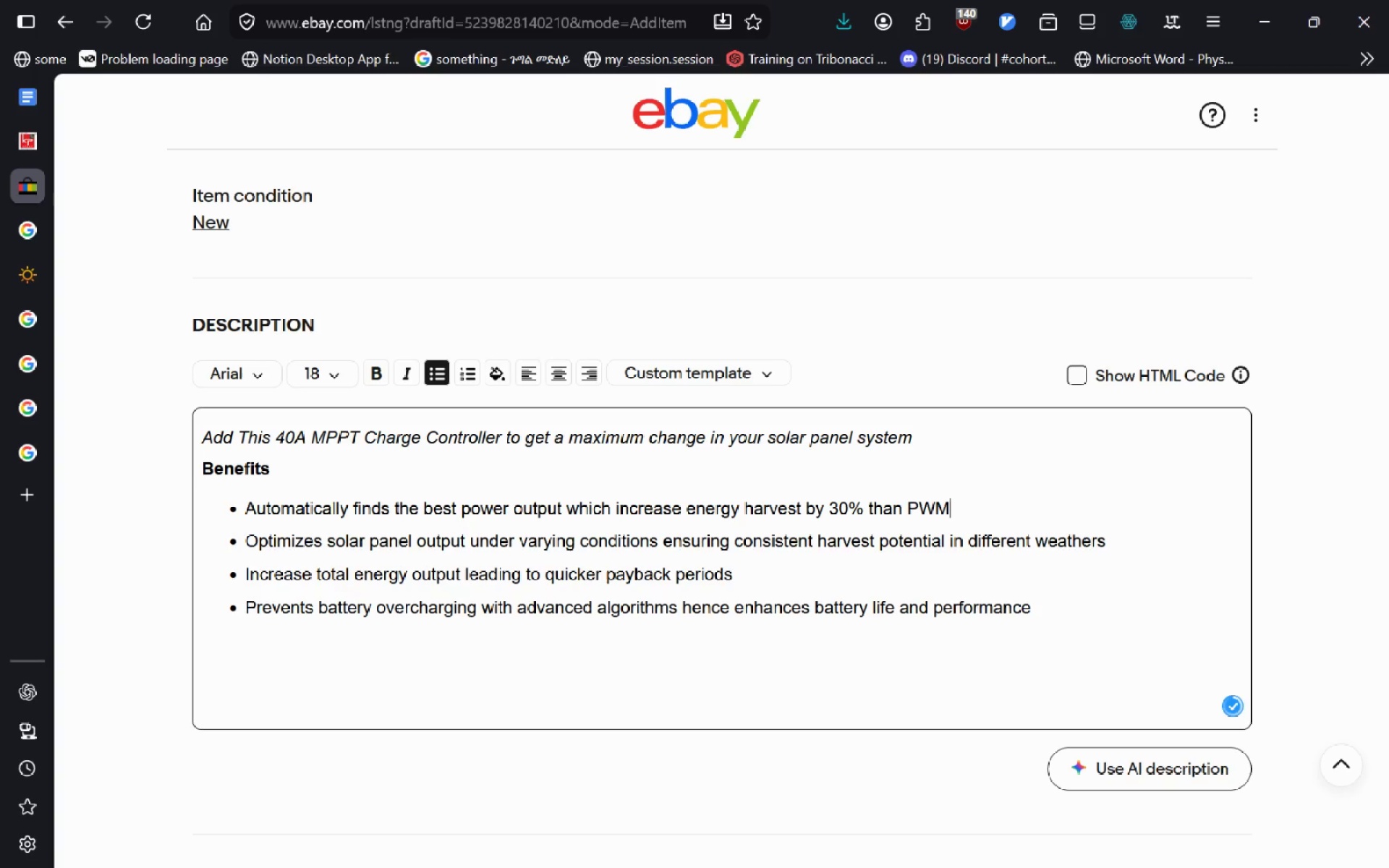 
wait(8.75)
 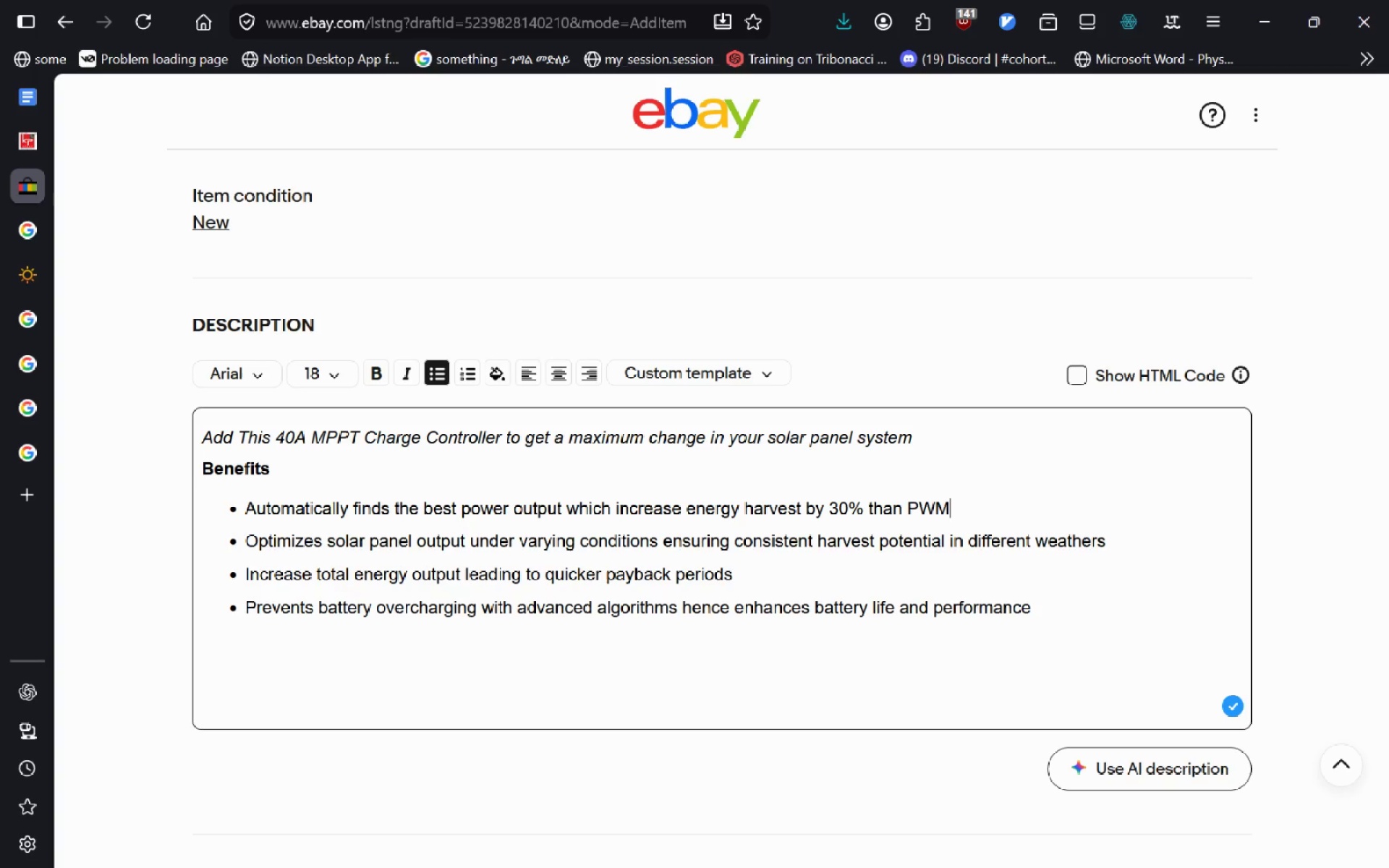 
left_click([1092, 627])
 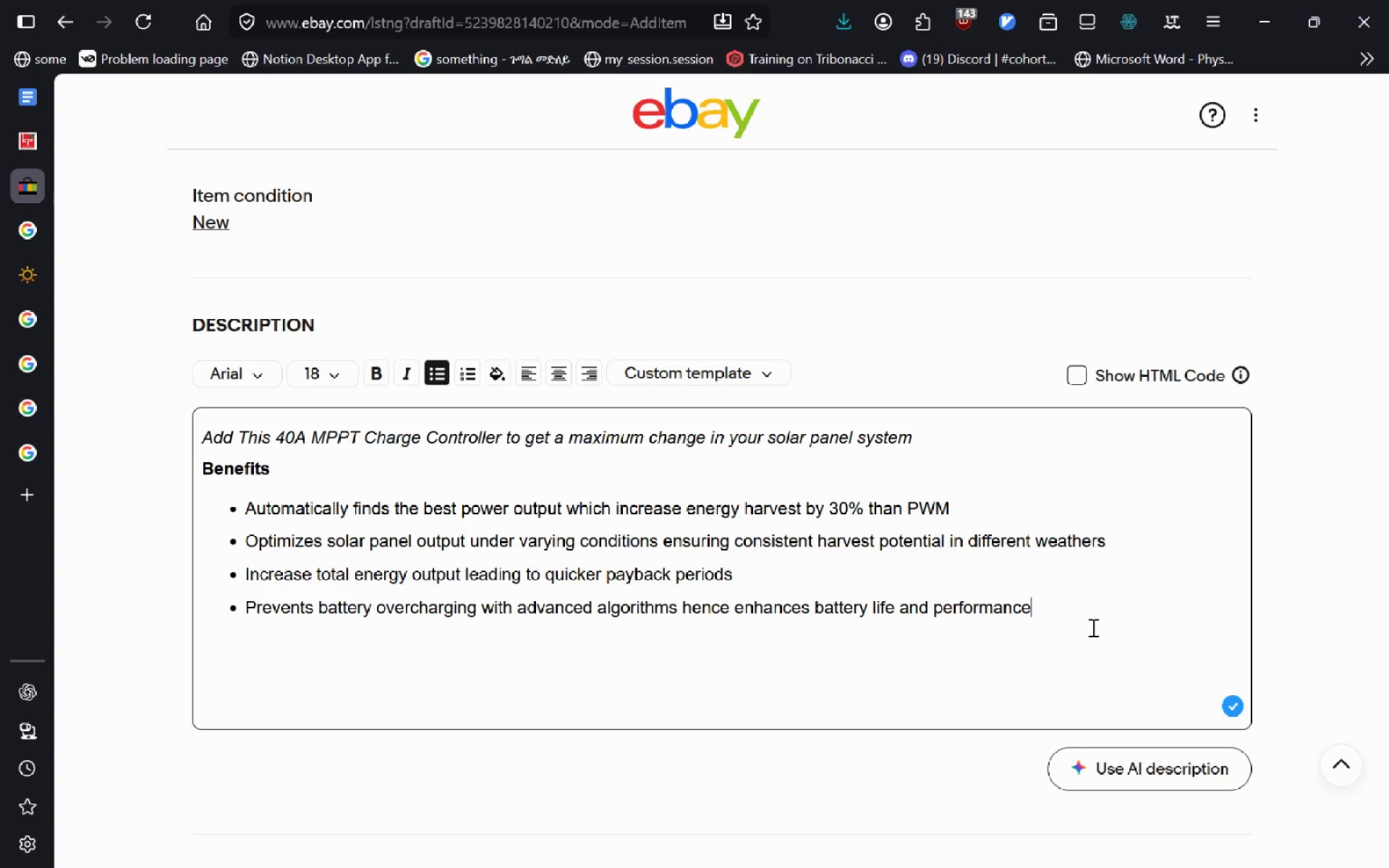 
key(Enter)
 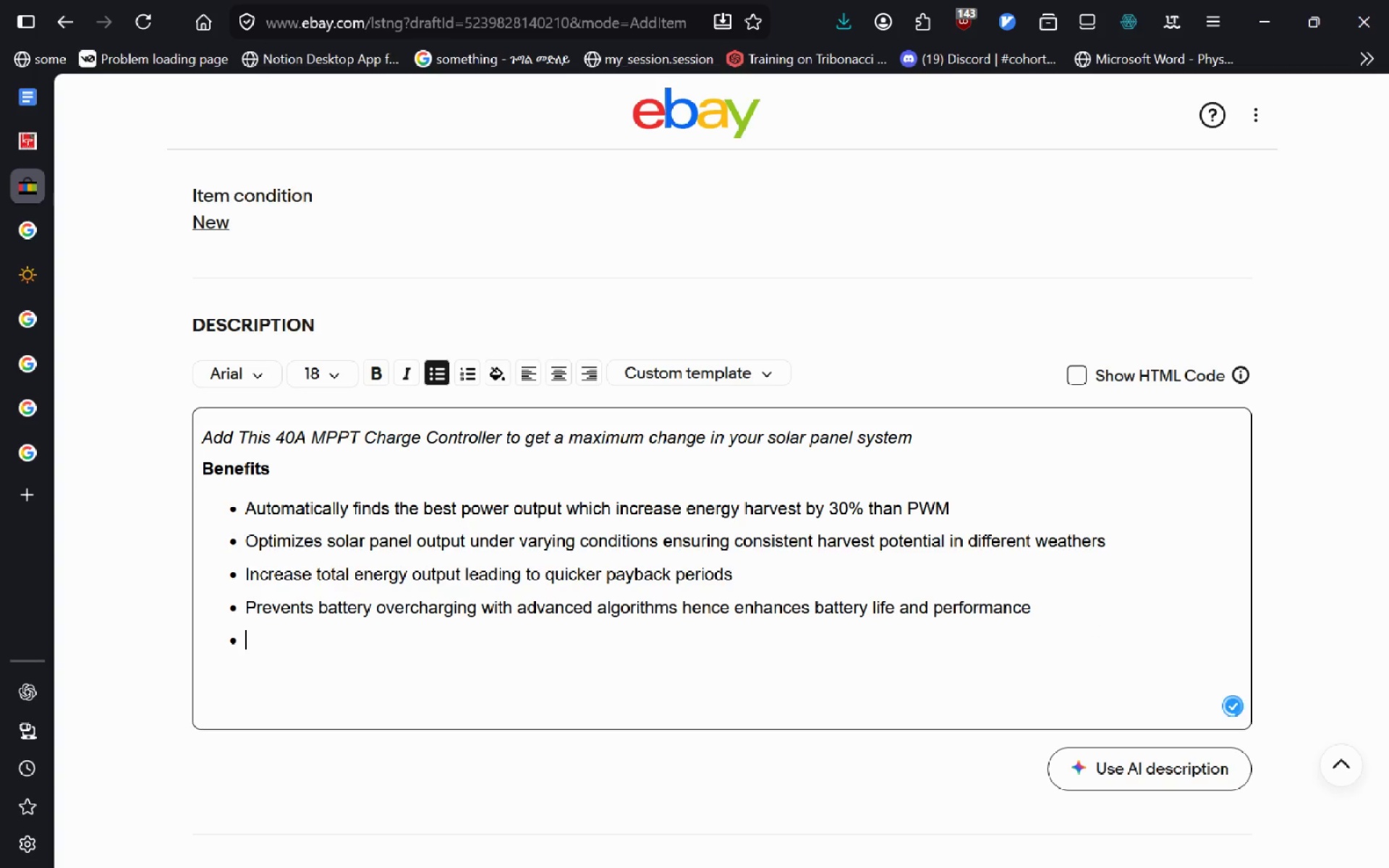 
key(Shift+Q)
 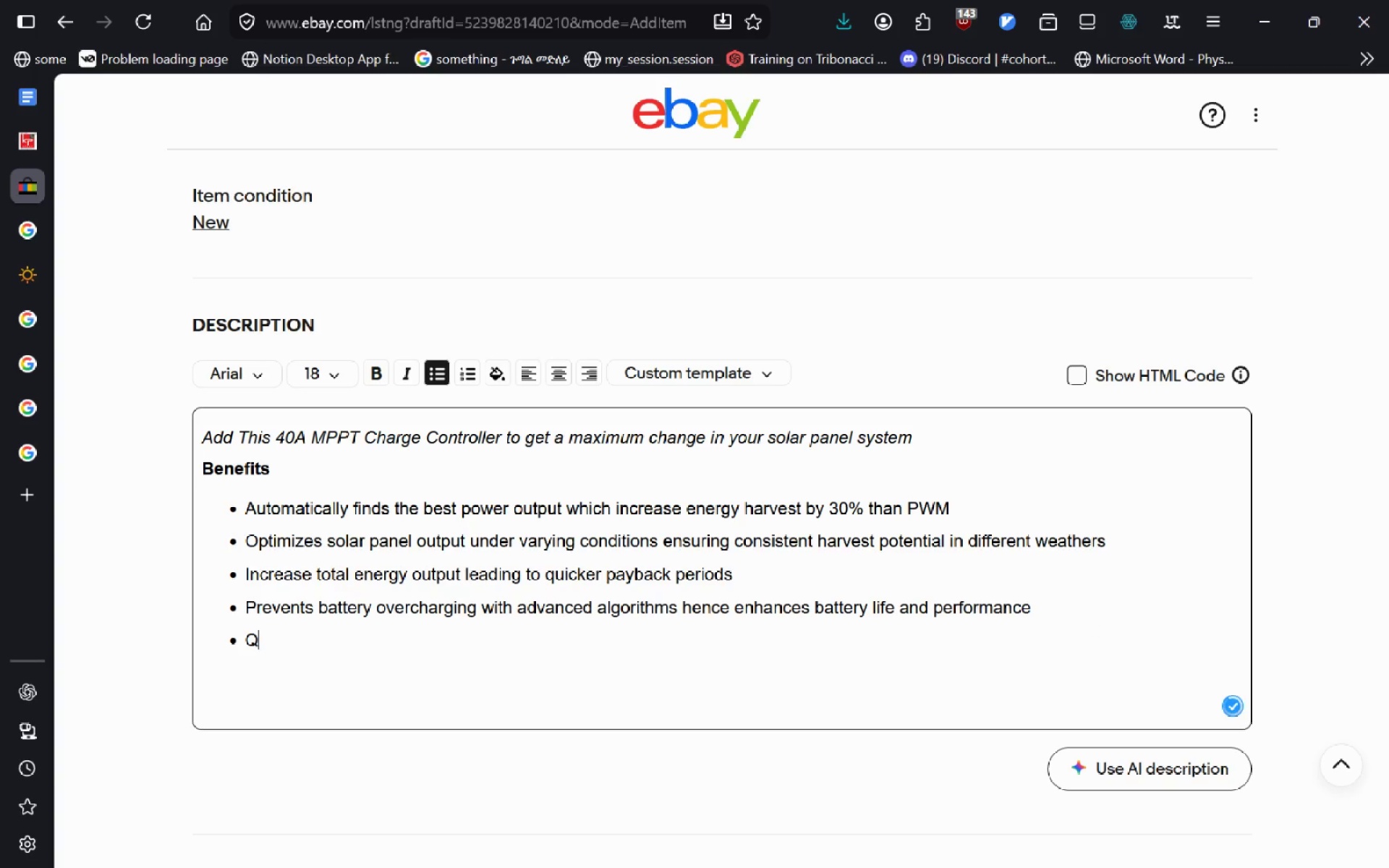 
key(Backspace)
 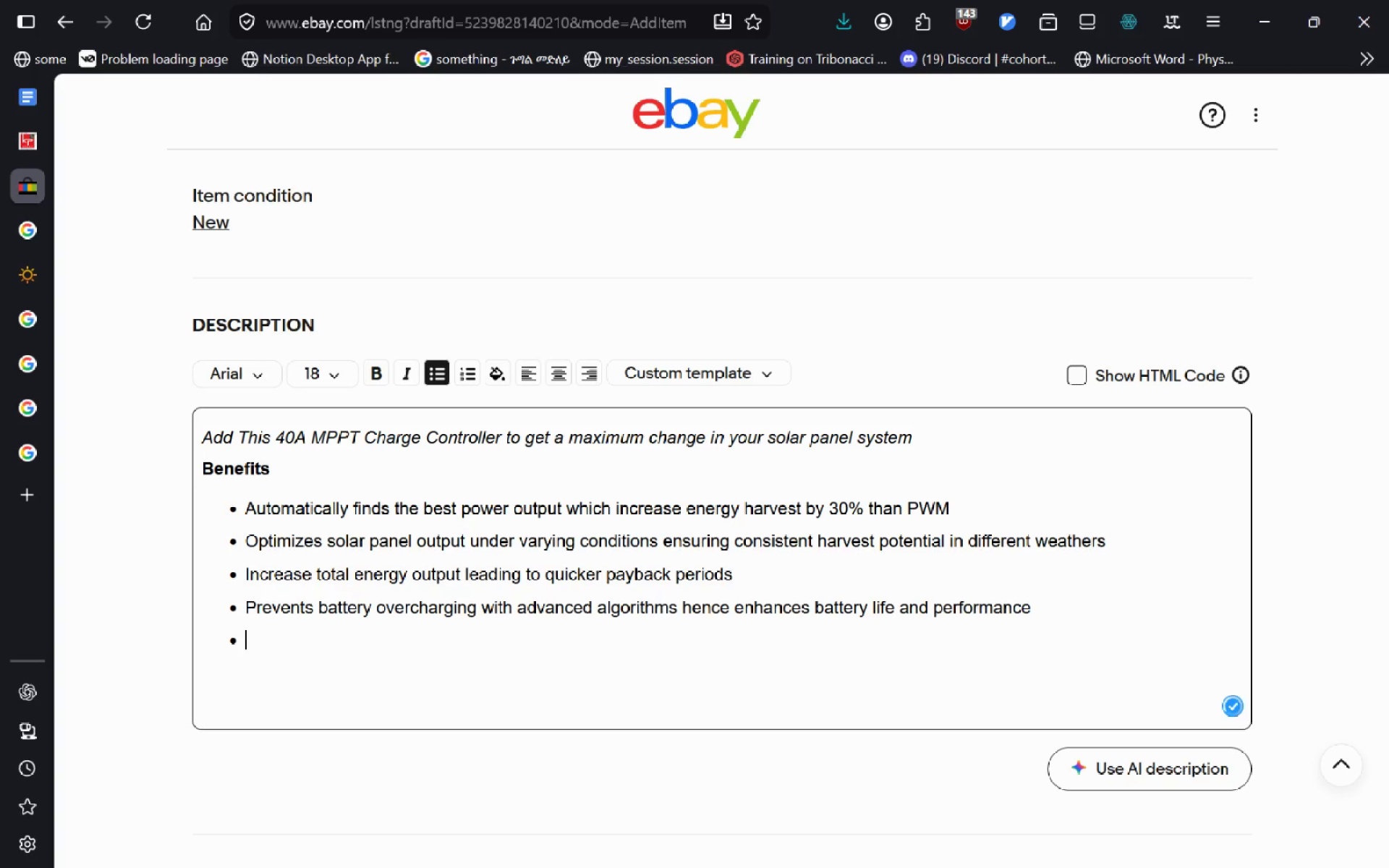 
key(Backspace)
 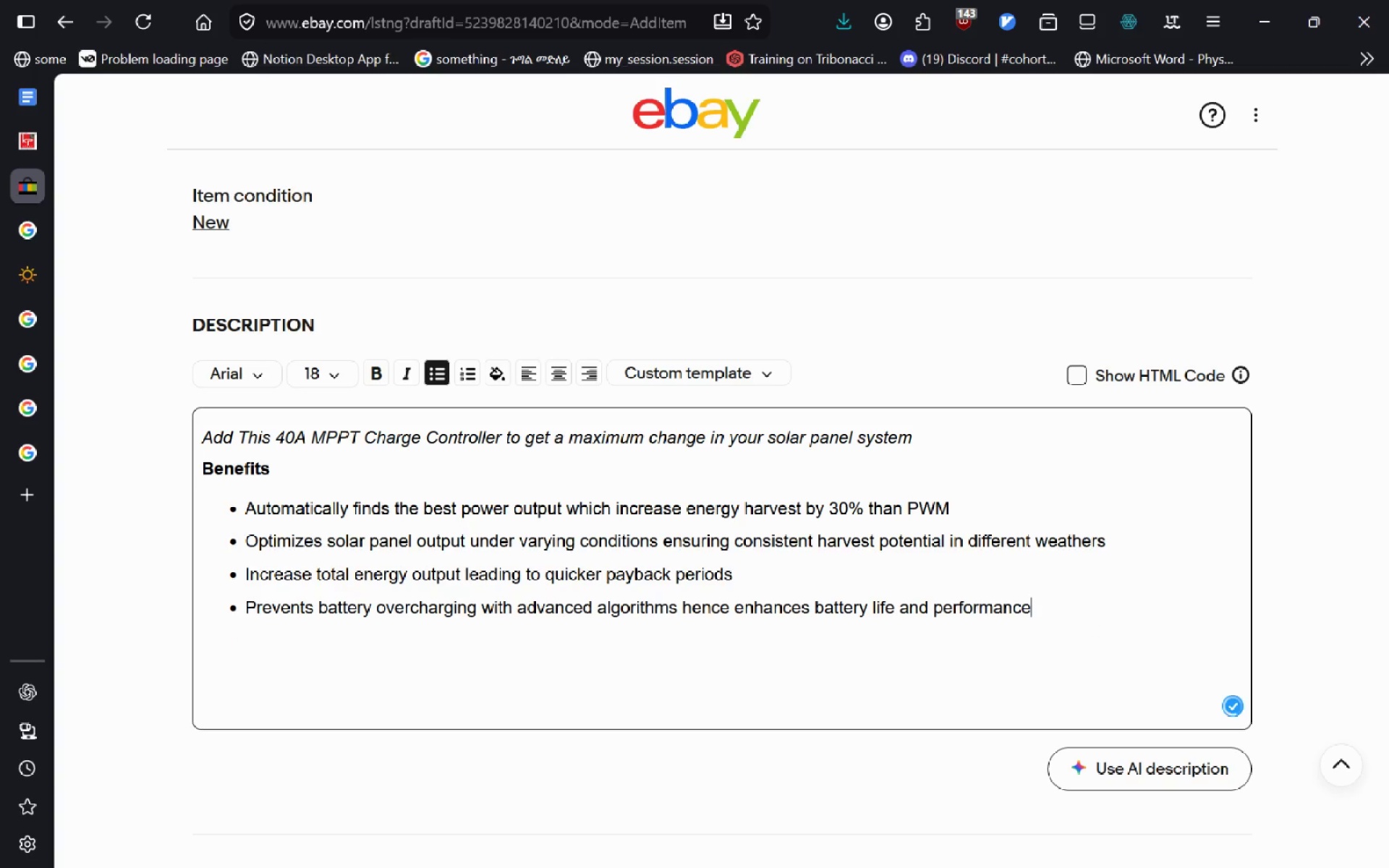 
key(Shift+Tab)
 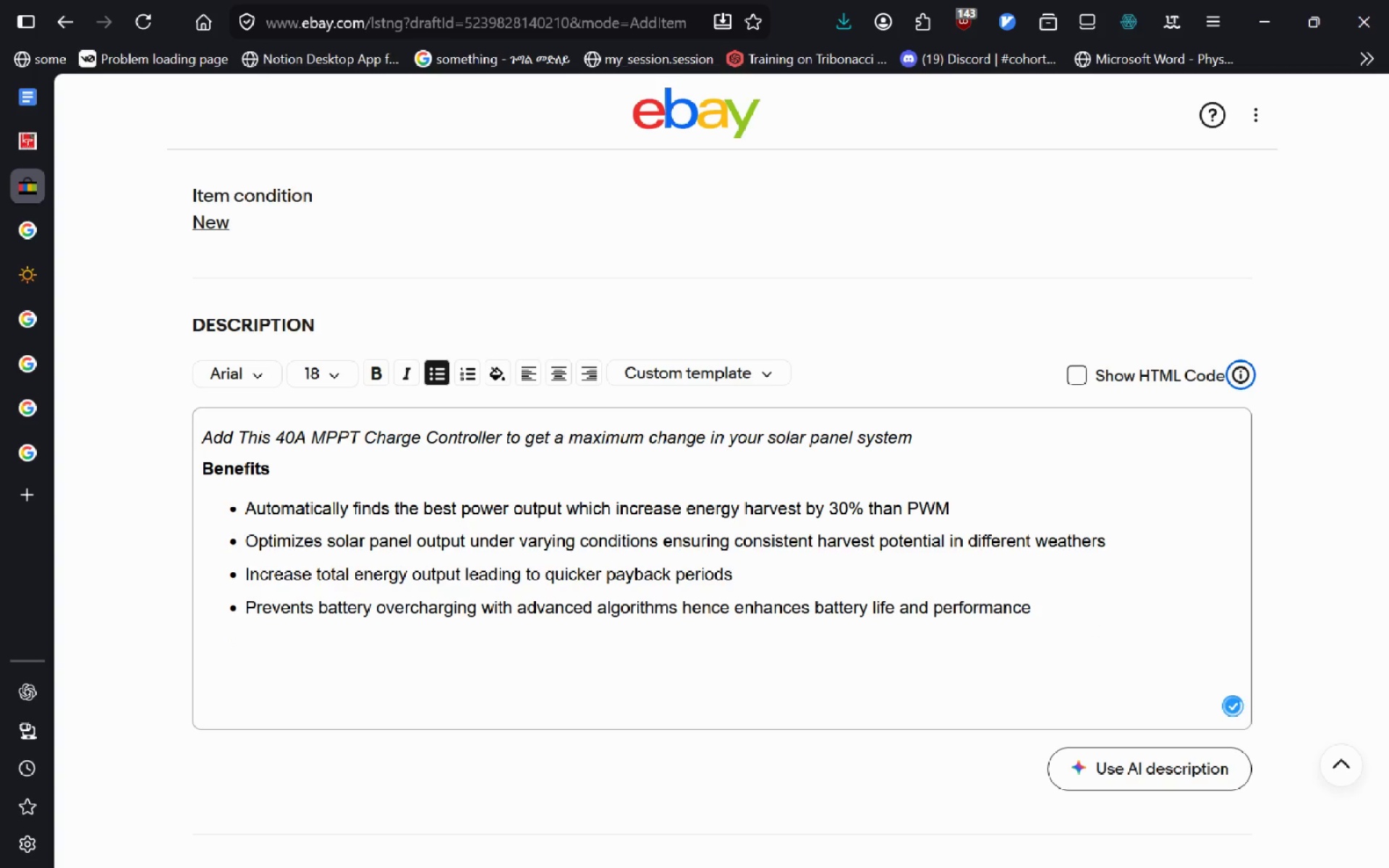 
key(Enter)
 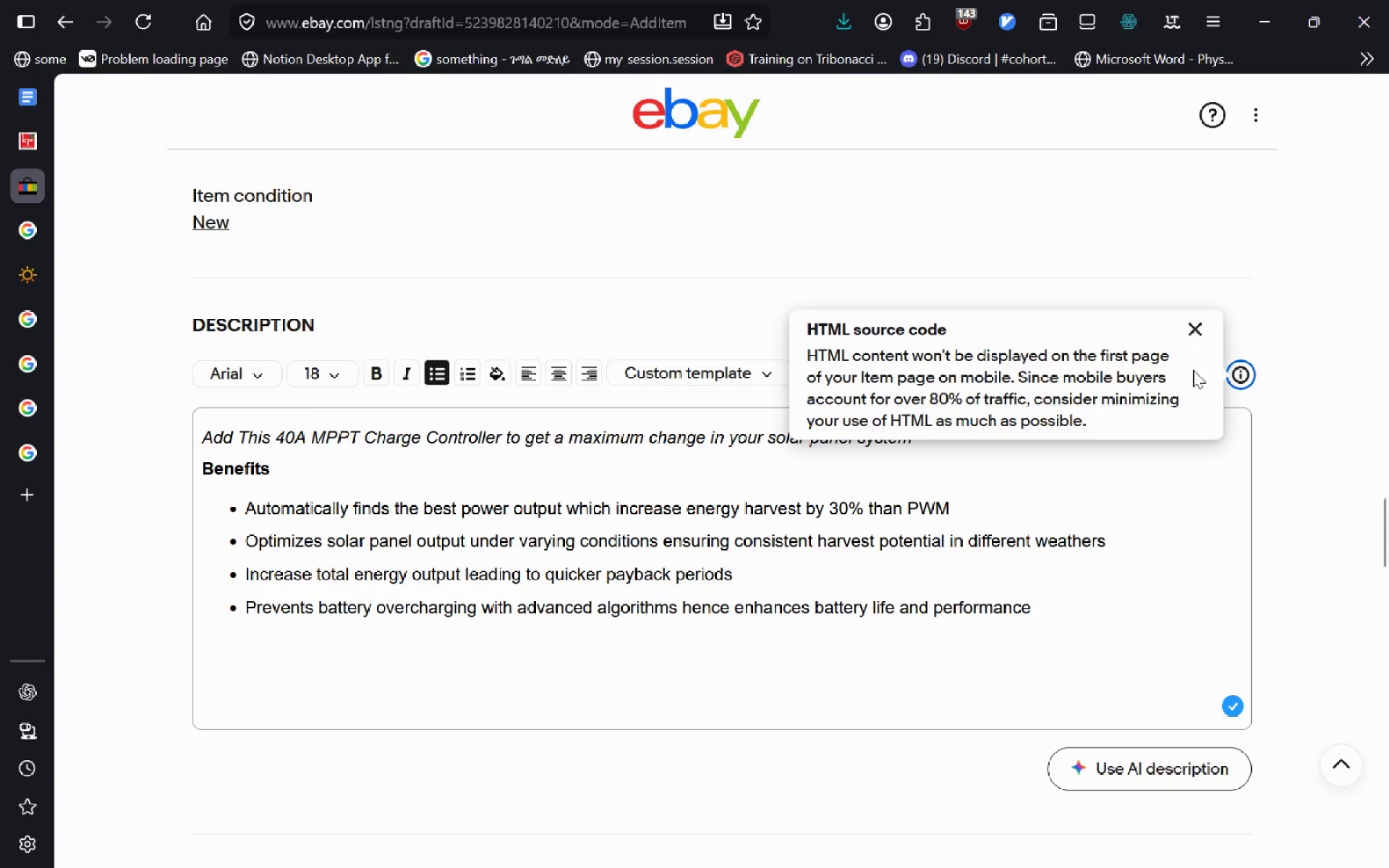 
left_click([1192, 328])
 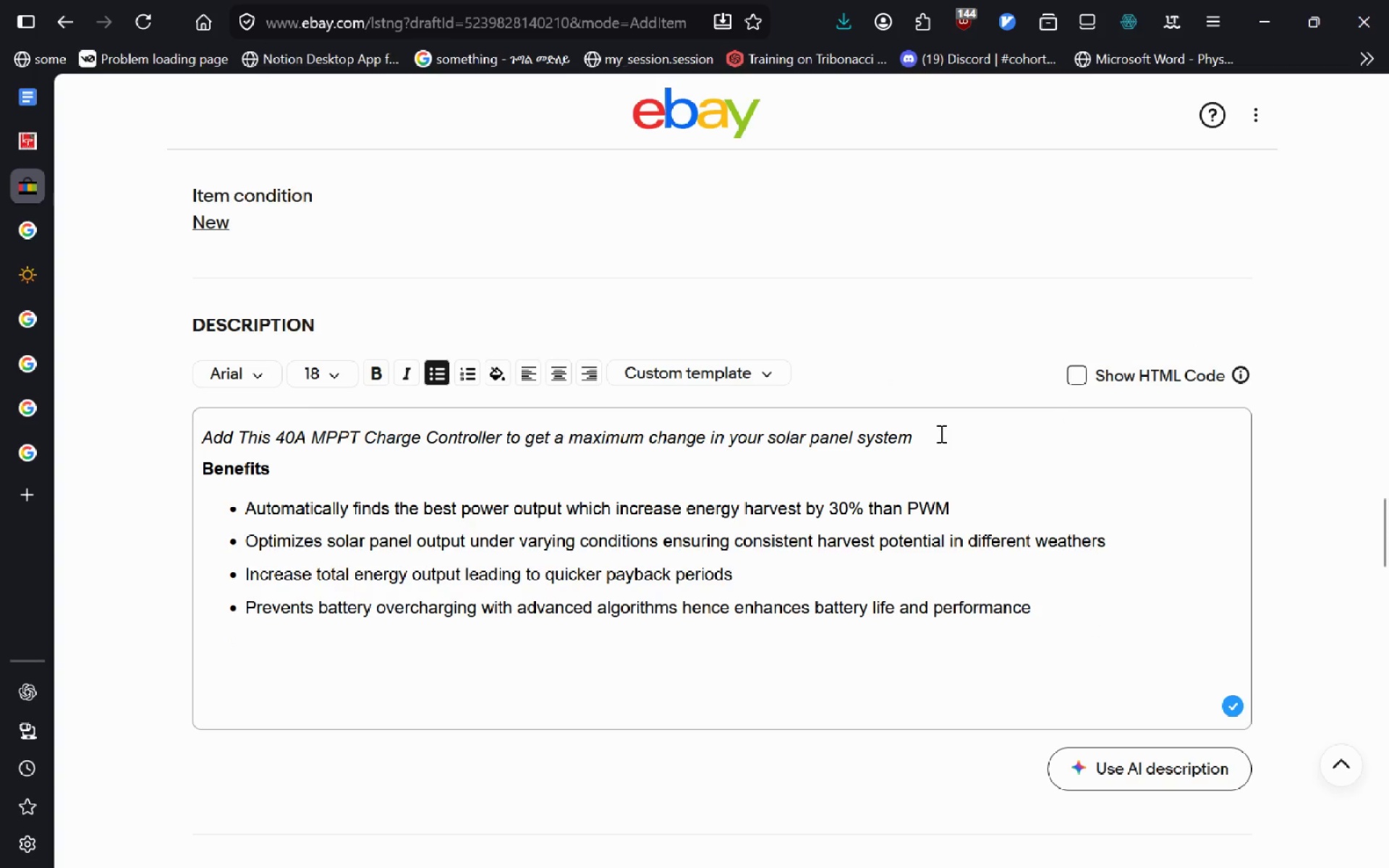 
left_click([940, 434])
 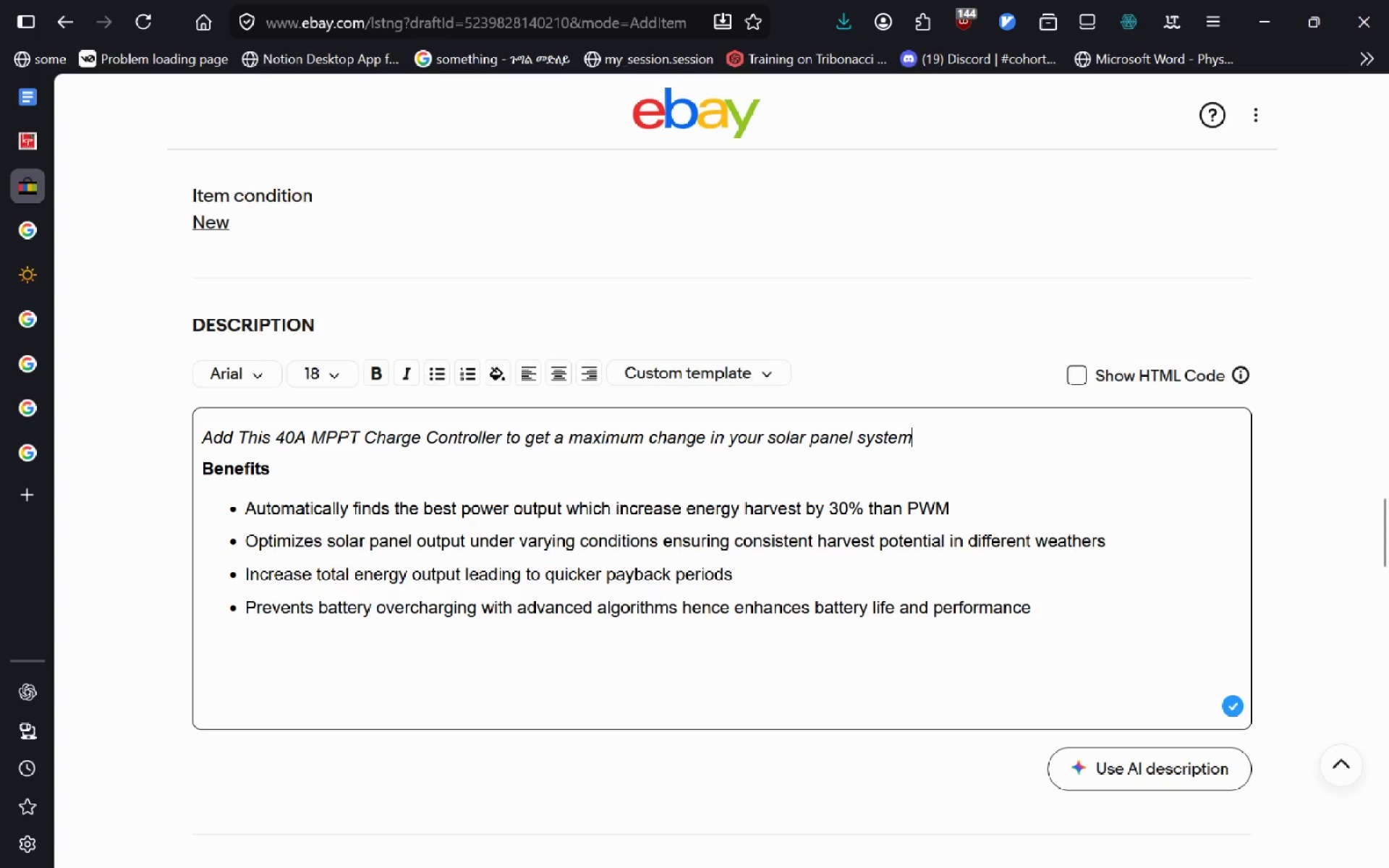 
type(. THi)
key(Backspace)
key(Backspace)
type(hs)
key(Backspace)
type(is G)
key(Backspace)
type(A graded refurshibes)
key(Backspace)
key(Backspace)
type(shed item comes with the following b)
 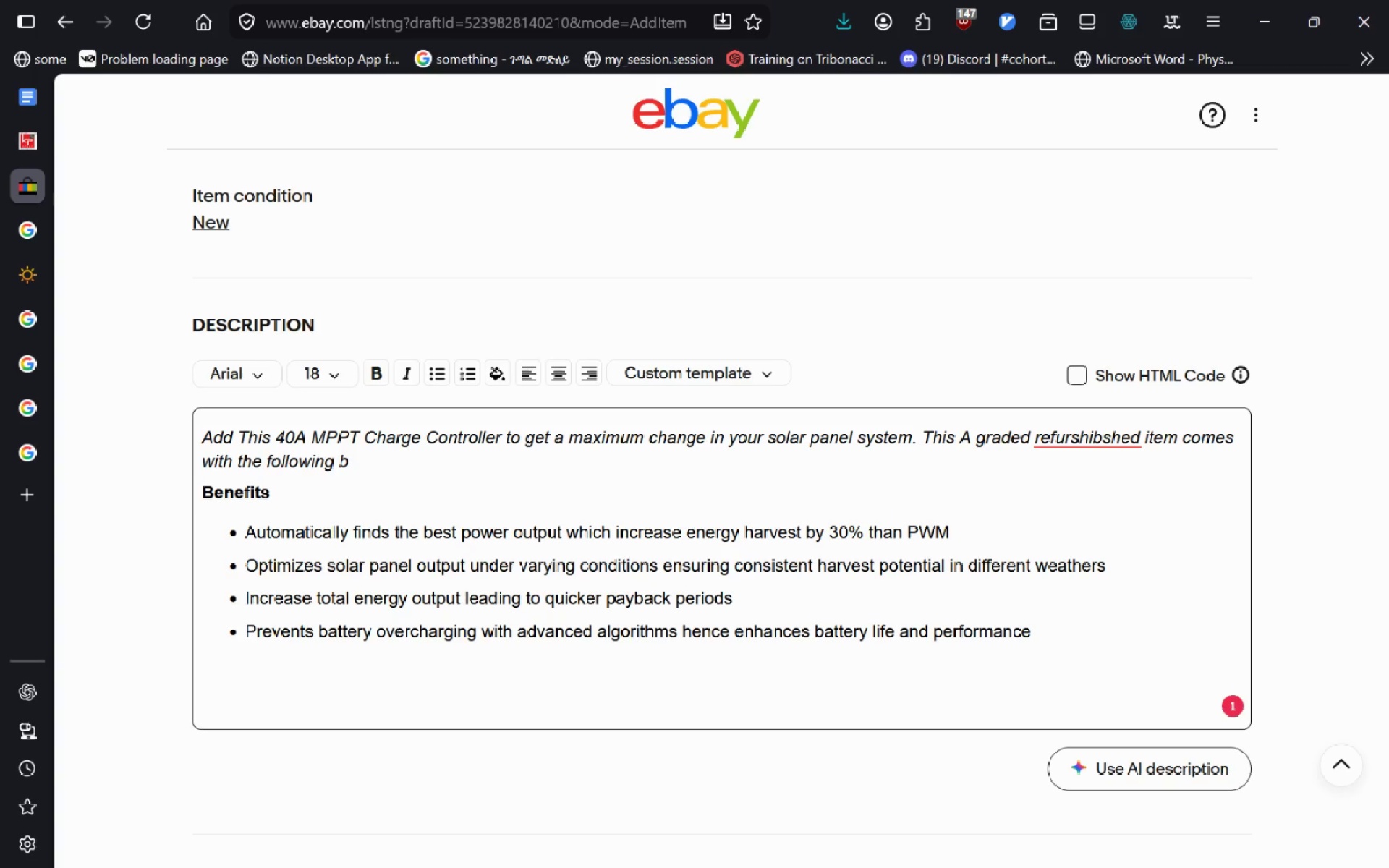 
key(Control+Backspace)
 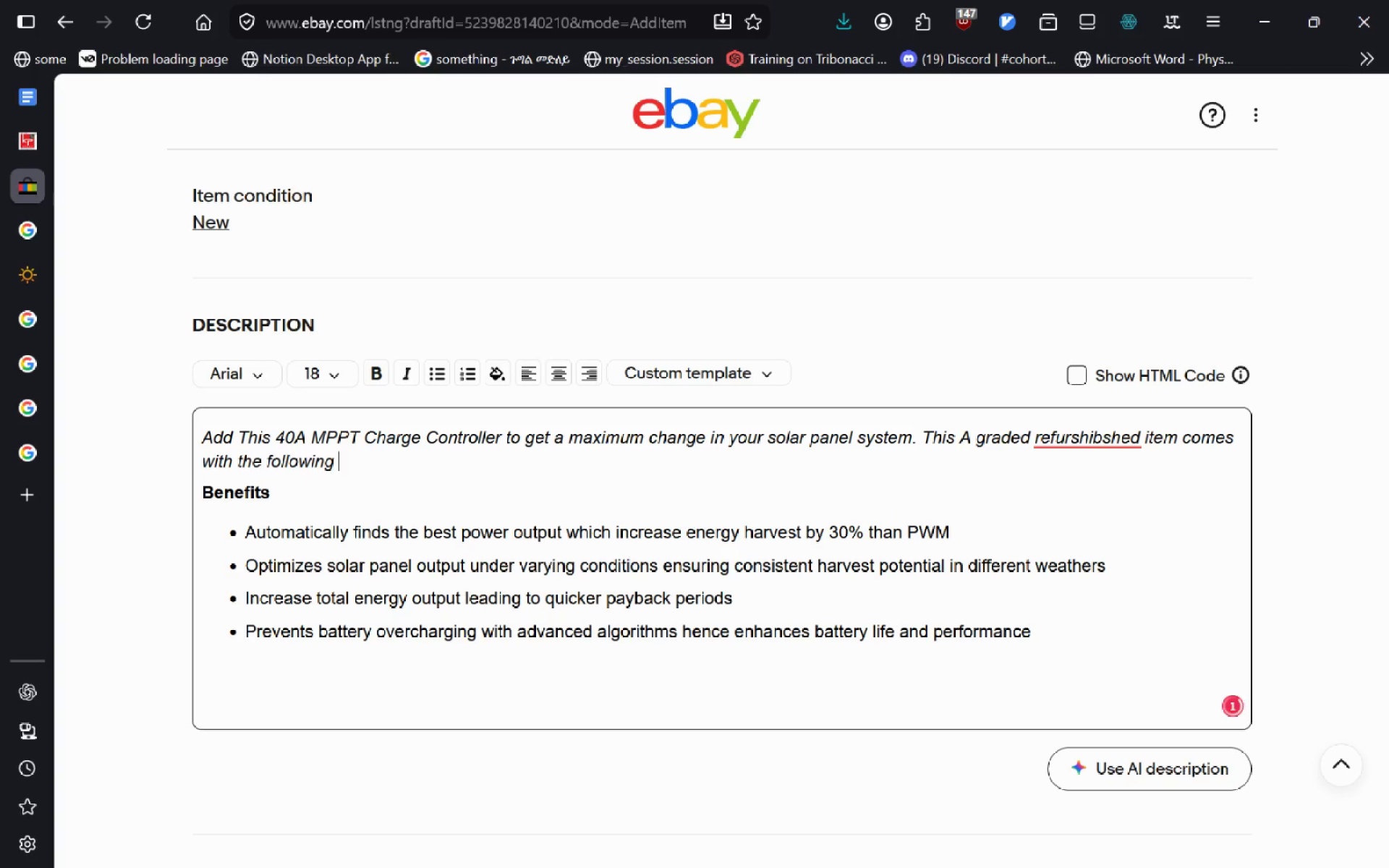 
key(Control+Backspace)
 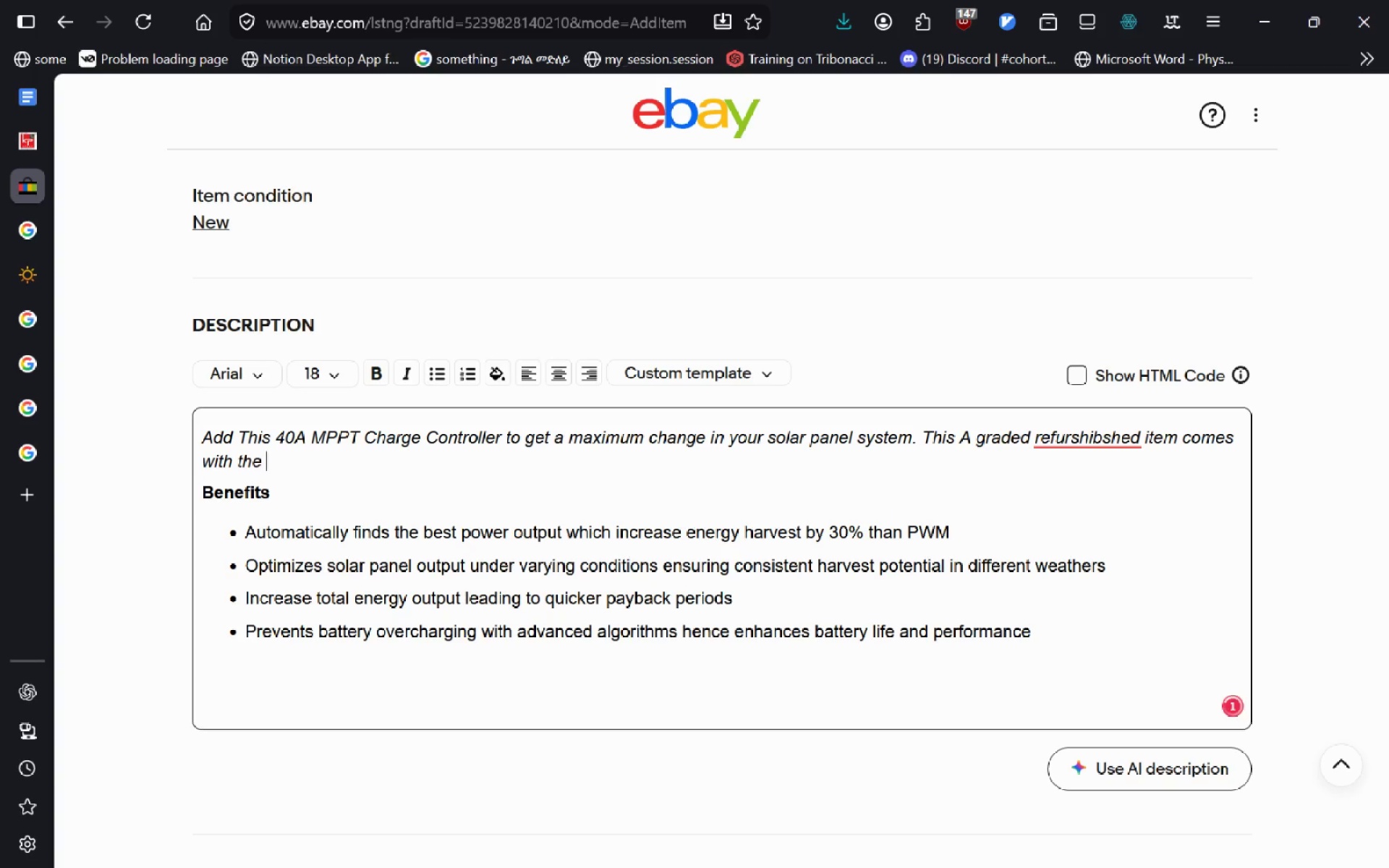 
key(Control+Backspace)
 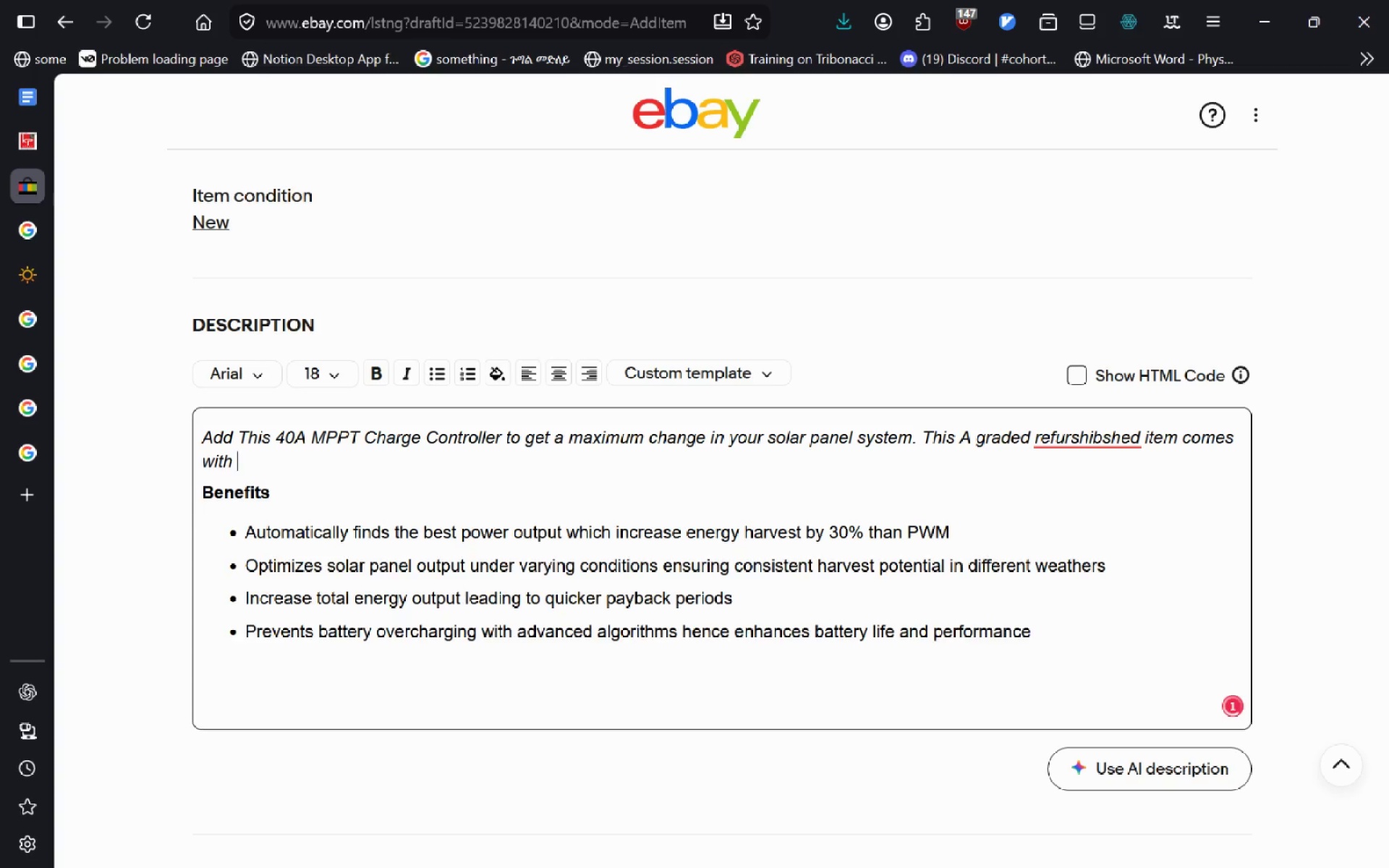 
key(Control+Backspace)
 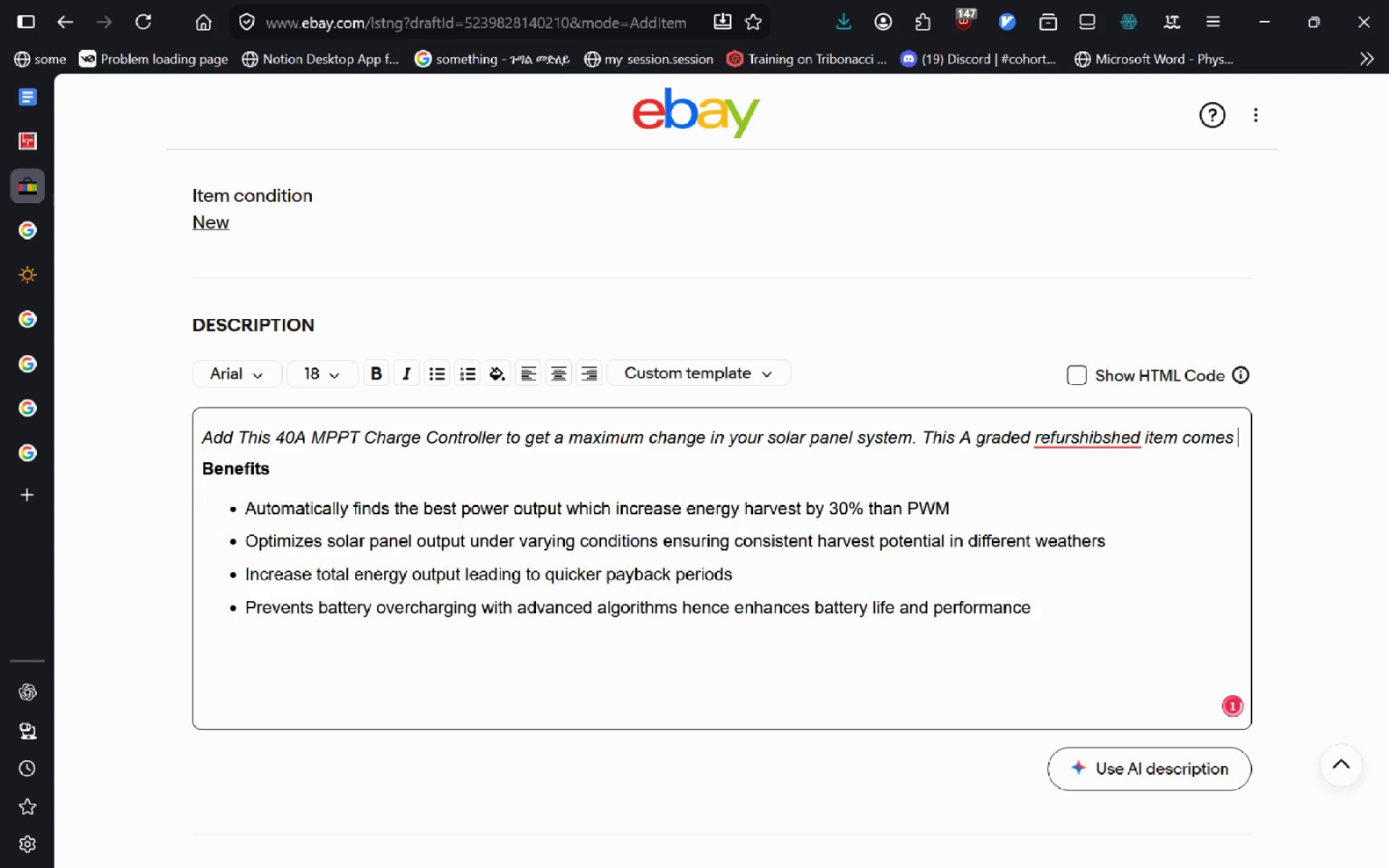 
type(is a game changer. )
 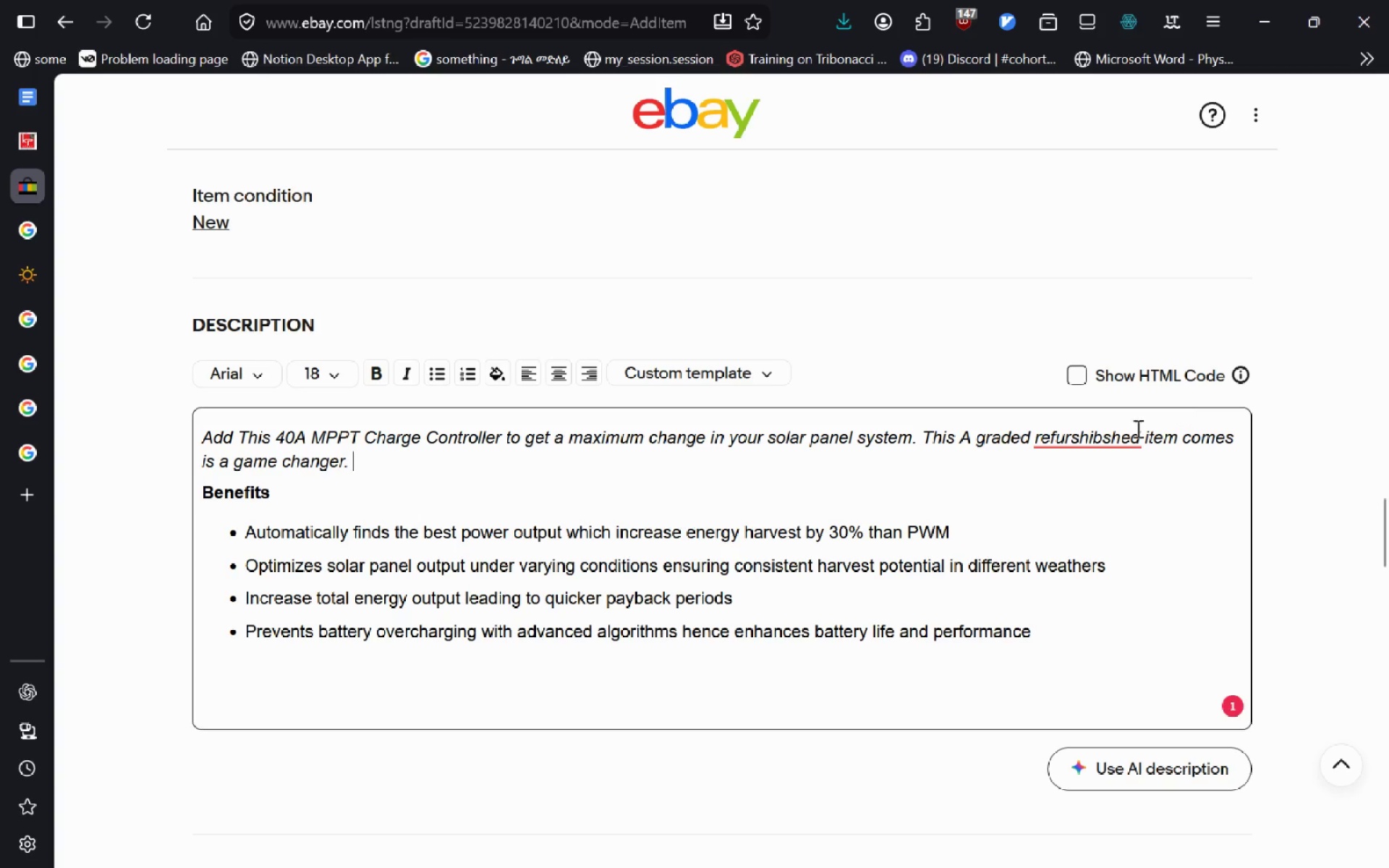 
left_click([1119, 441])
 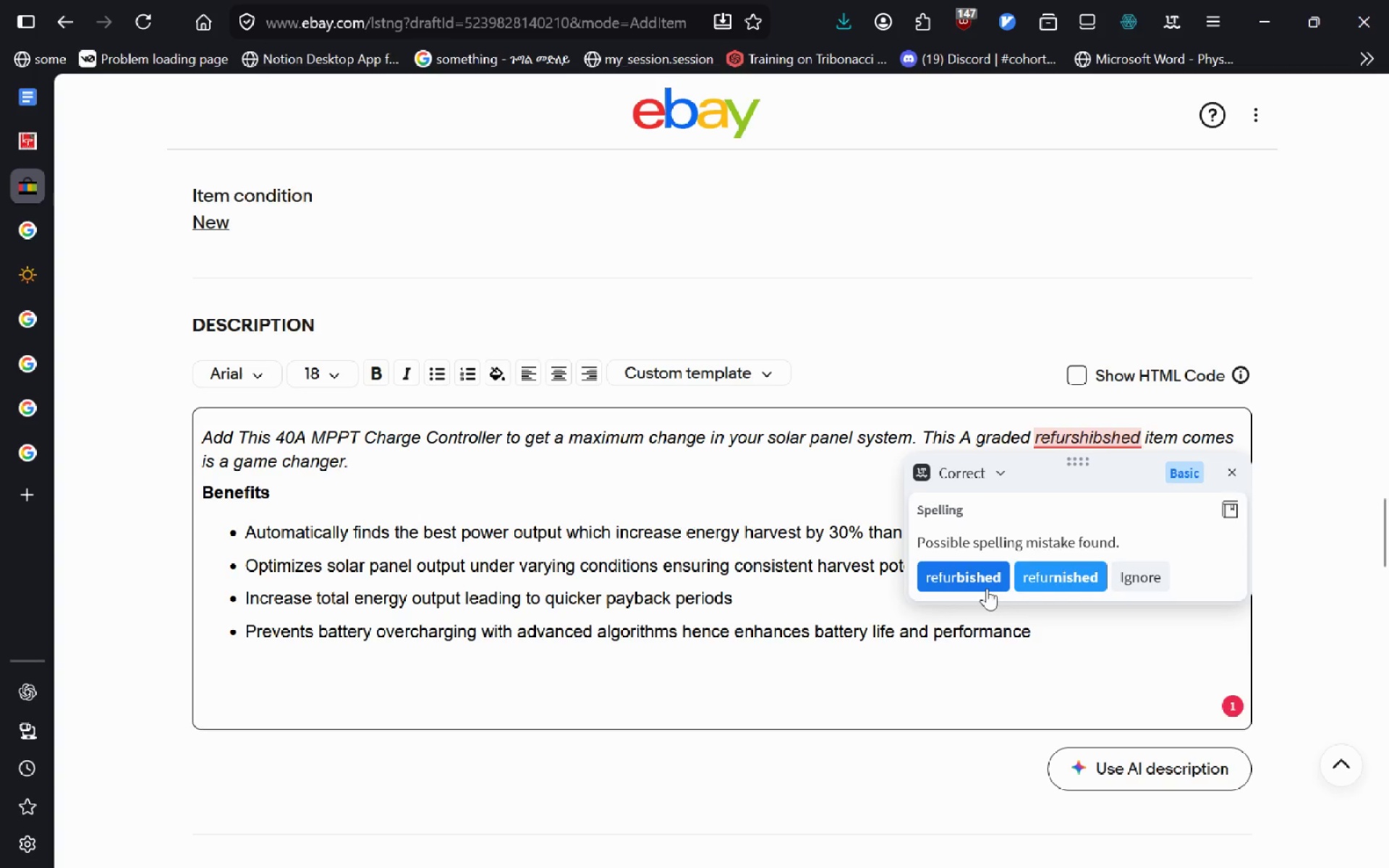 
left_click([987, 587])
 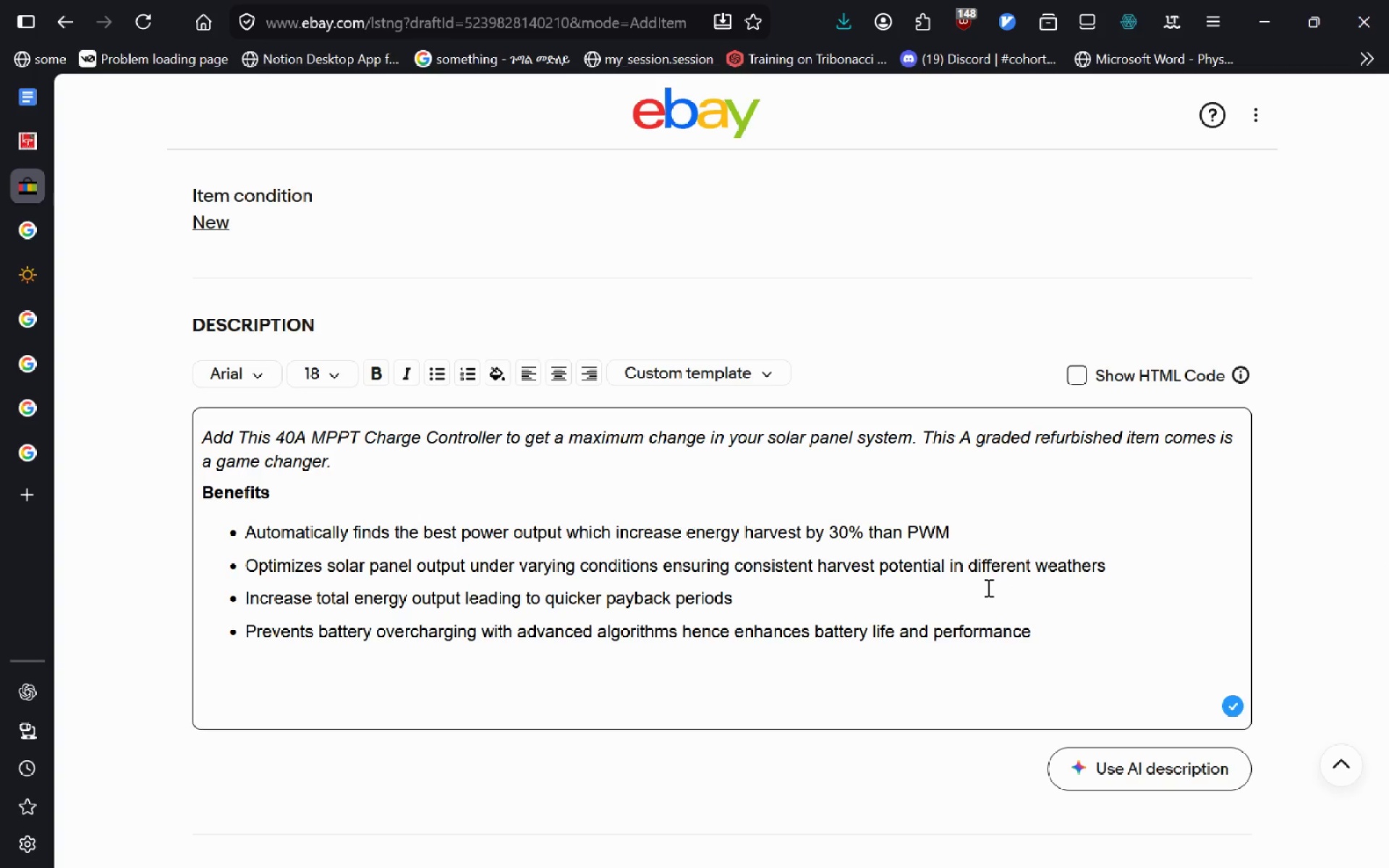 
wait(6.05)
 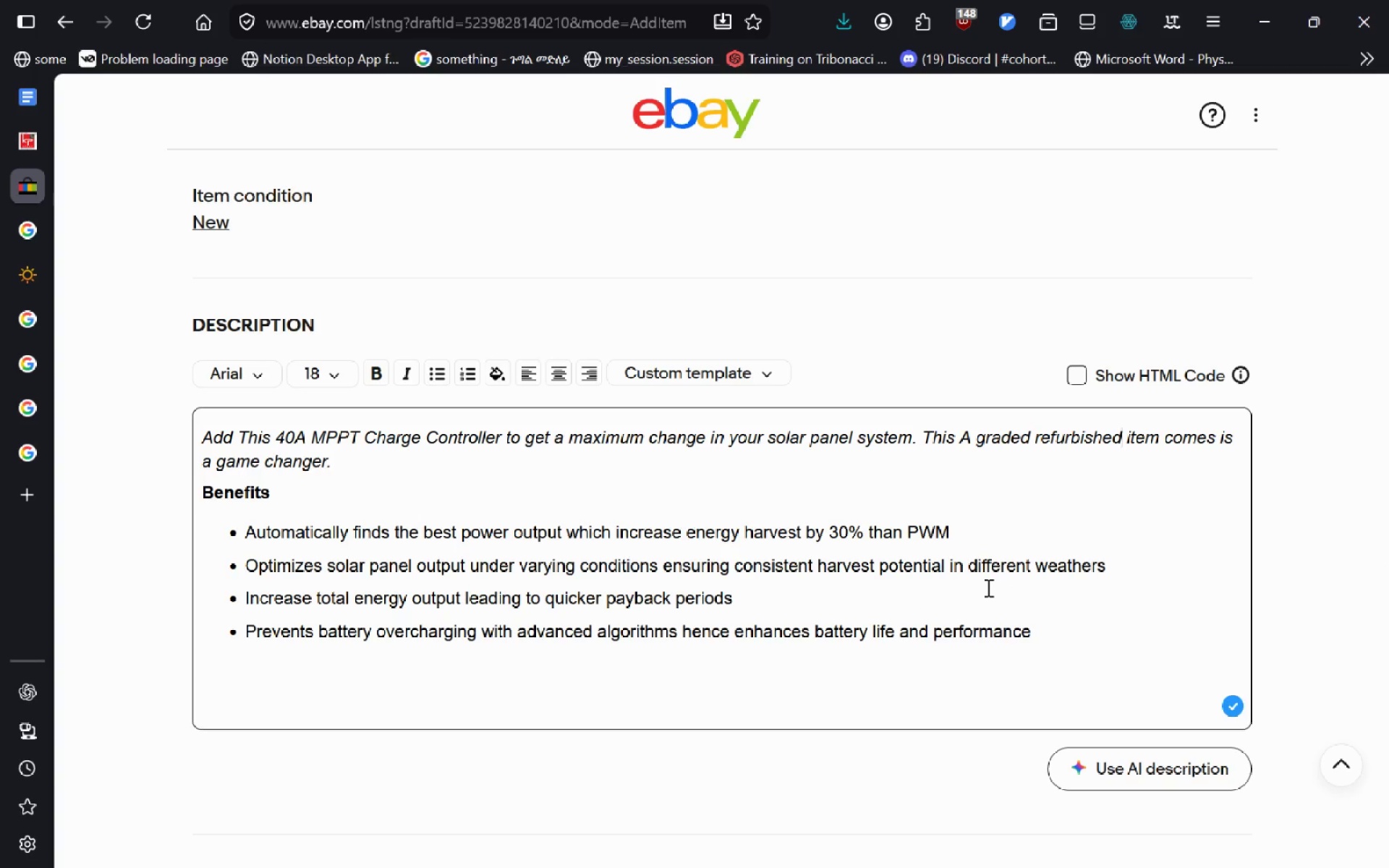 
left_click([1074, 639])
 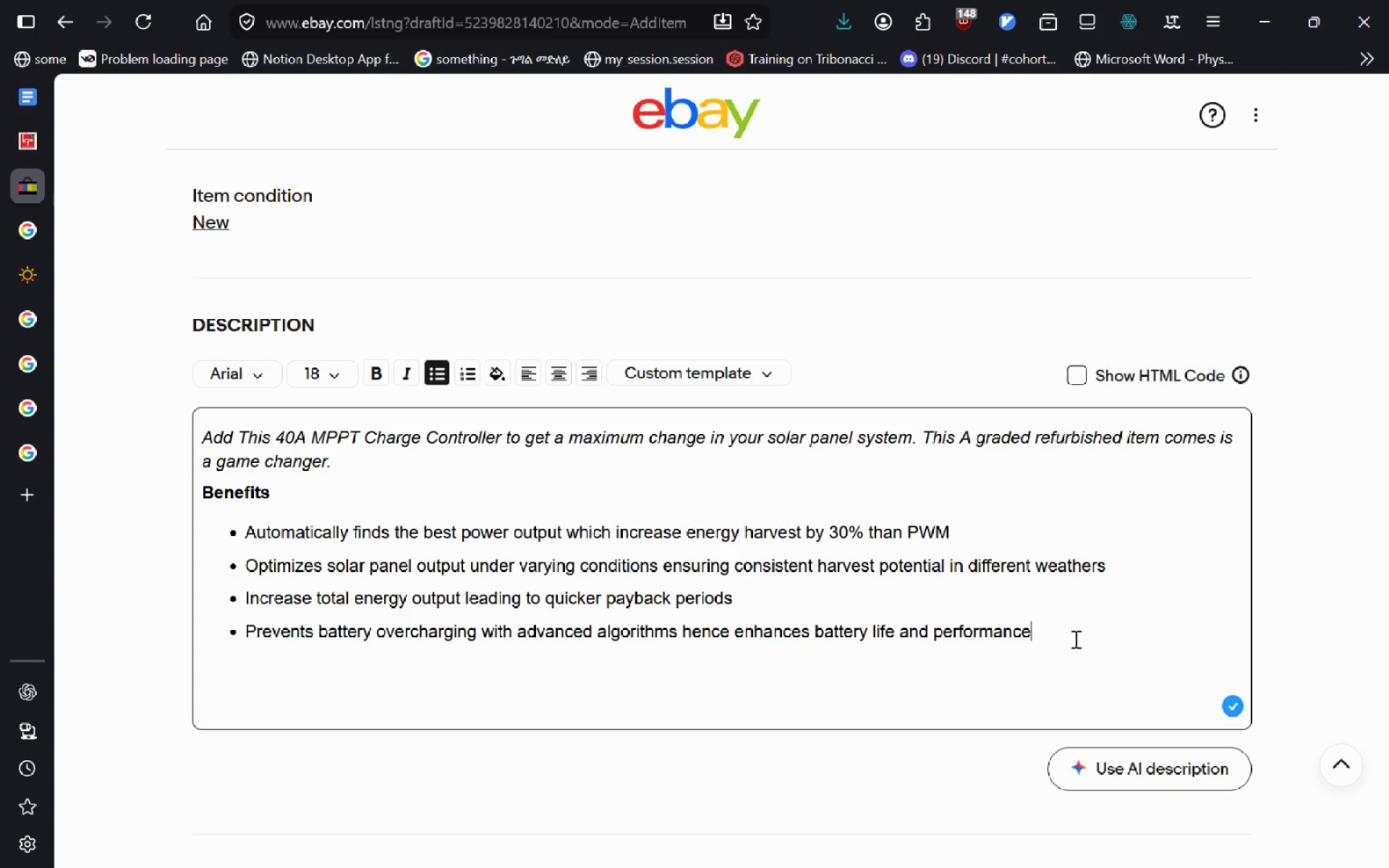 
key(Enter)
 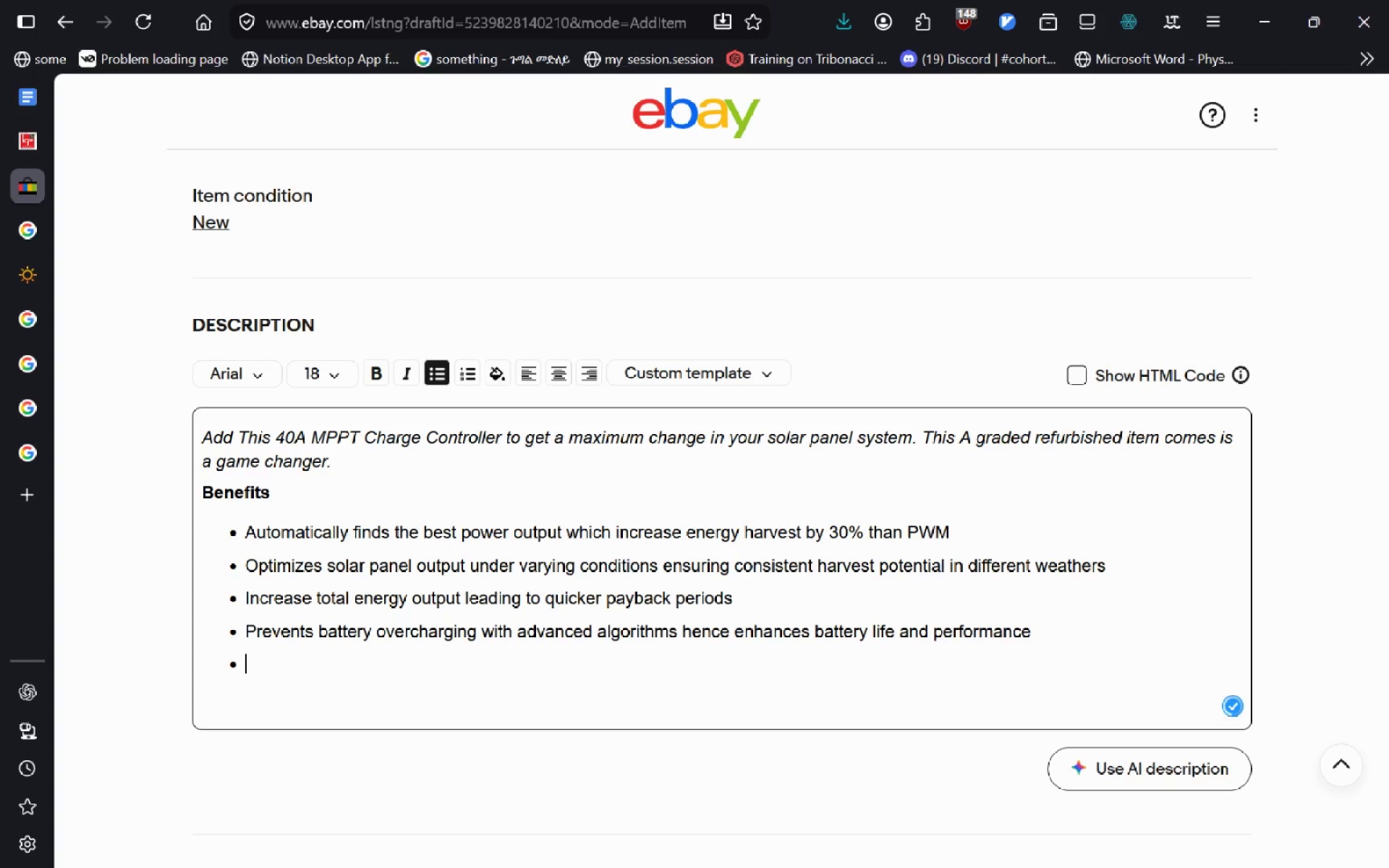 
key(Shift+ShiftLeft)
 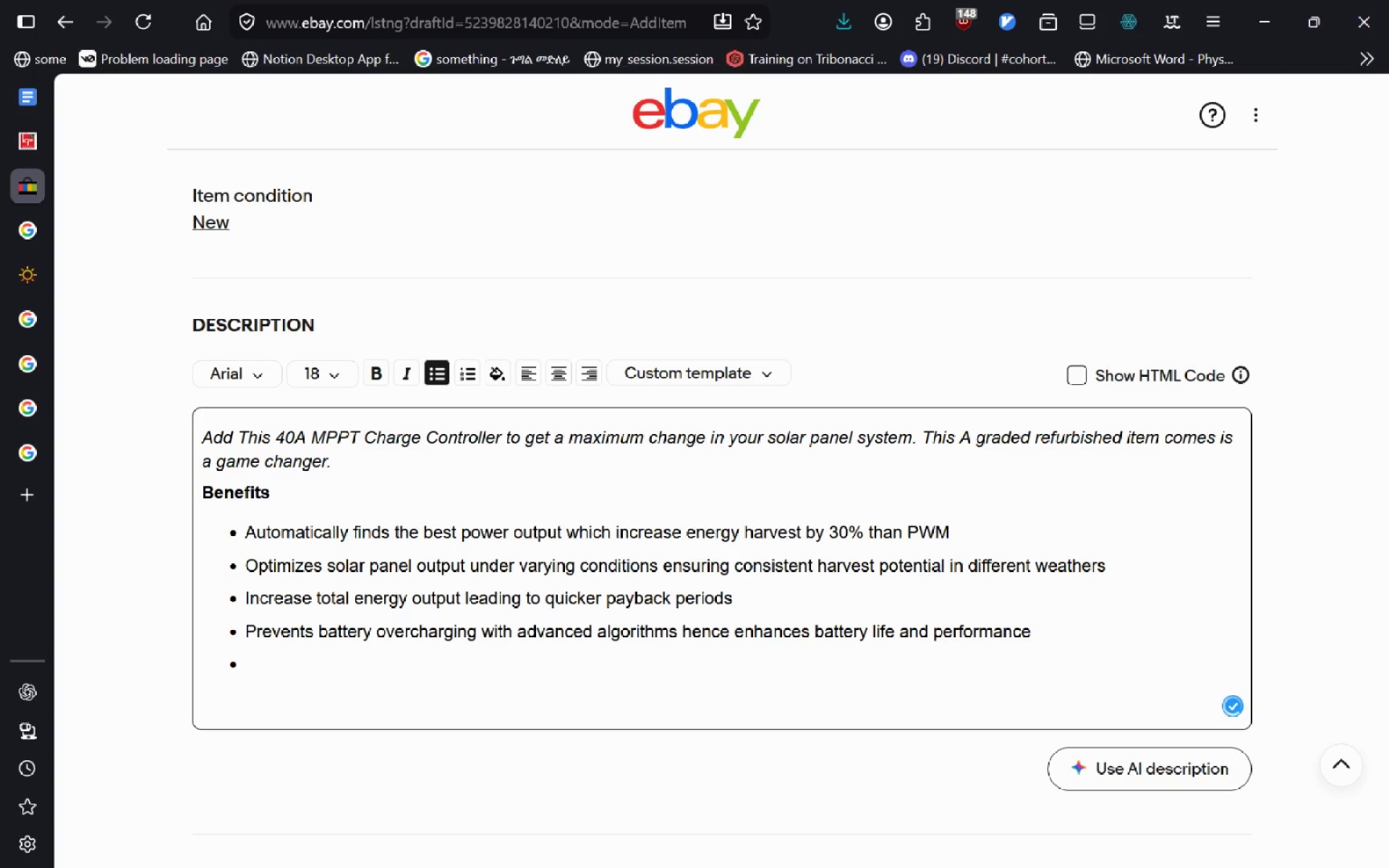 
key(Shift+Tab)
 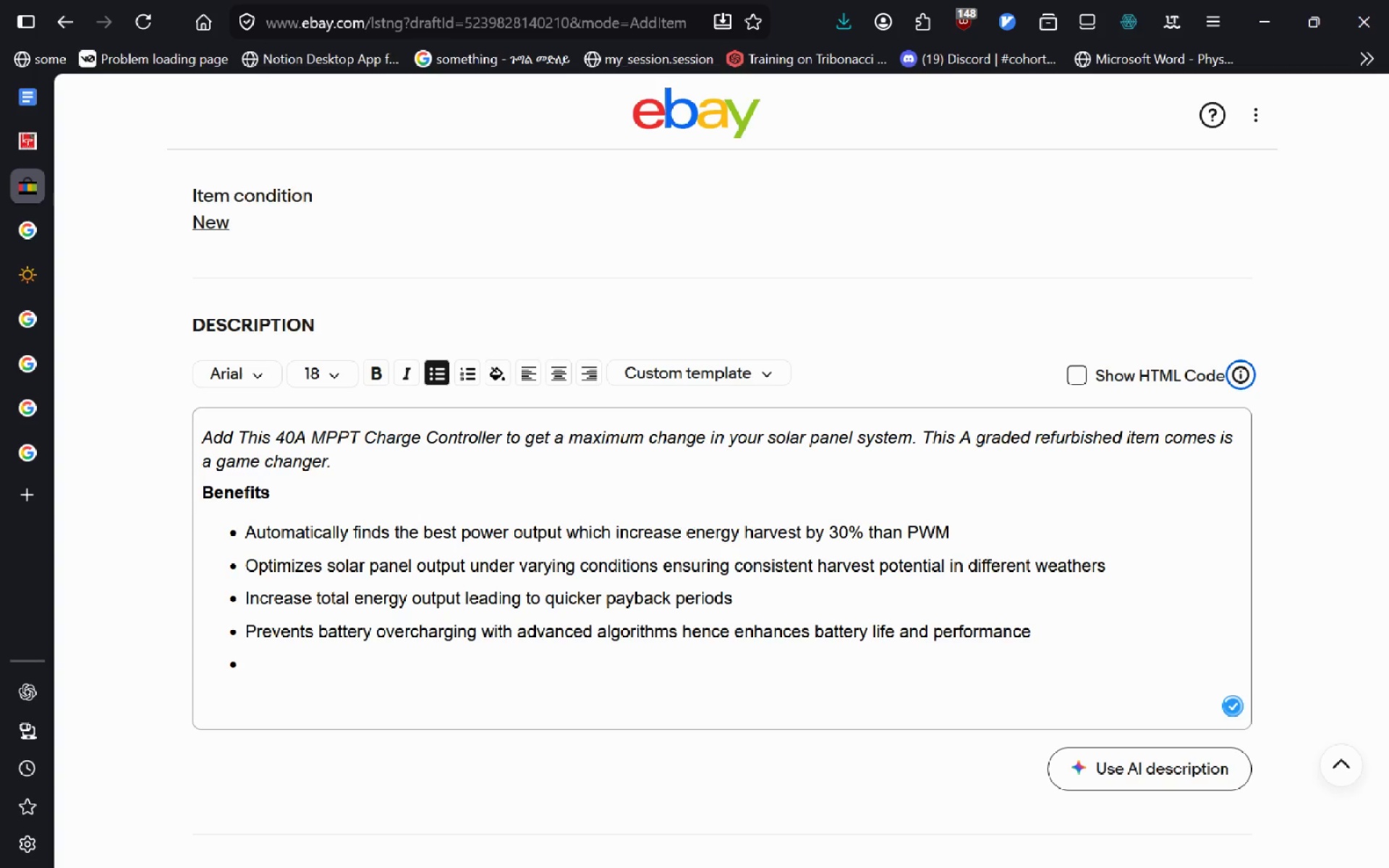 
key(Escape)
 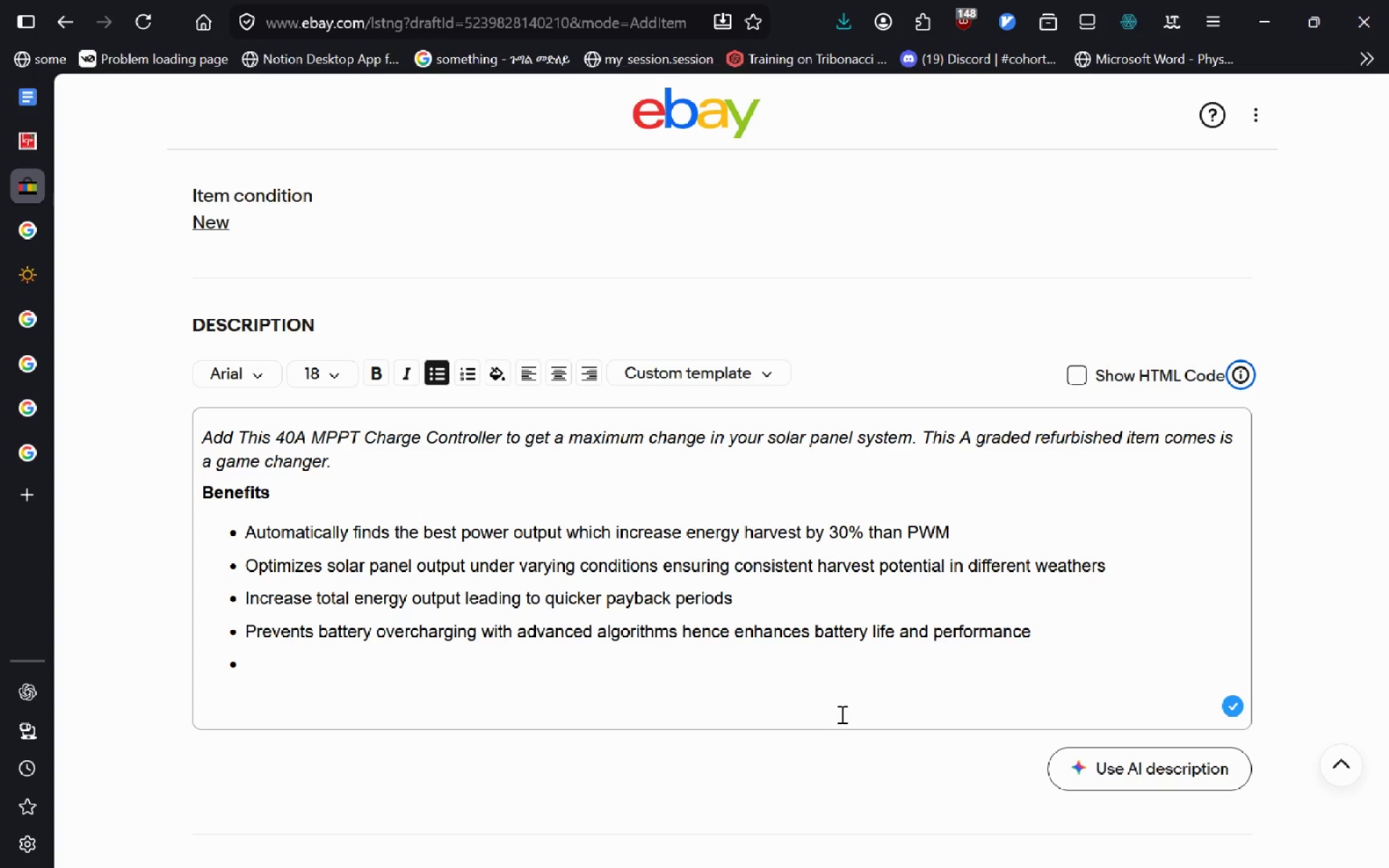 
left_click([841, 714])
 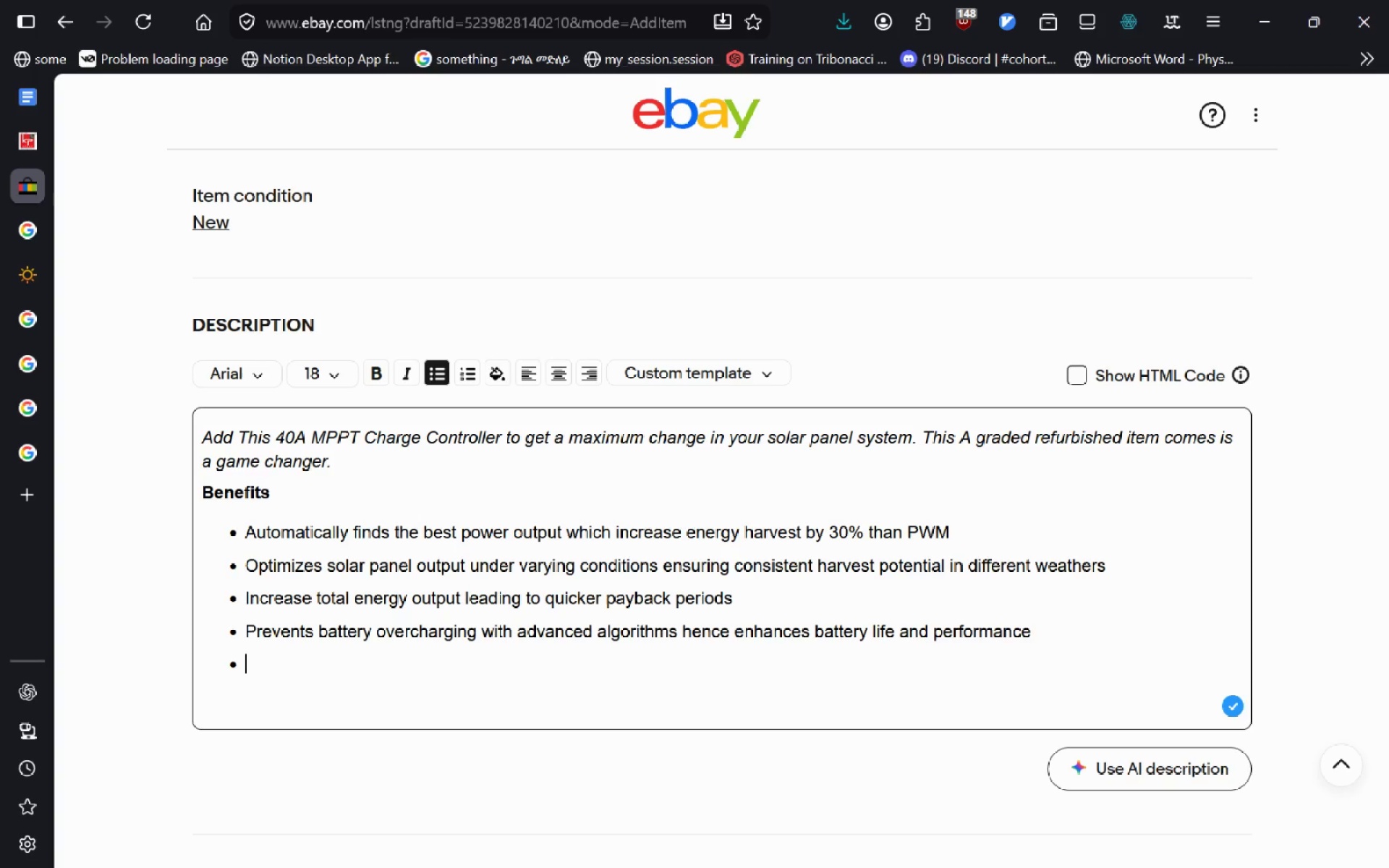 
key(Backspace)
 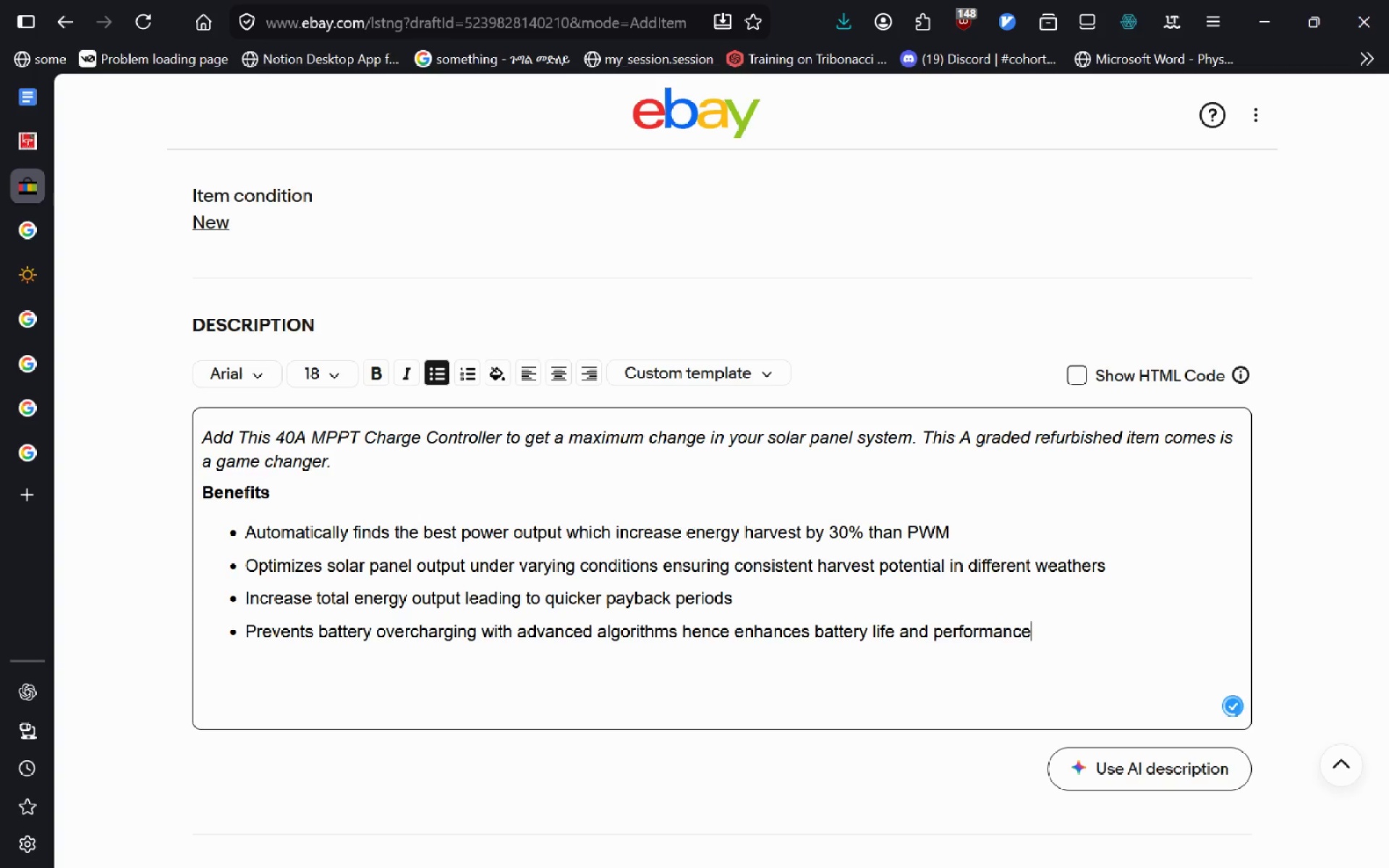 
key(Backspace)
 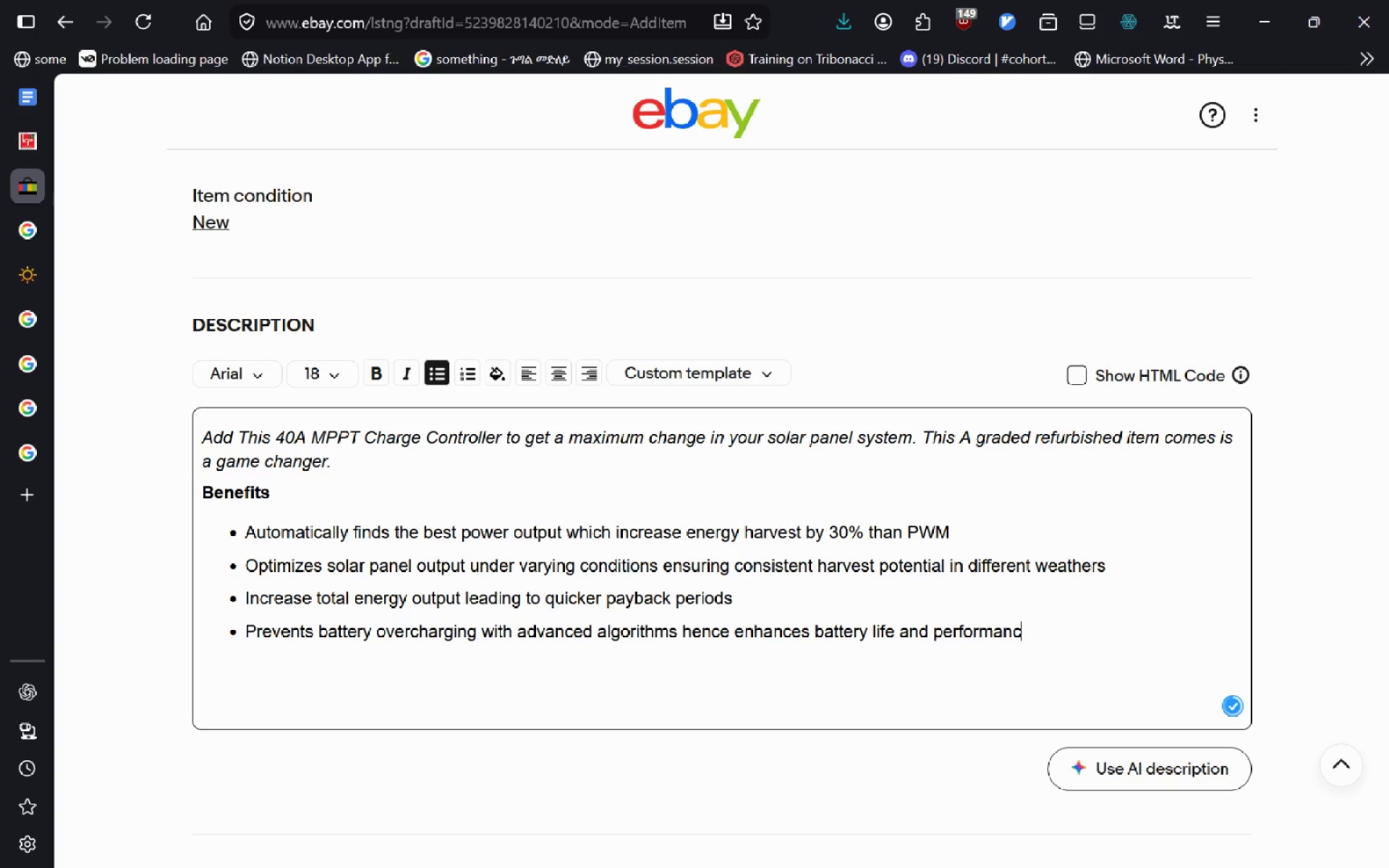 
key(Control+Z)
 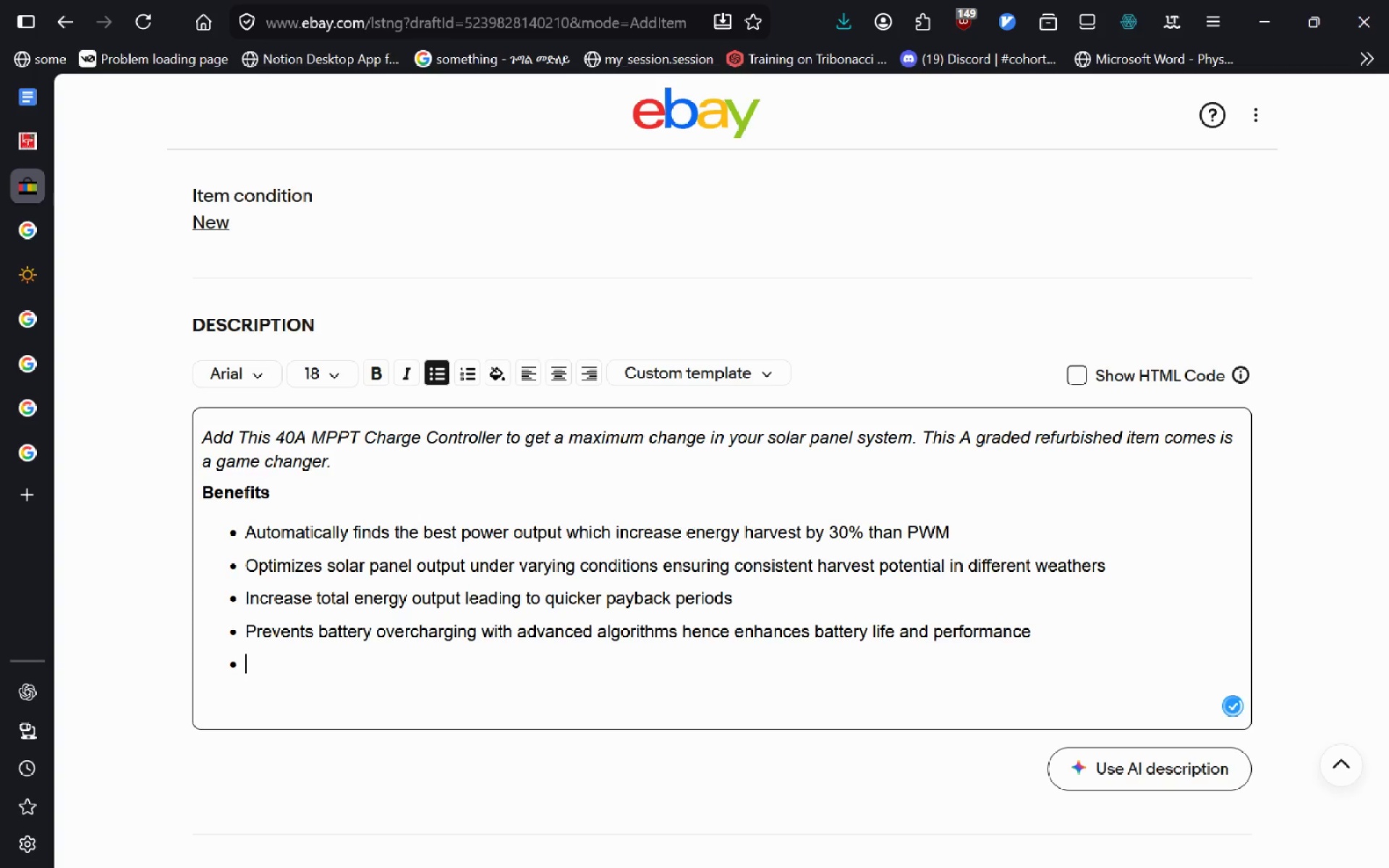 
key(Backspace)
 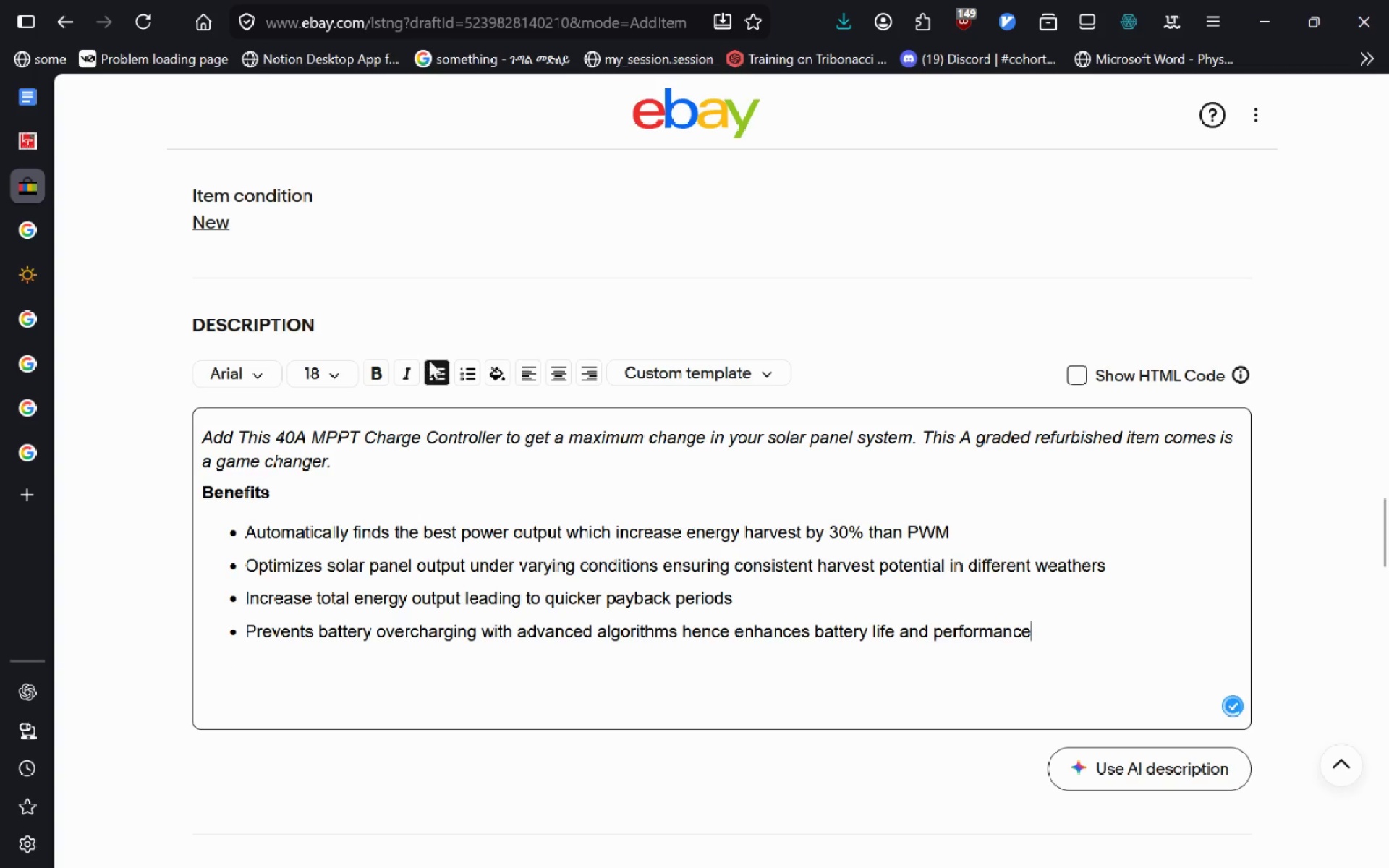 
left_click([446, 370])
 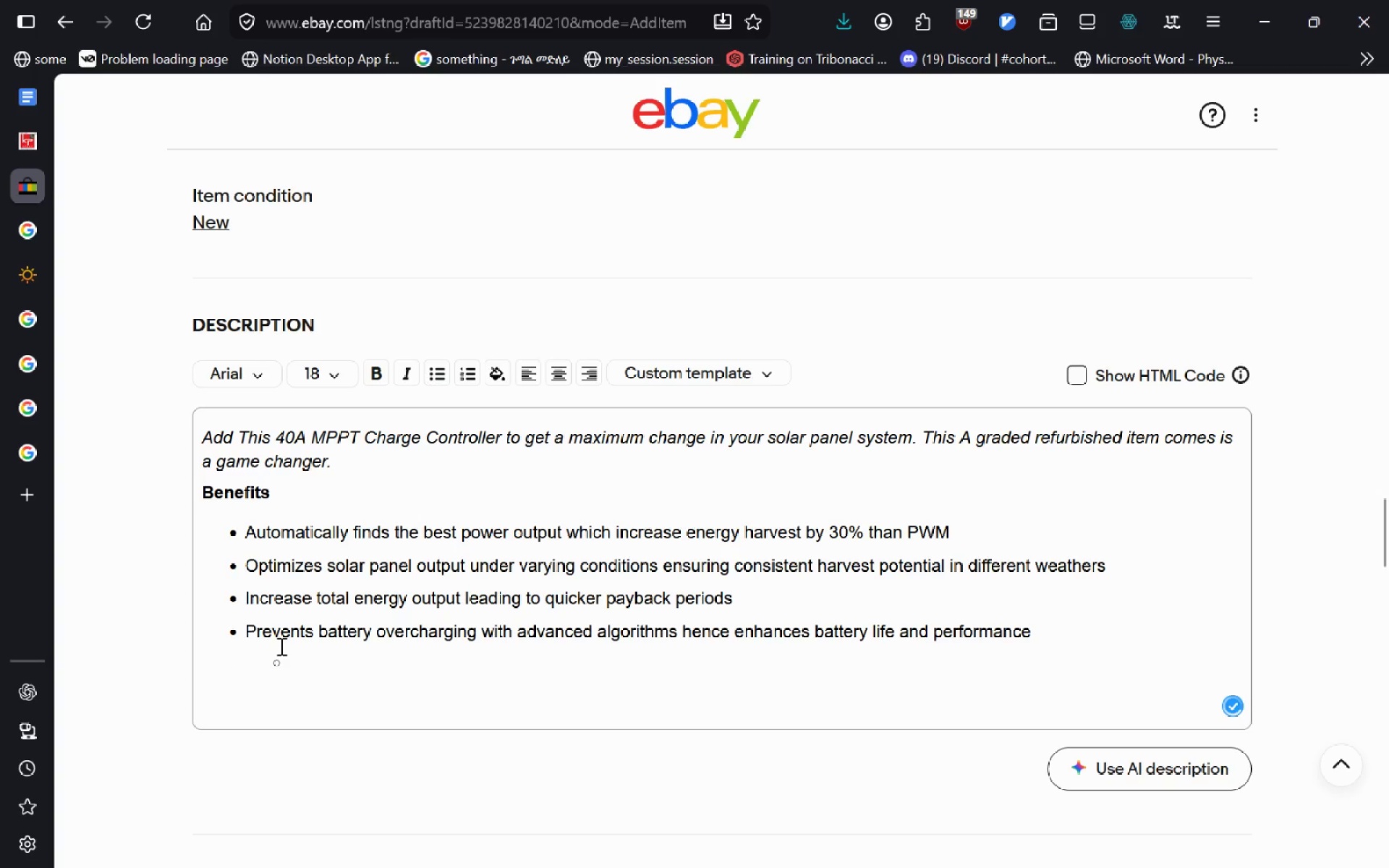 
key(Backspace)
 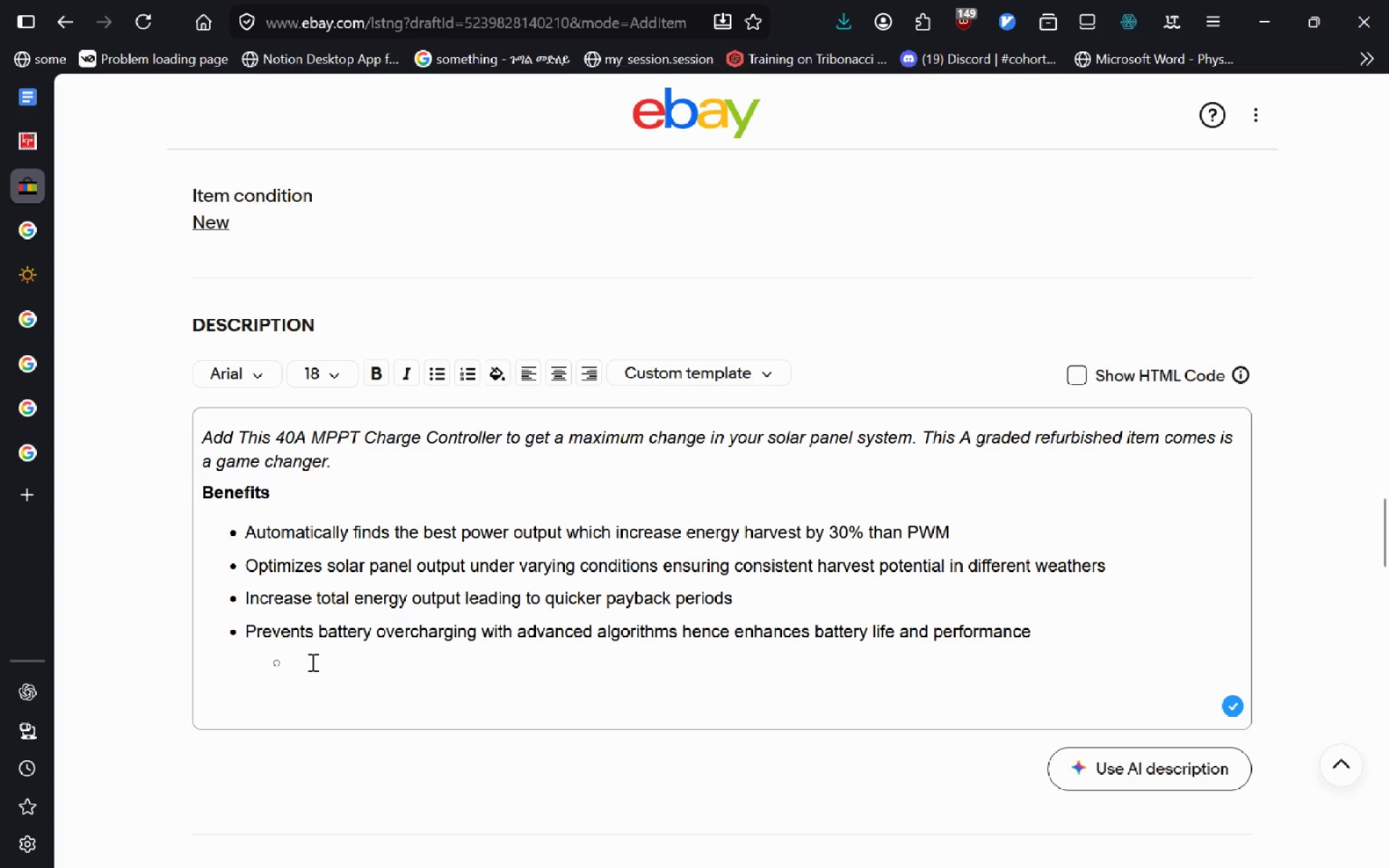 
left_click([311, 662])
 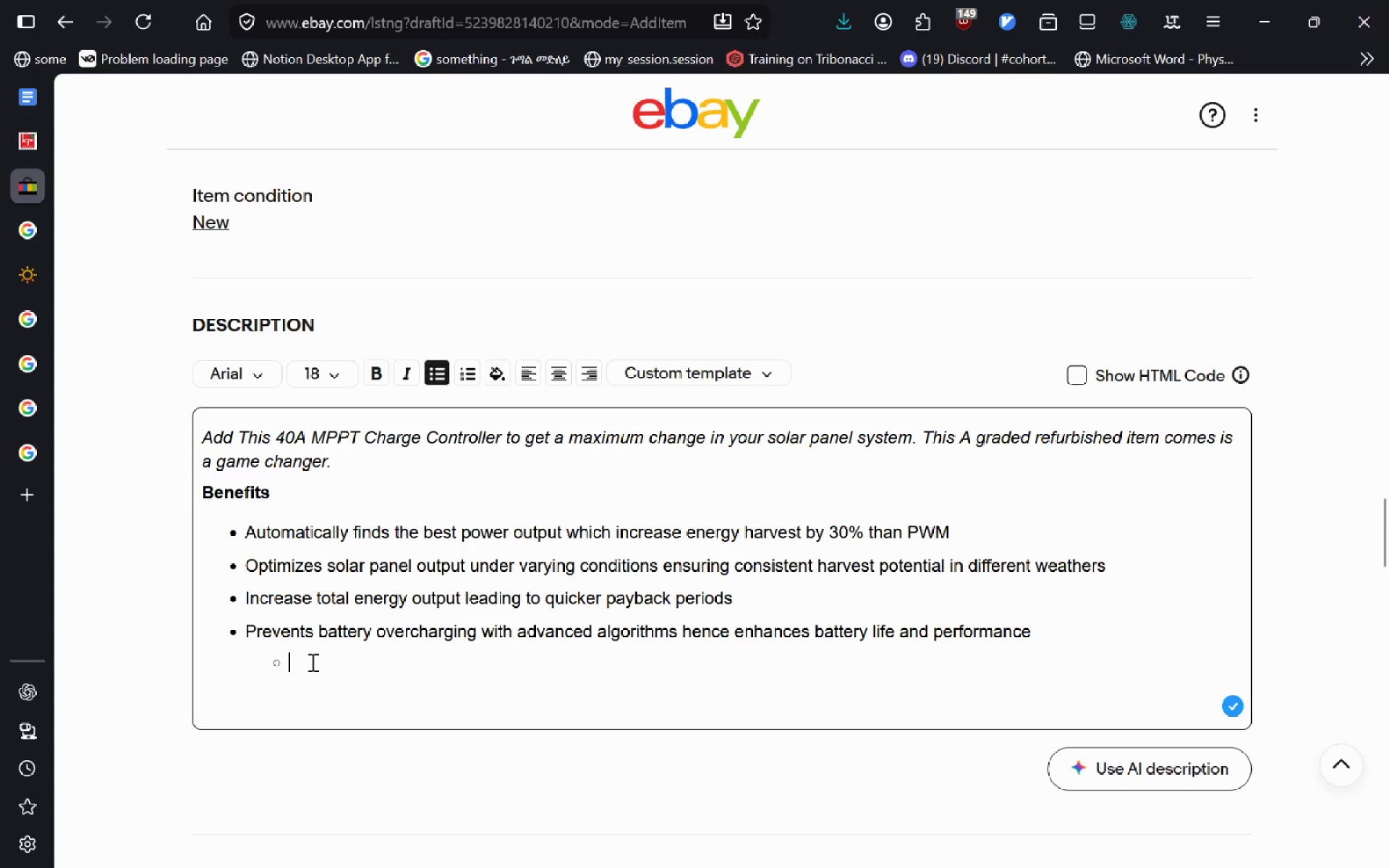 
key(Backspace)
 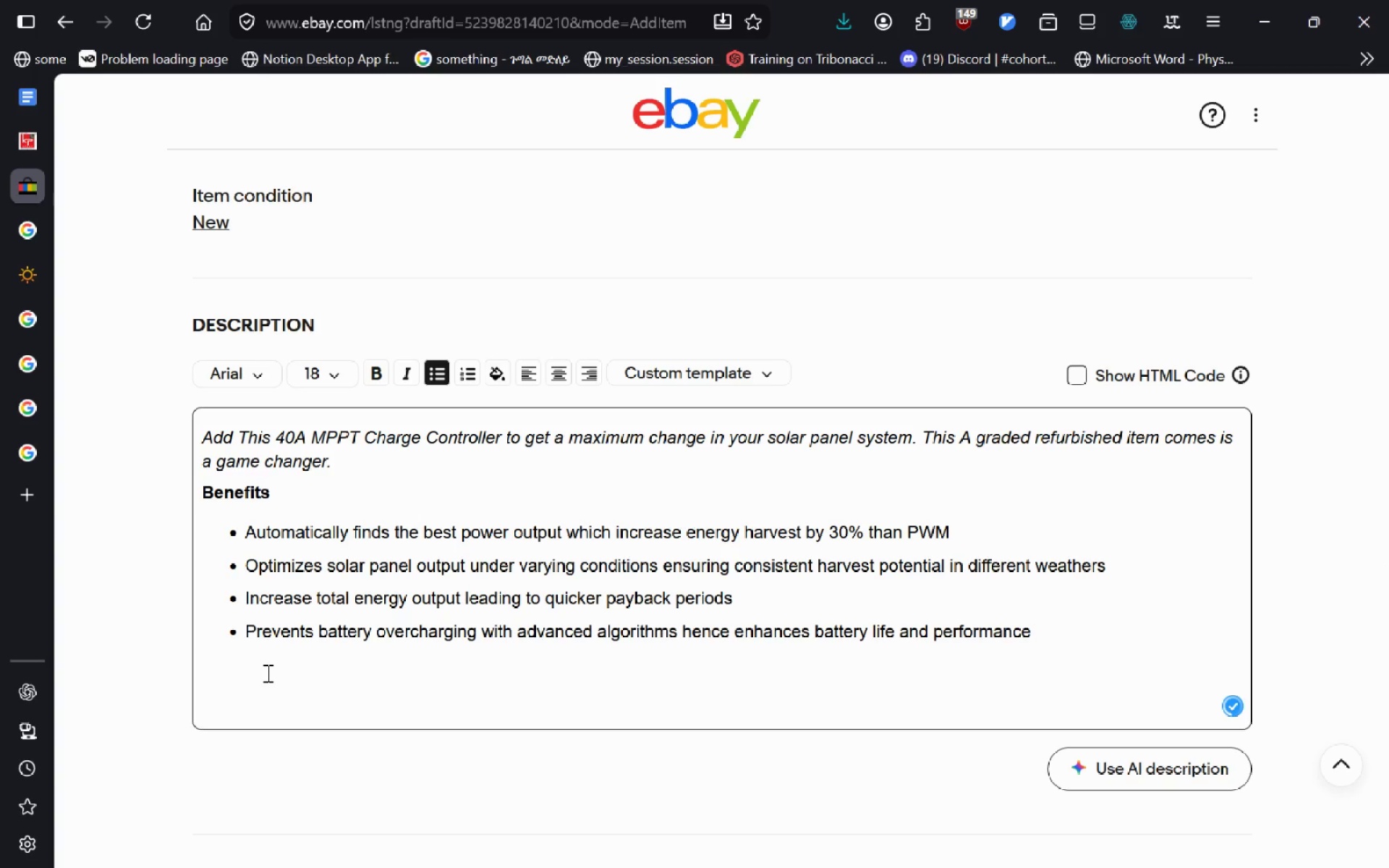 
left_click([260, 671])
 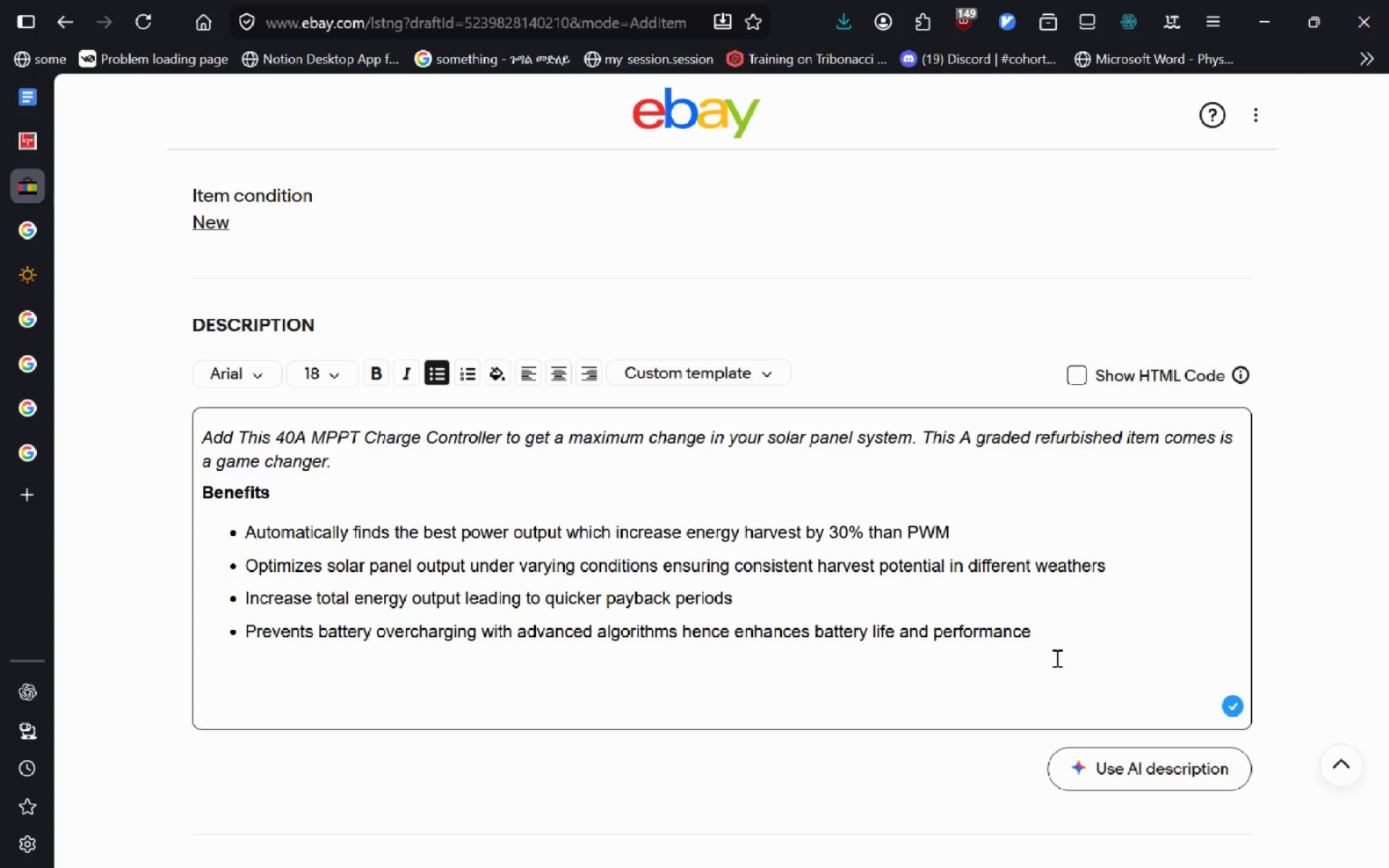 
left_click([1058, 658])
 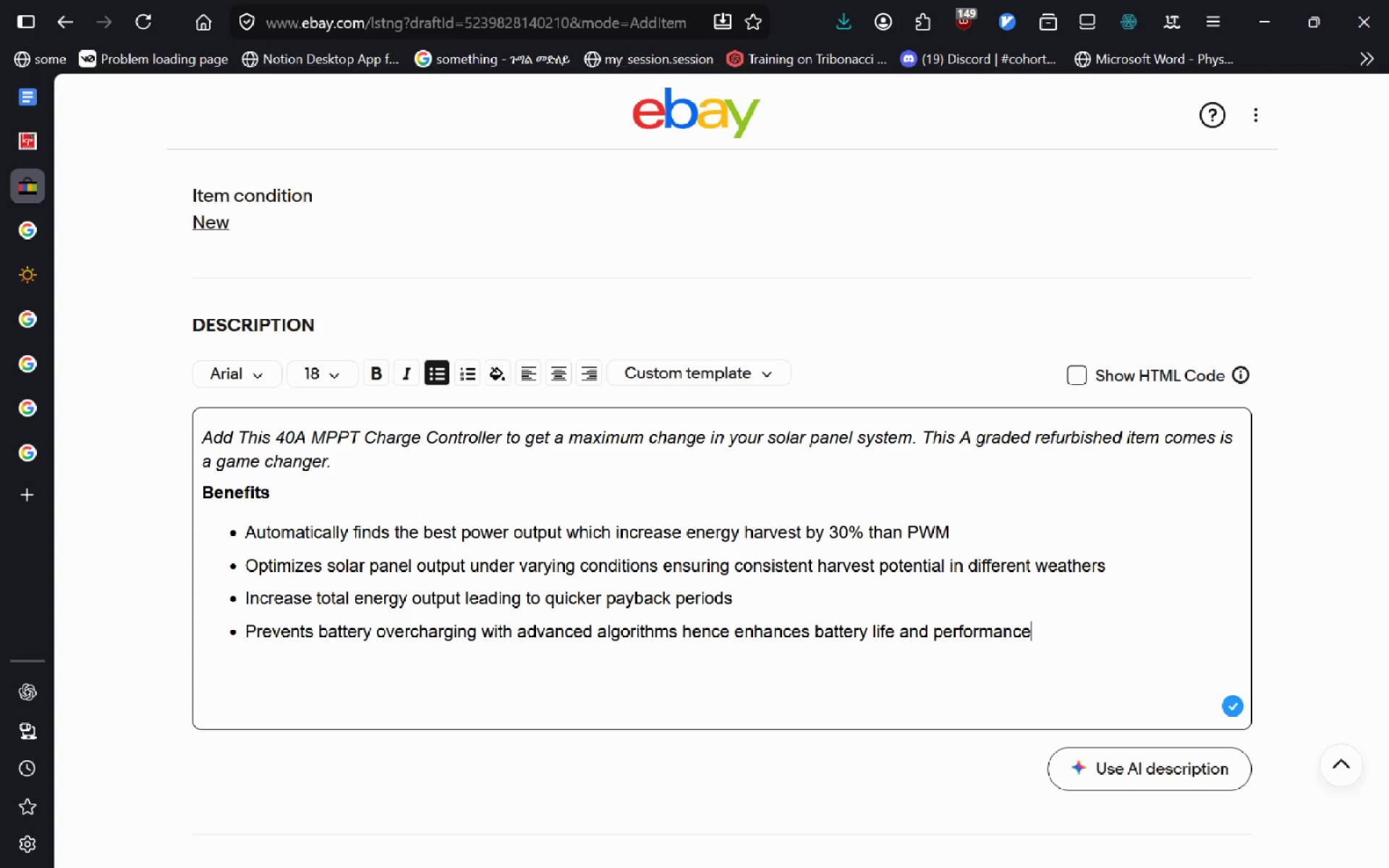 
key(Enter)
 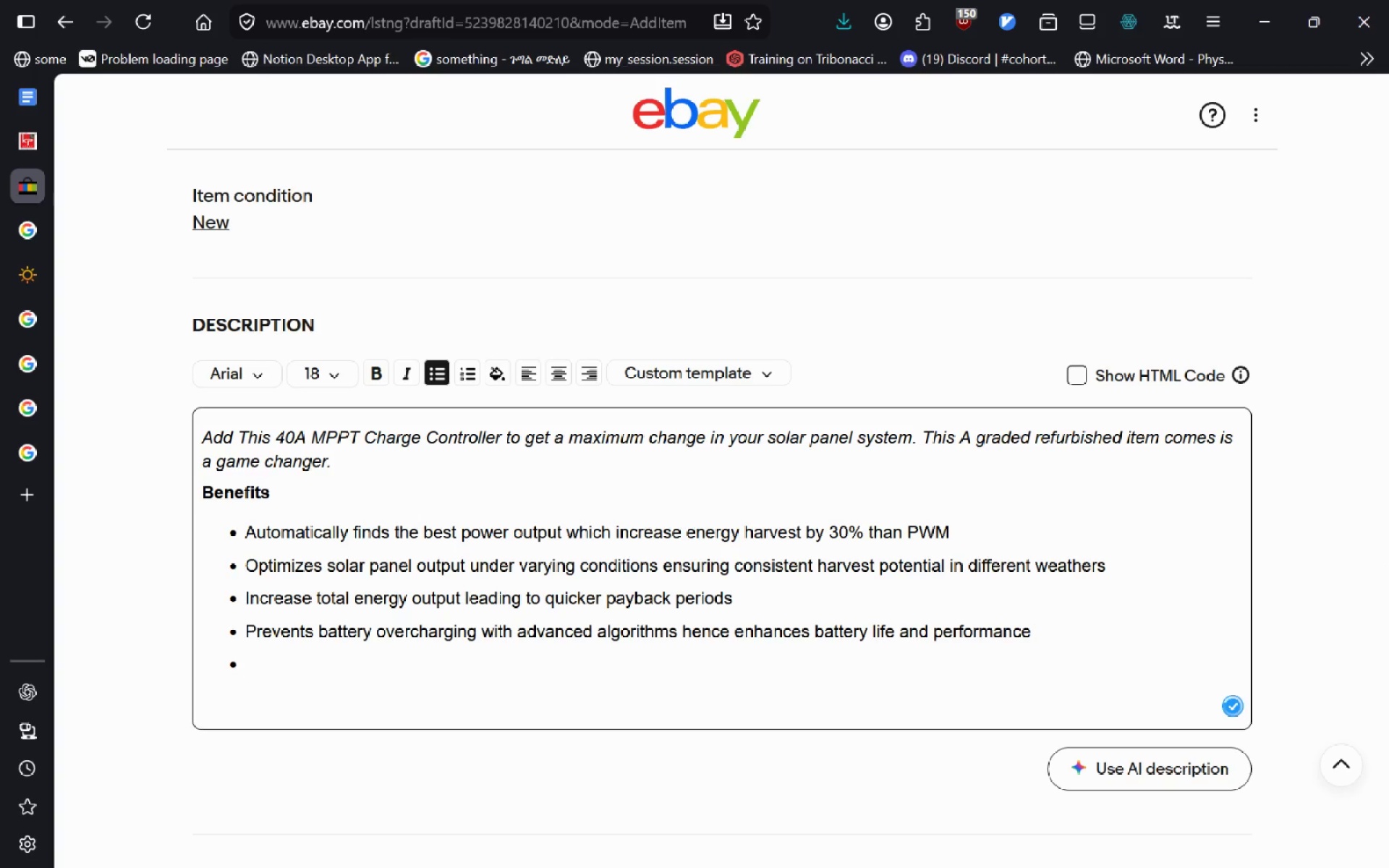 
key(Enter)
 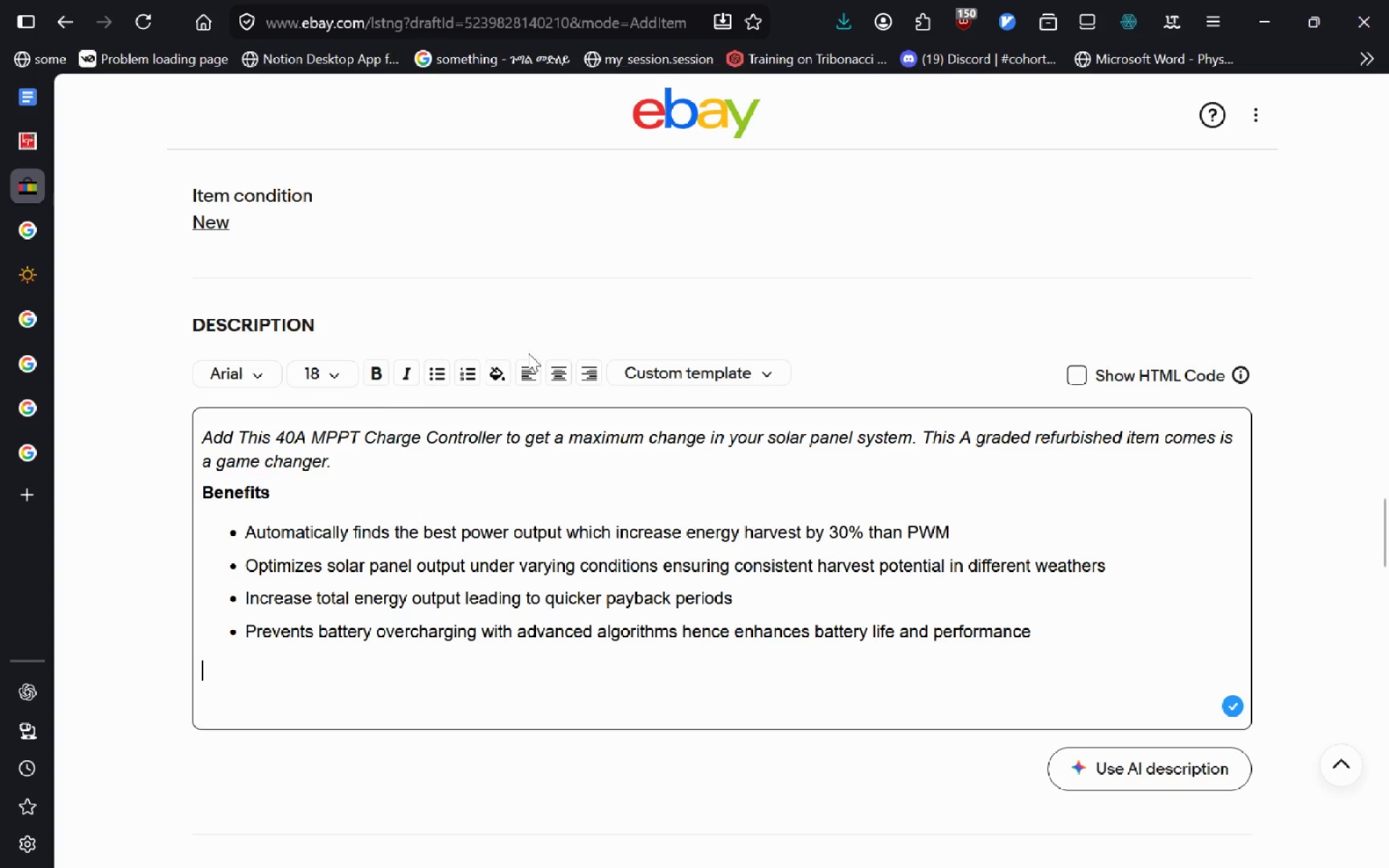 
left_click([373, 377])
 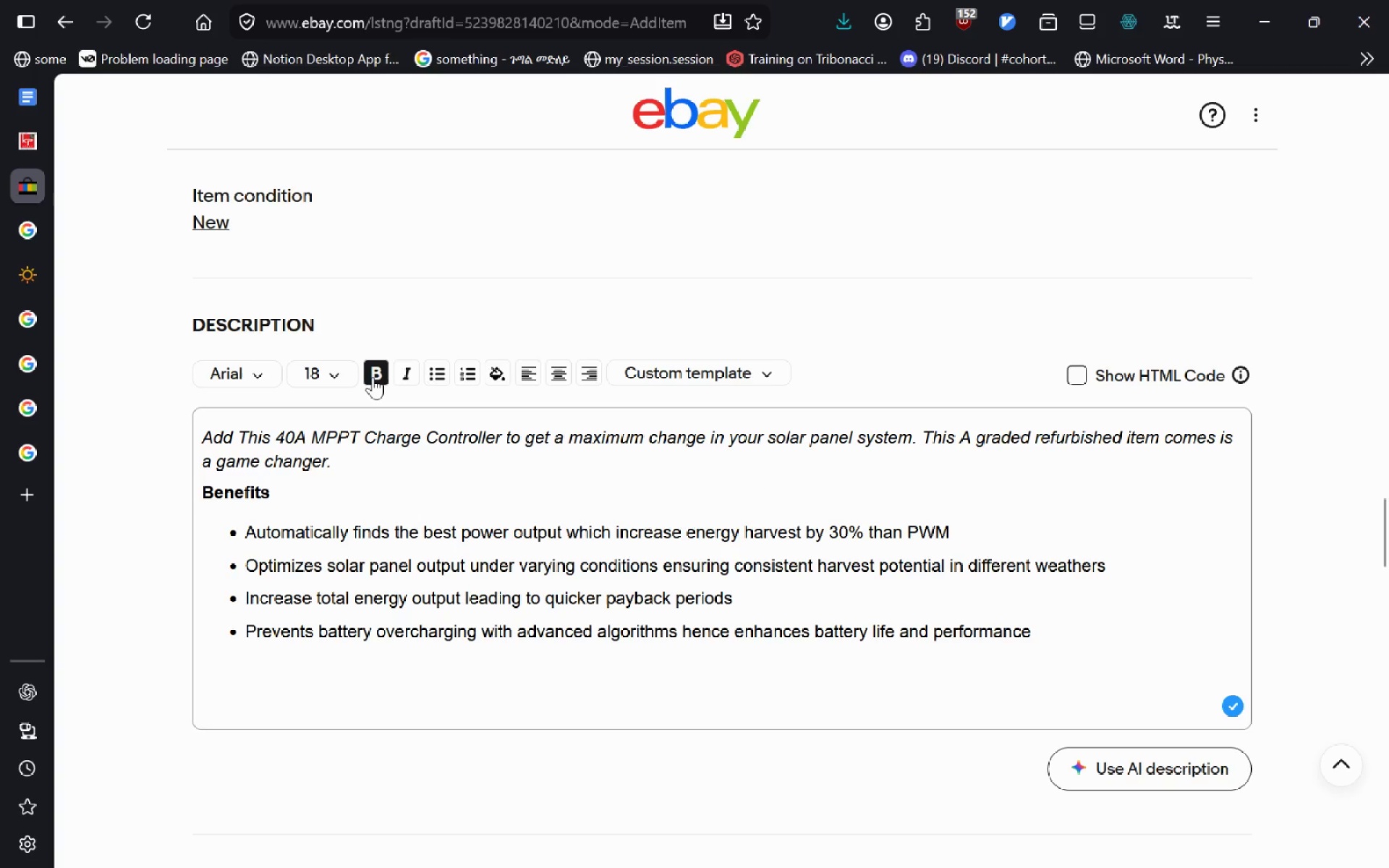 
type(on)
key(Escape)
 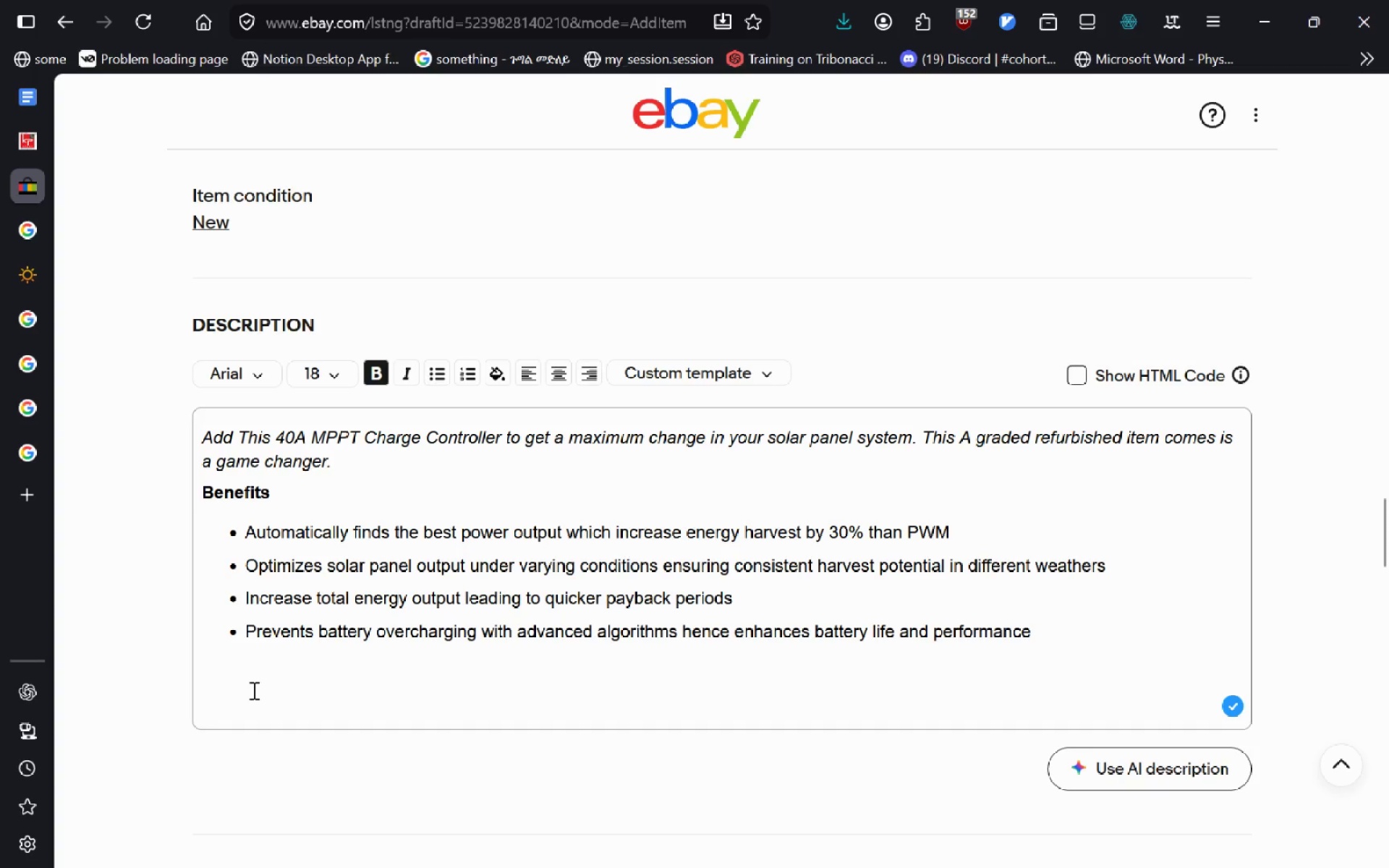 
left_click([252, 690])
 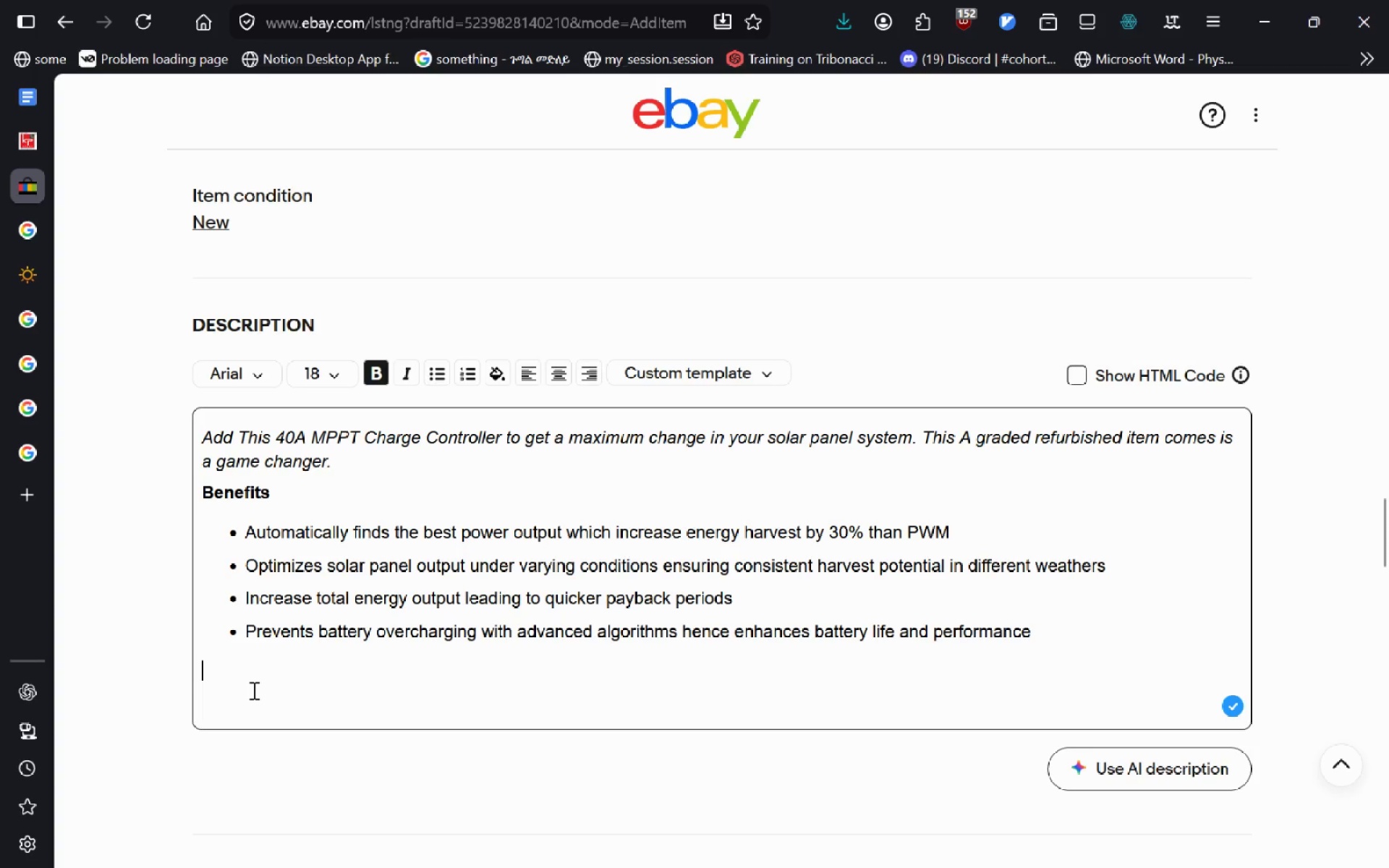 
type(Cn)
key(Backspace)
type(ondition)
 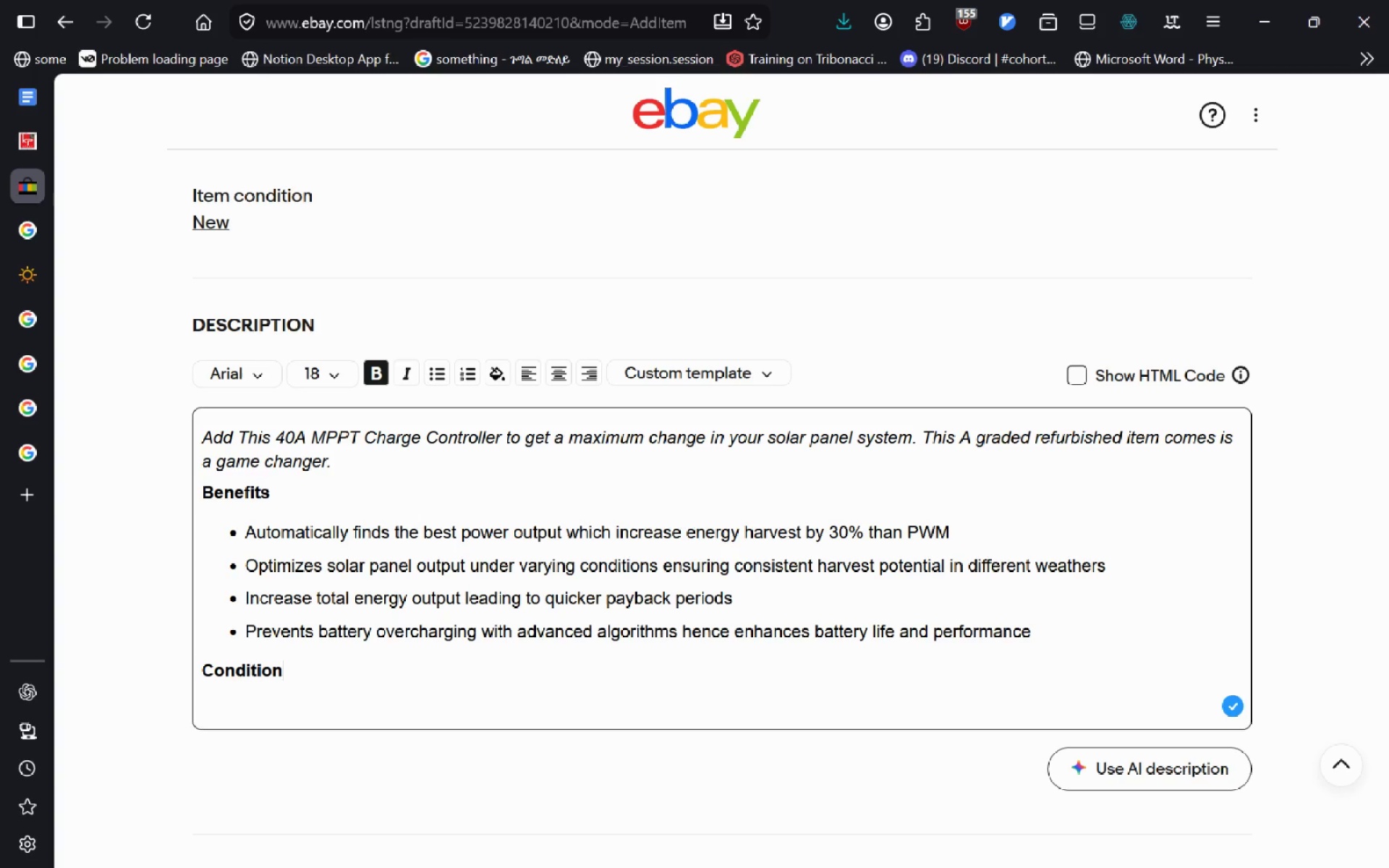 
wait(31.27)
 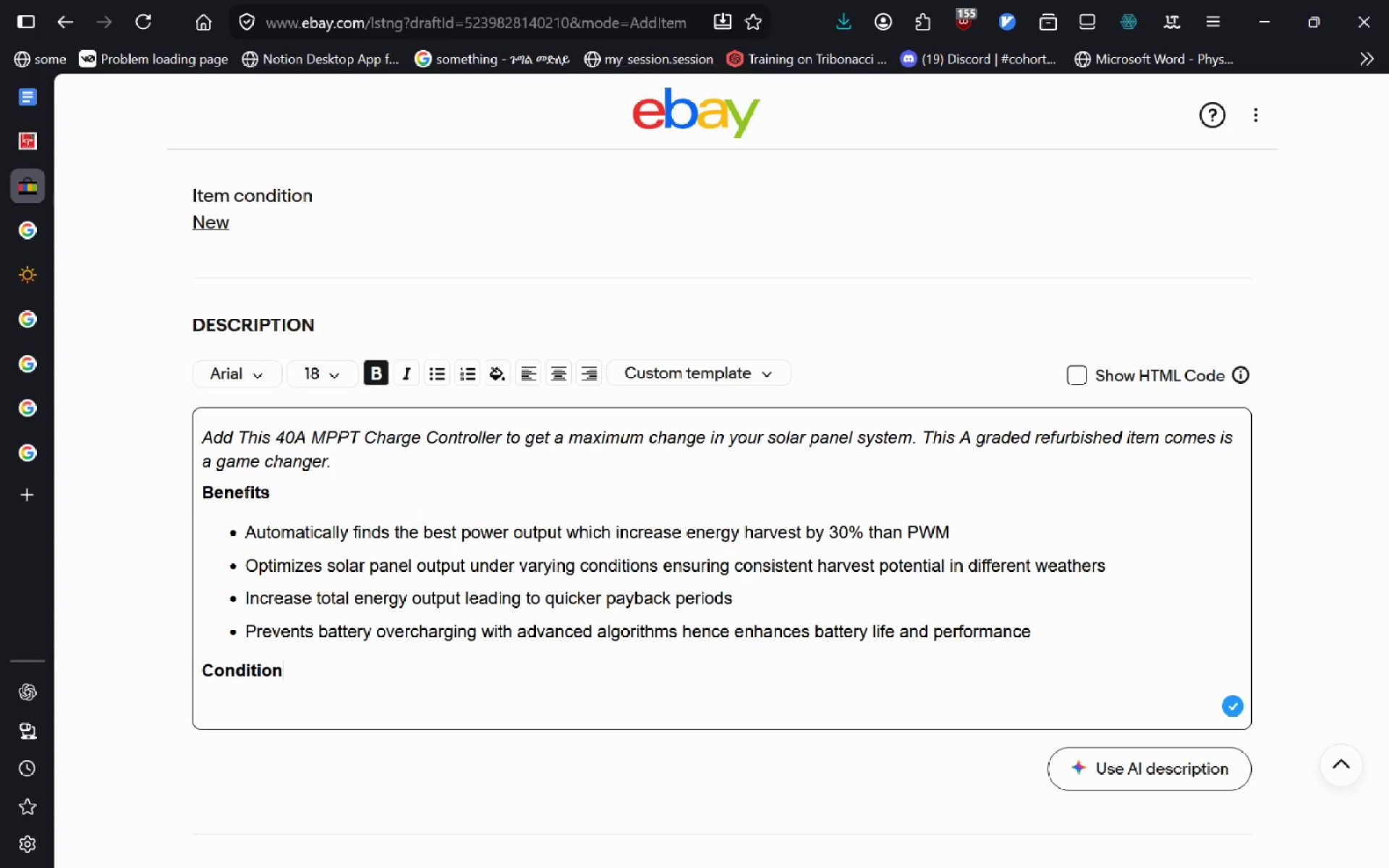 
left_click([41, 141])
 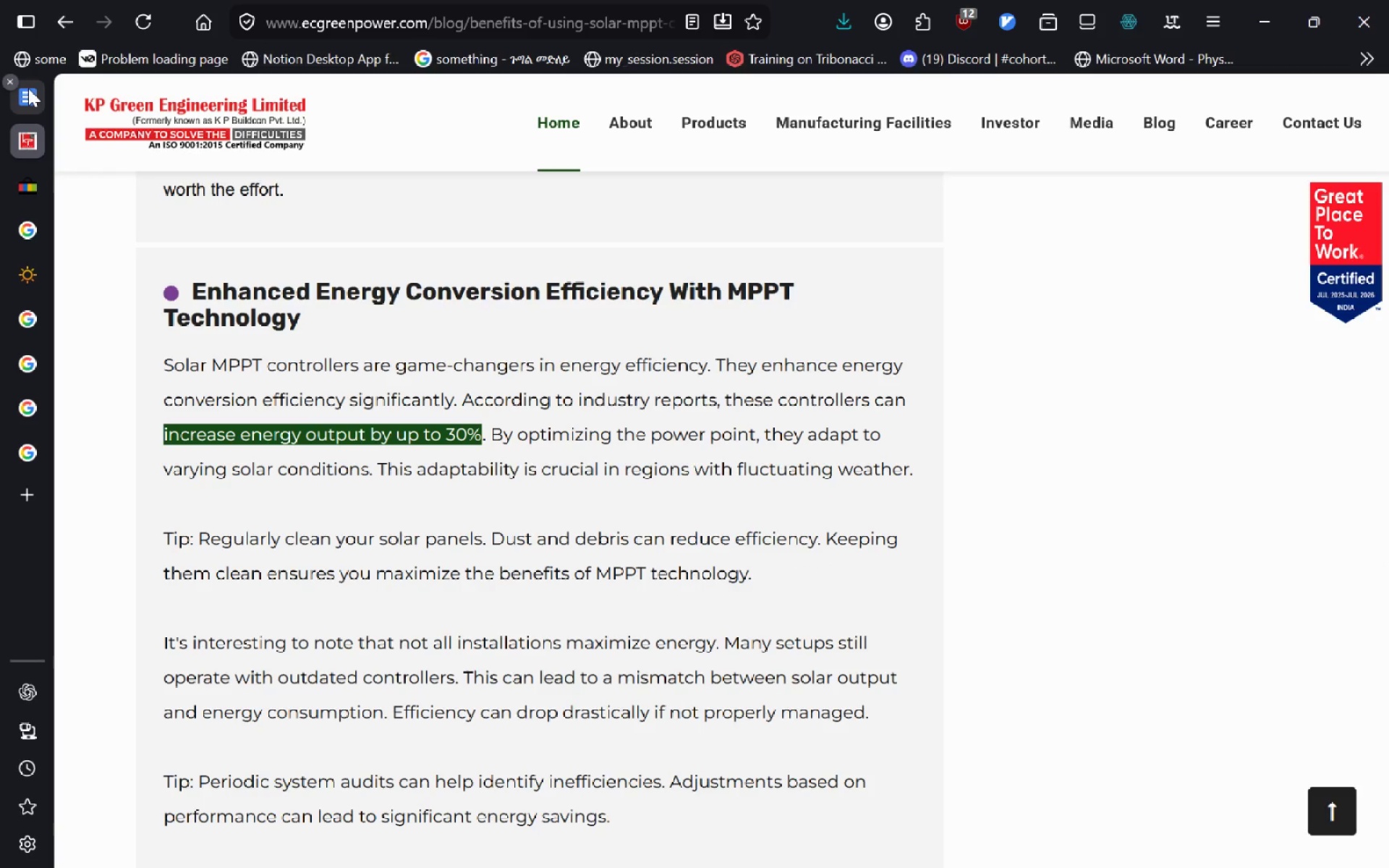 
left_click([28, 87])
 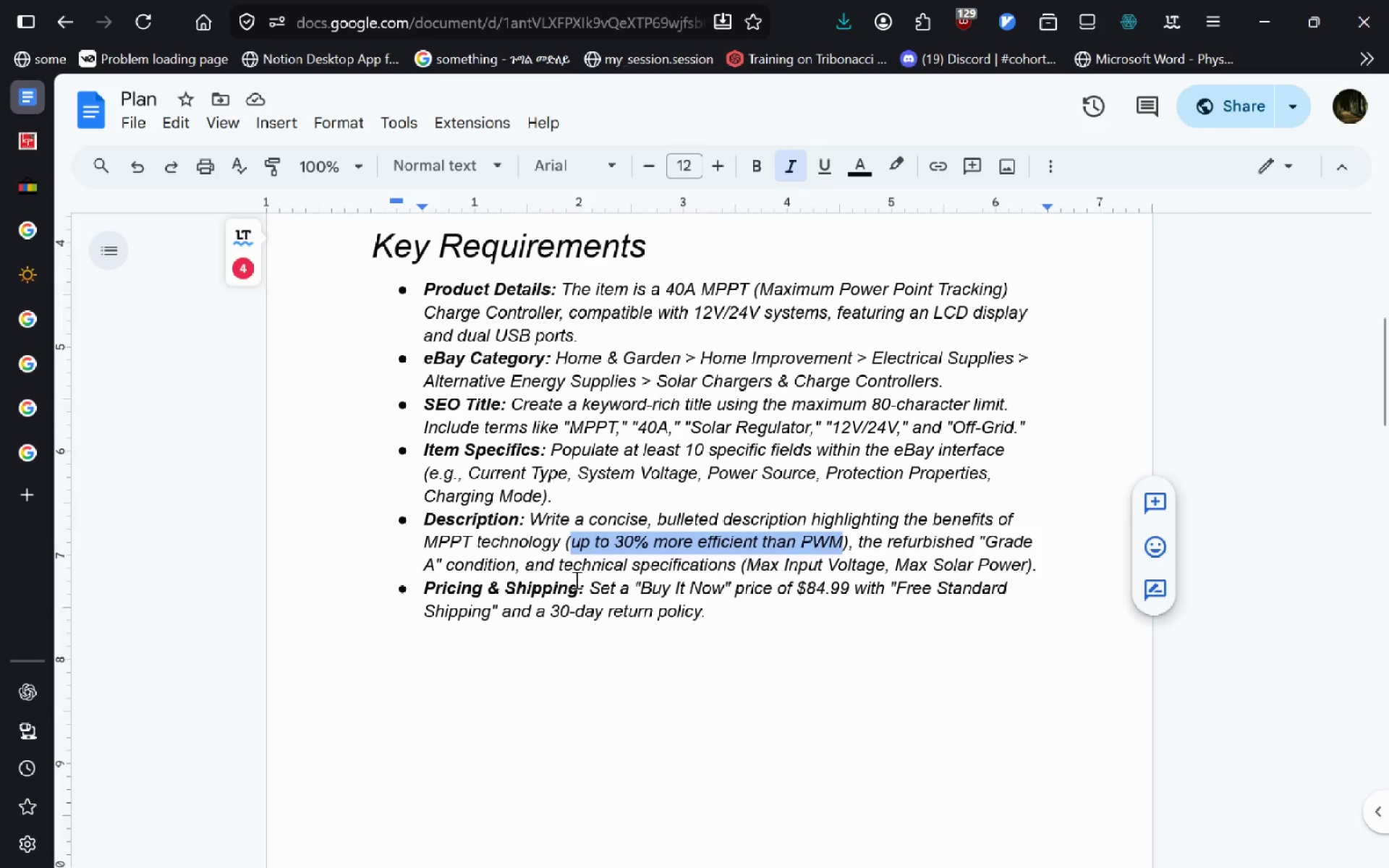 
left_click_drag(start_coordinate=[734, 564], to_coordinate=[559, 569])
 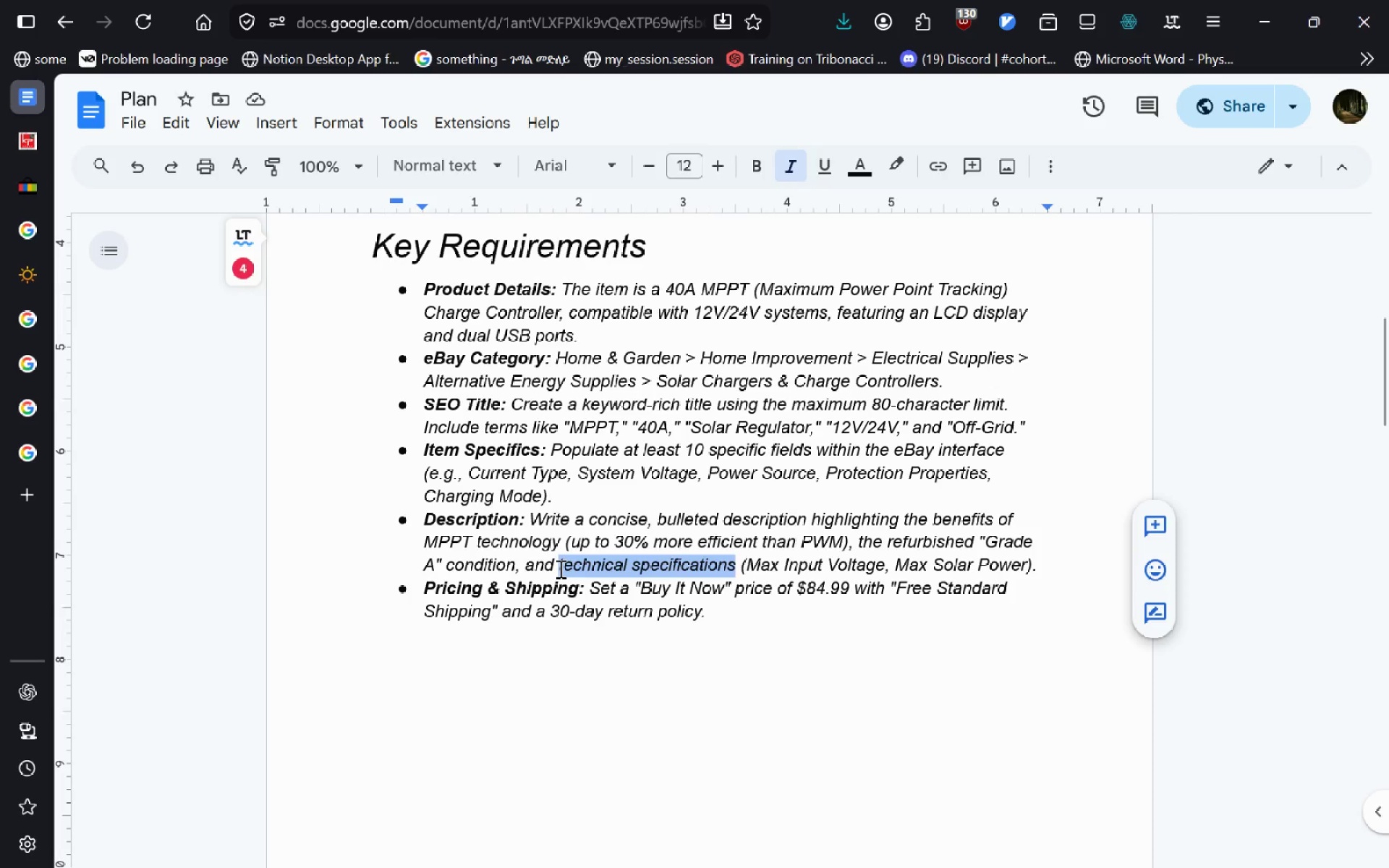 
key(Control+C)
 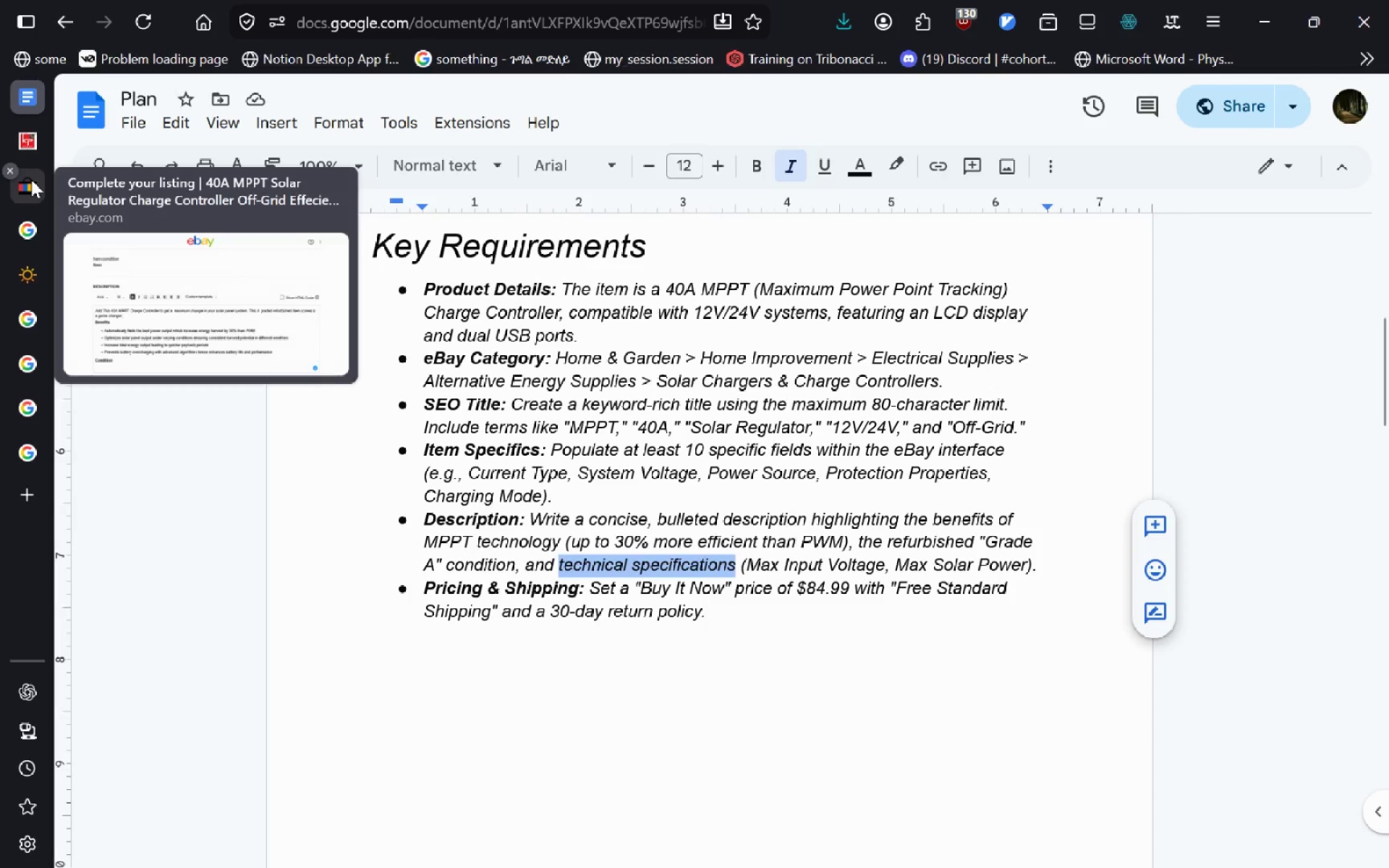 
left_click([31, 179])
 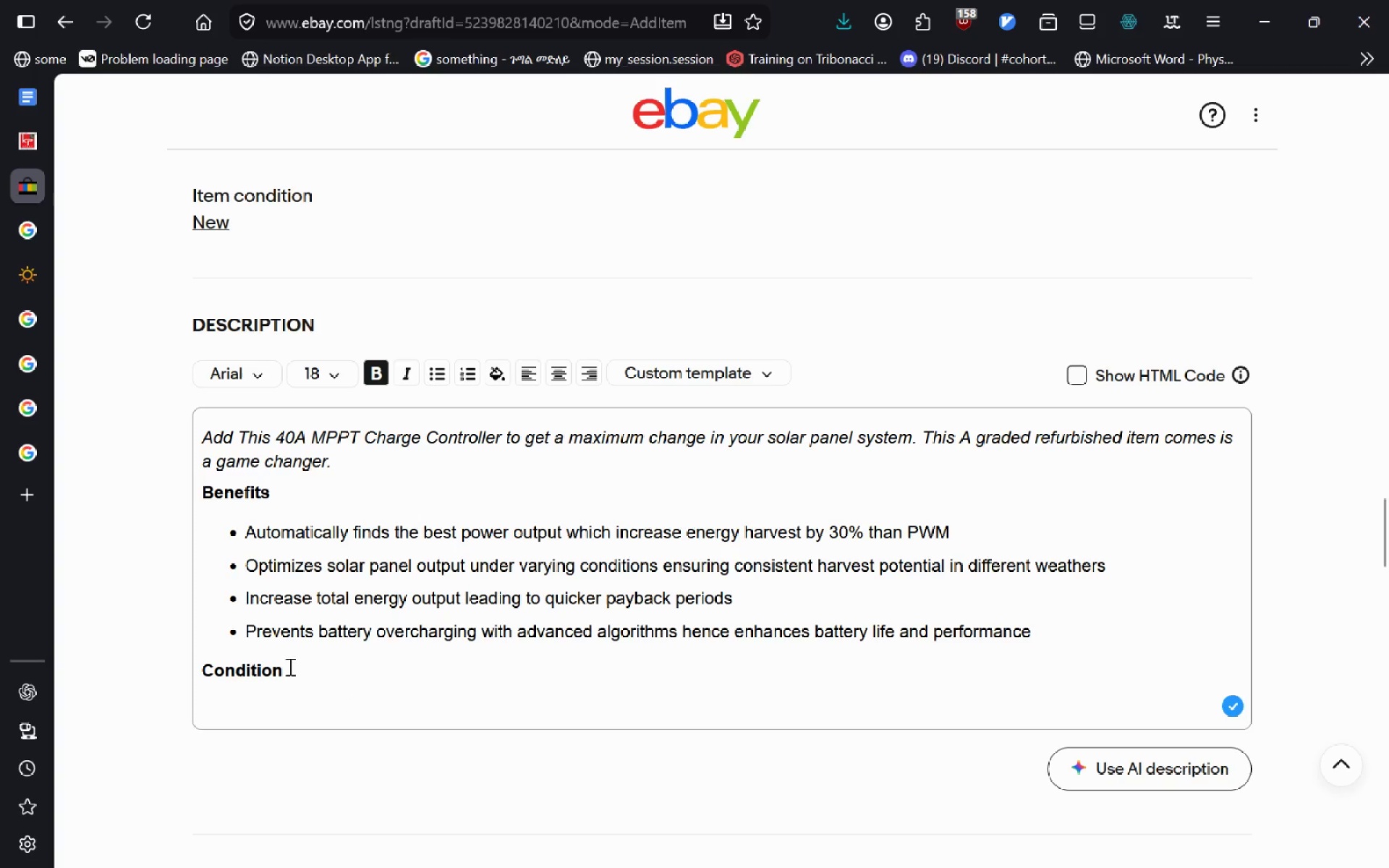 
left_click_drag(start_coordinate=[286, 668], to_coordinate=[181, 661])
 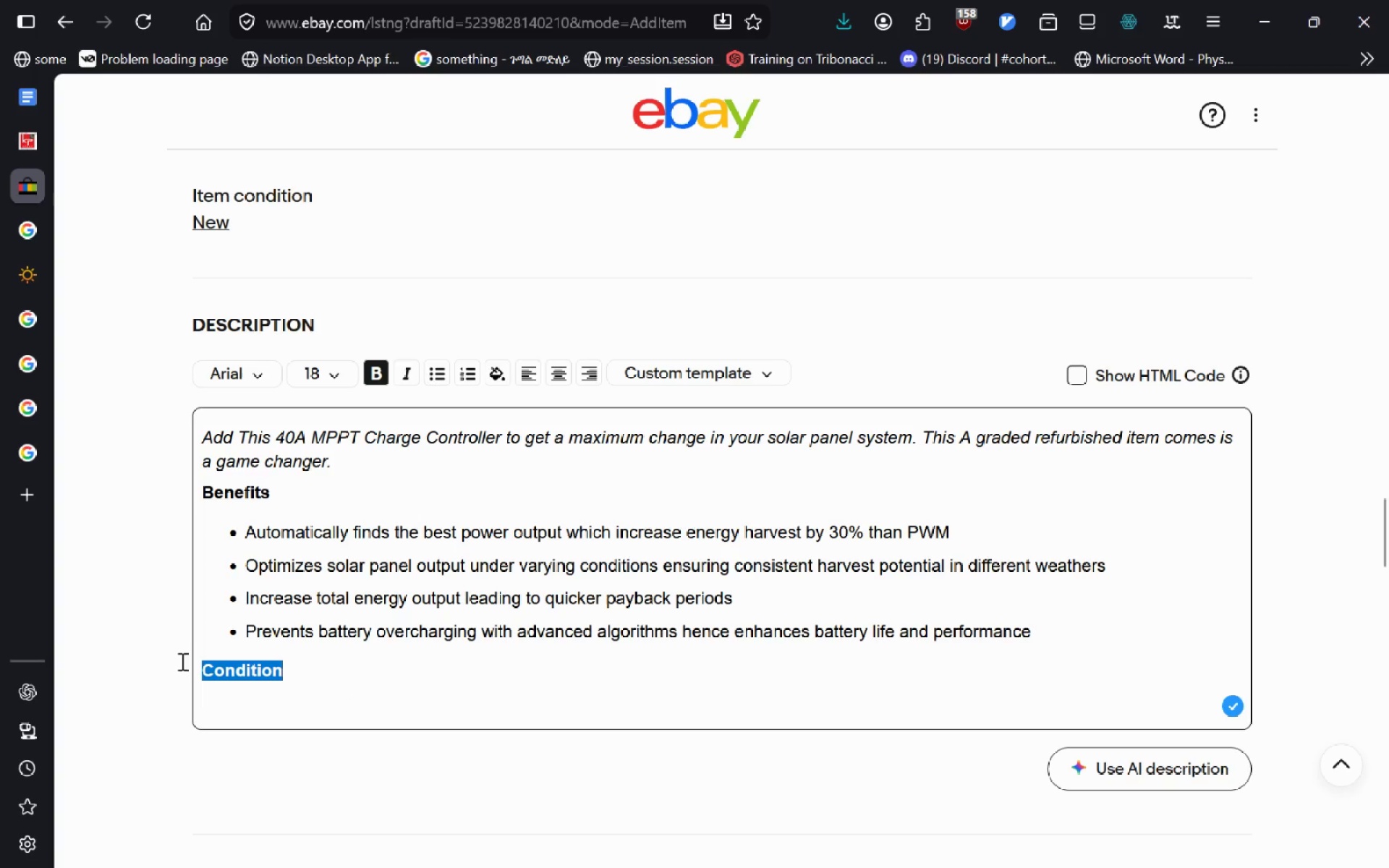 
key(Control+V)
 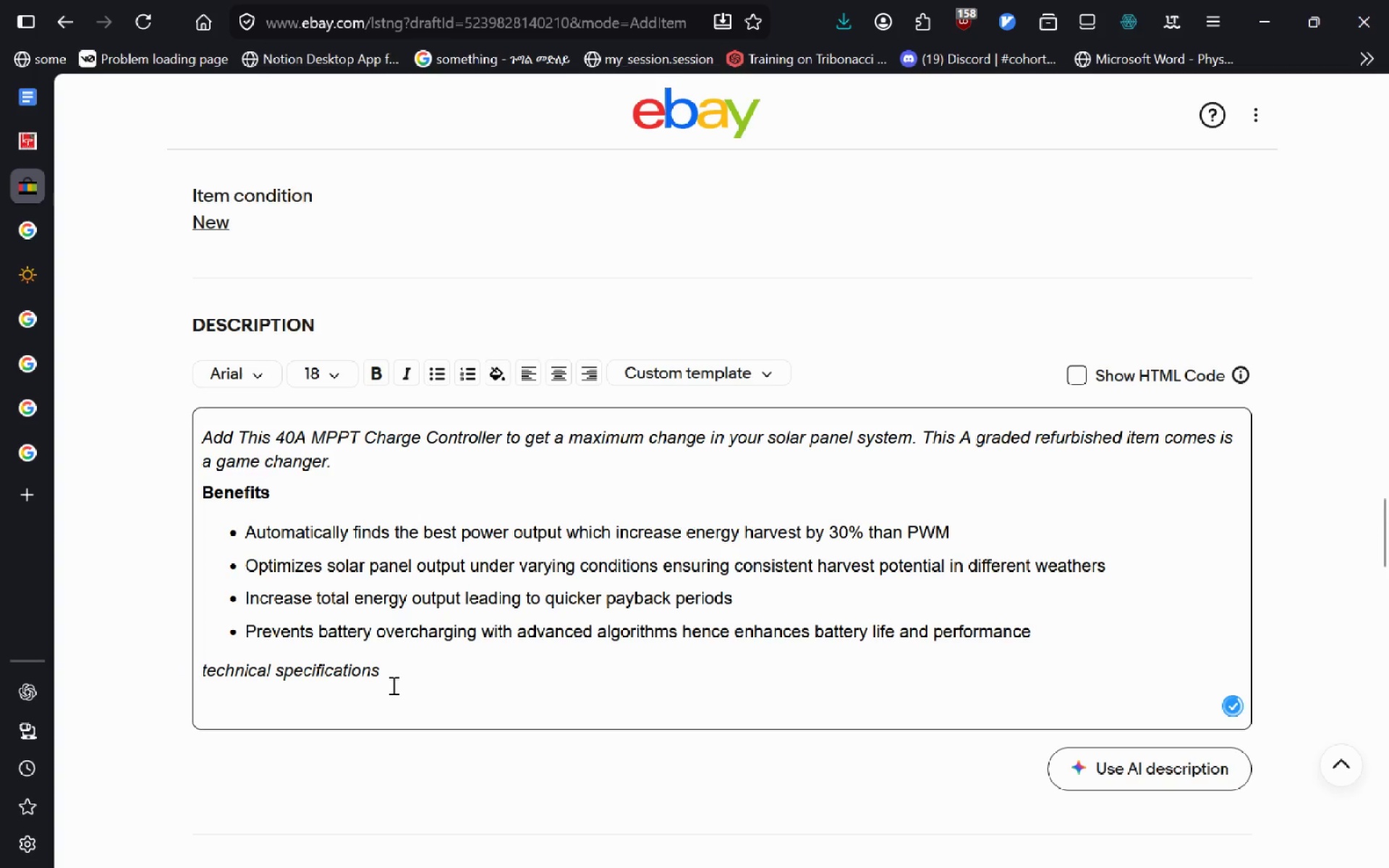 
key(Control+Shift+ArrowLeft)
 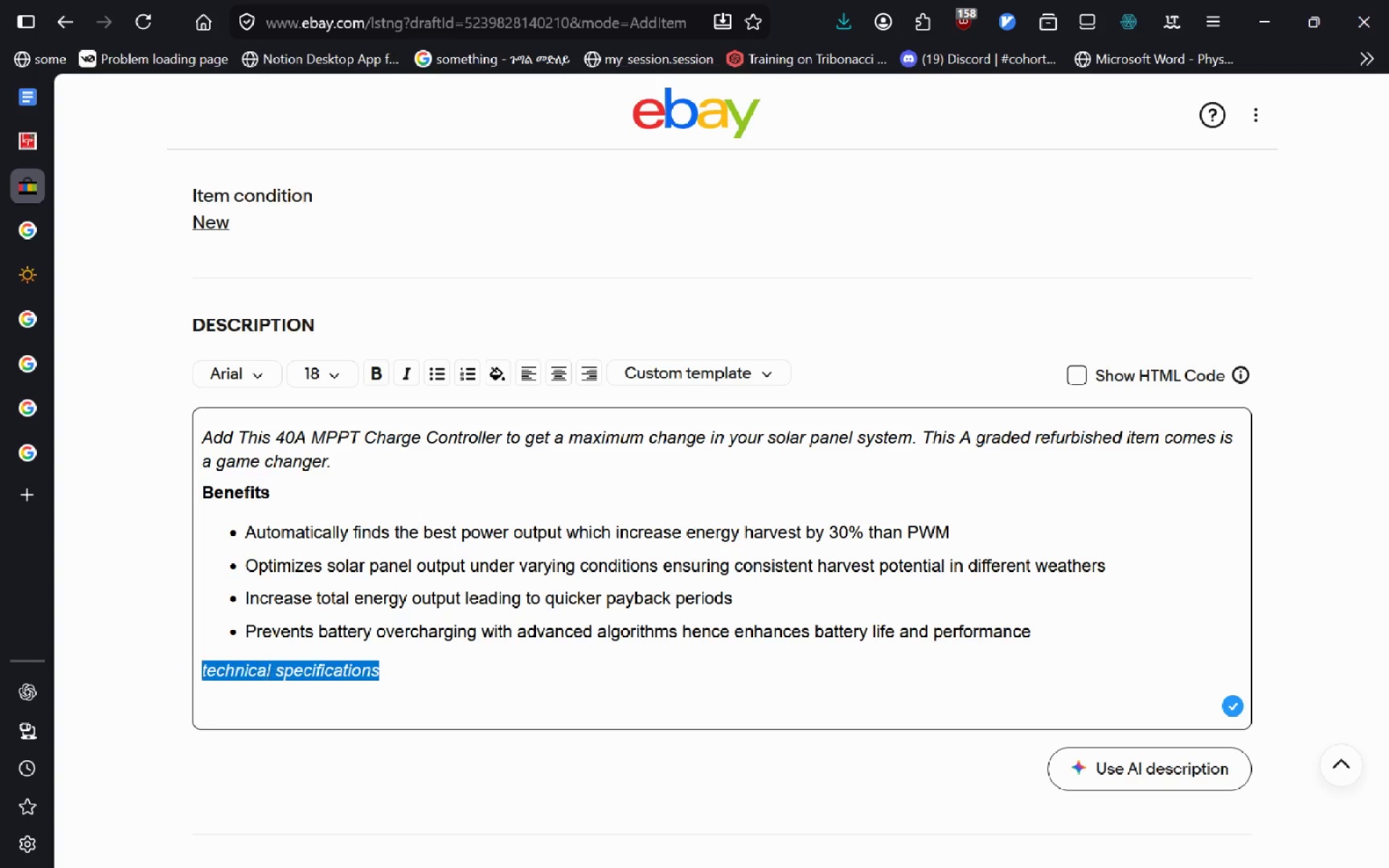 
key(Control+Shift+ArrowLeft)
 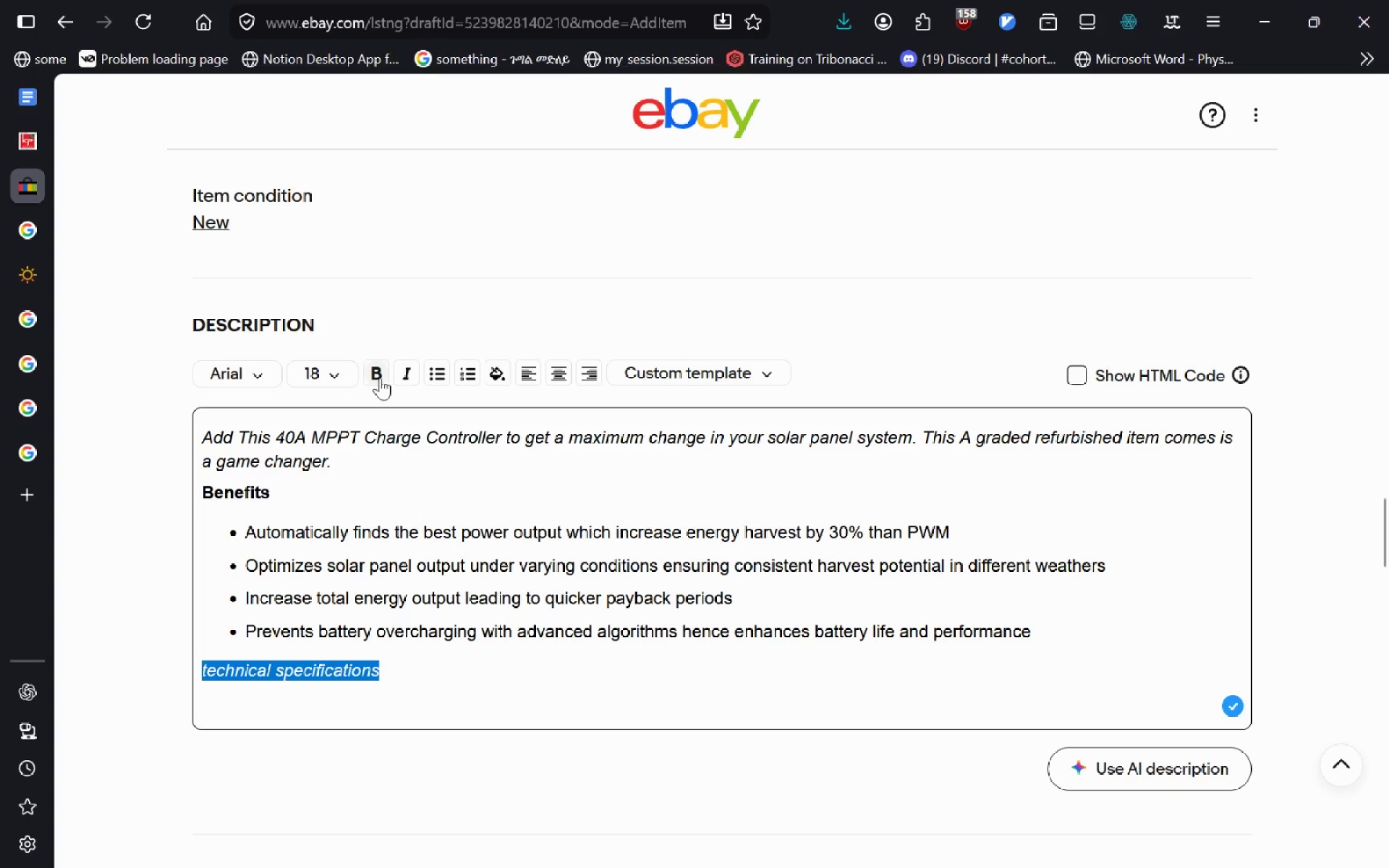 
left_click([380, 378])
 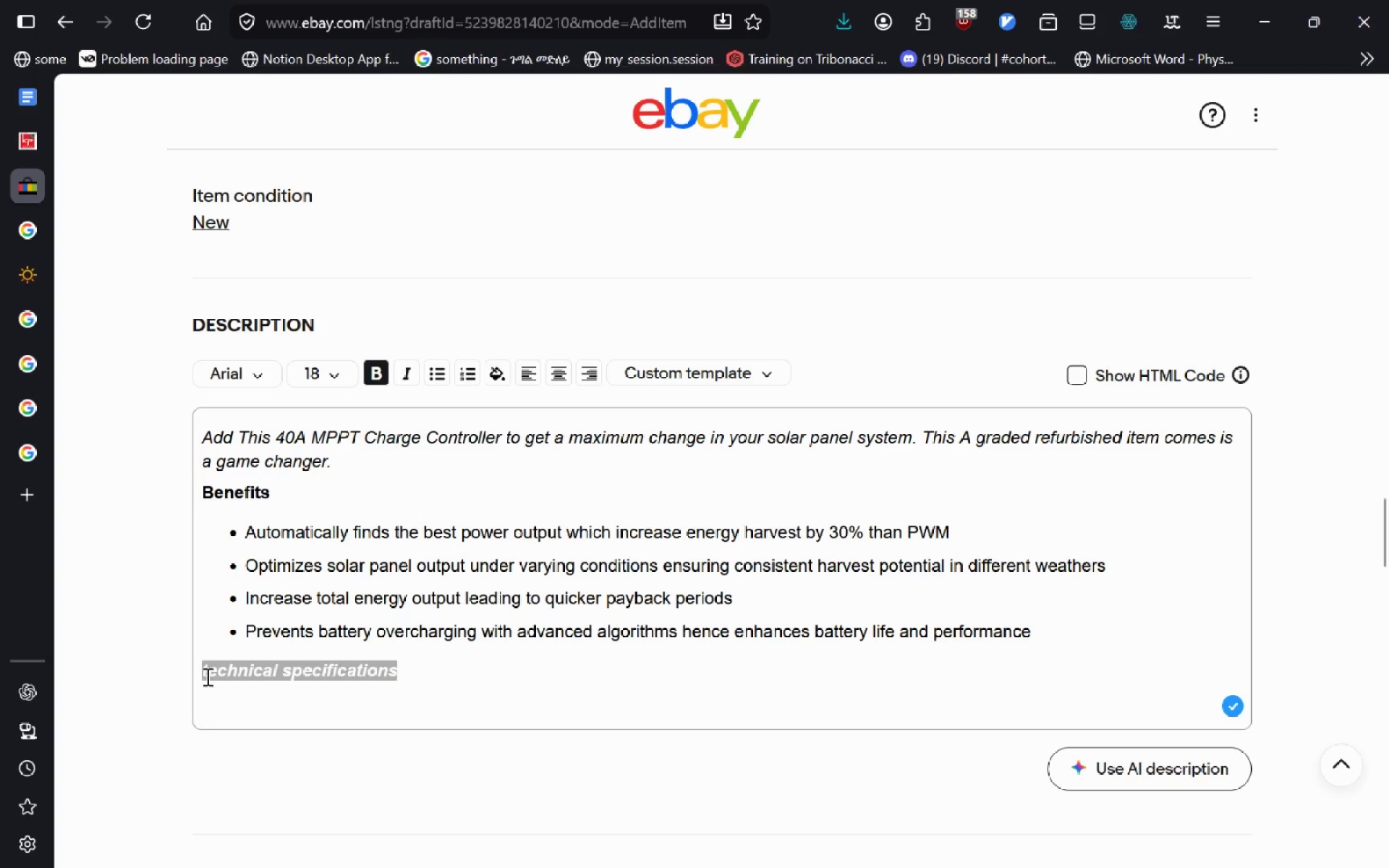 
left_click([206, 676])
 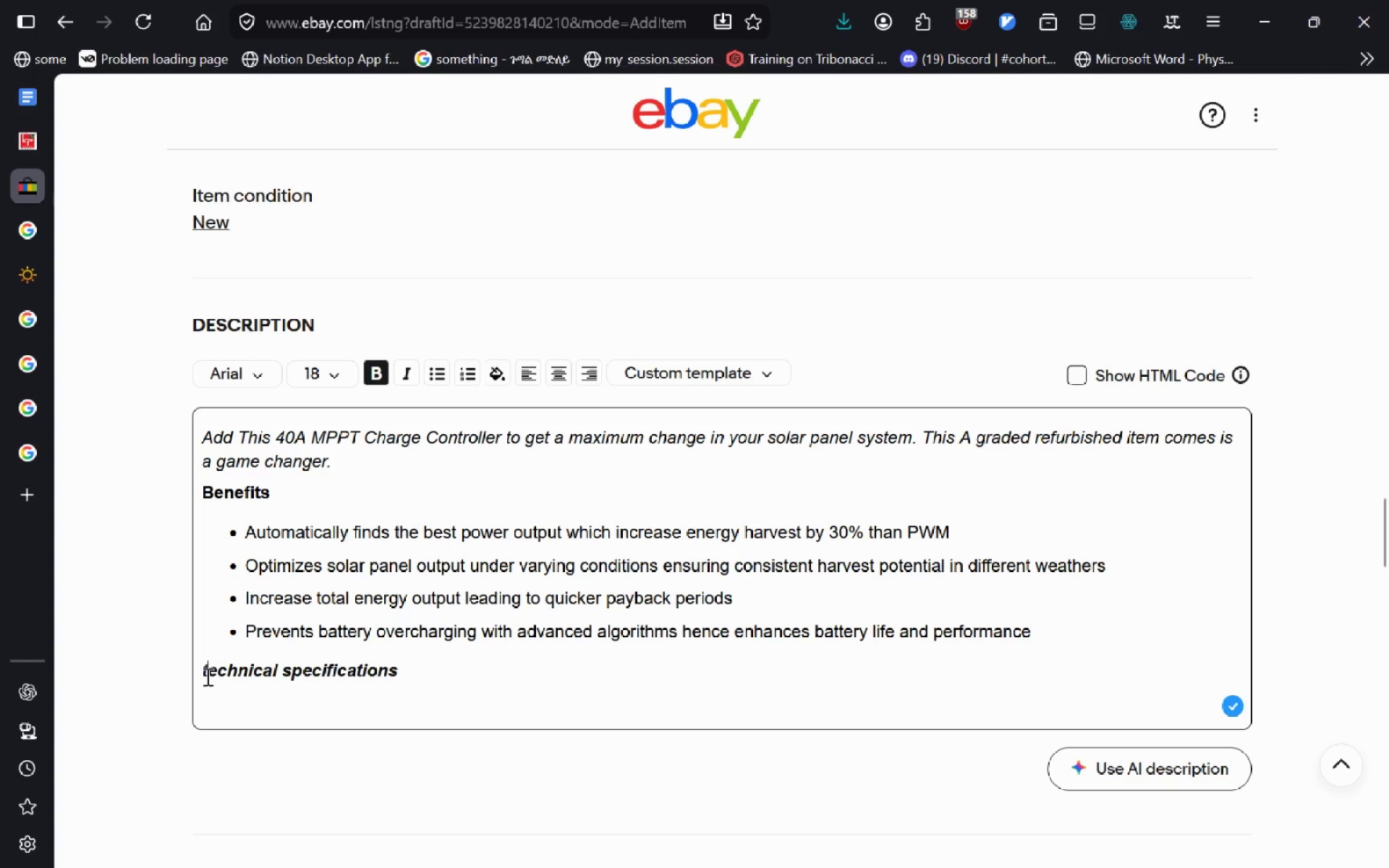 
key(Backspace)
 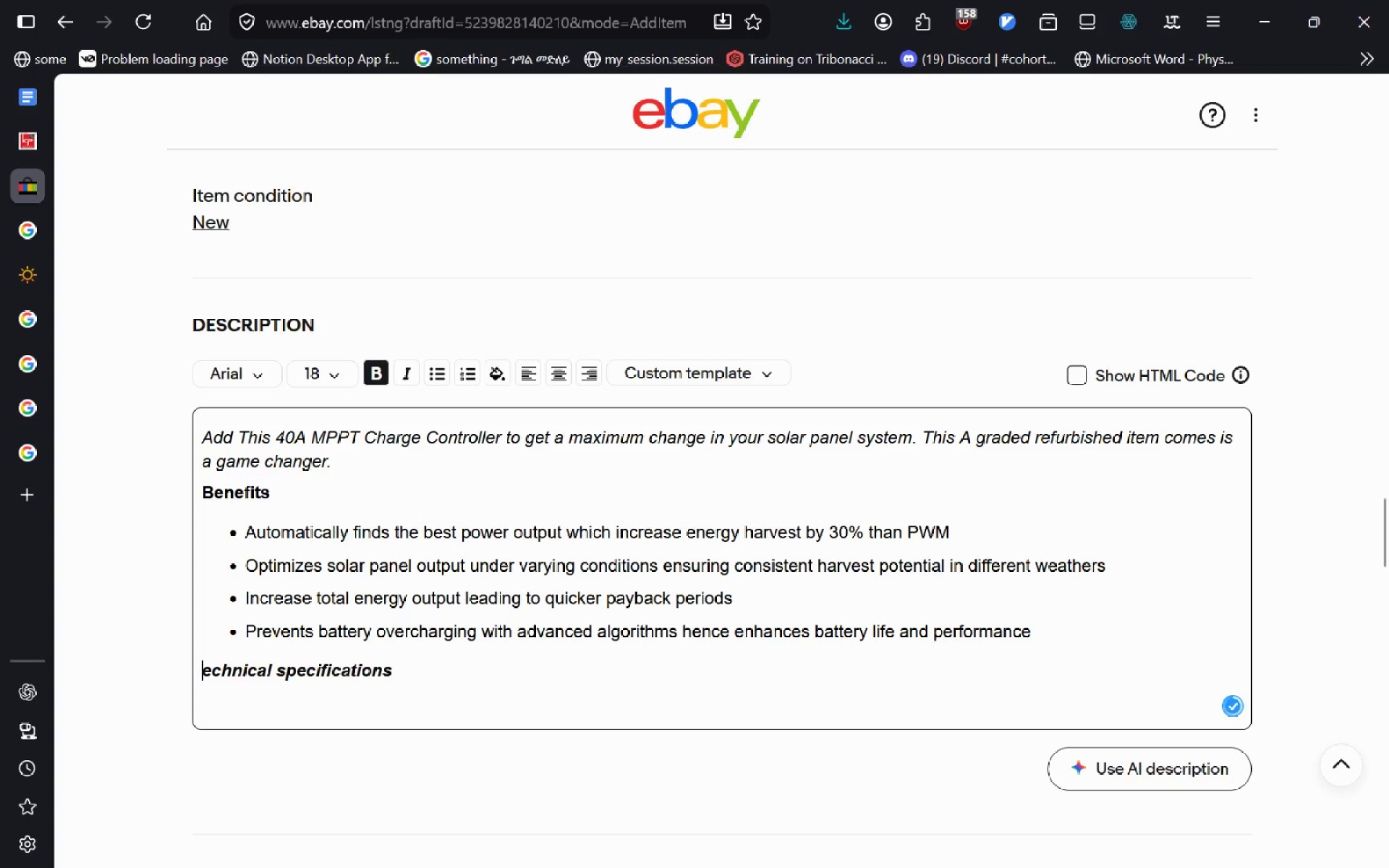 
key(Shift+T)
 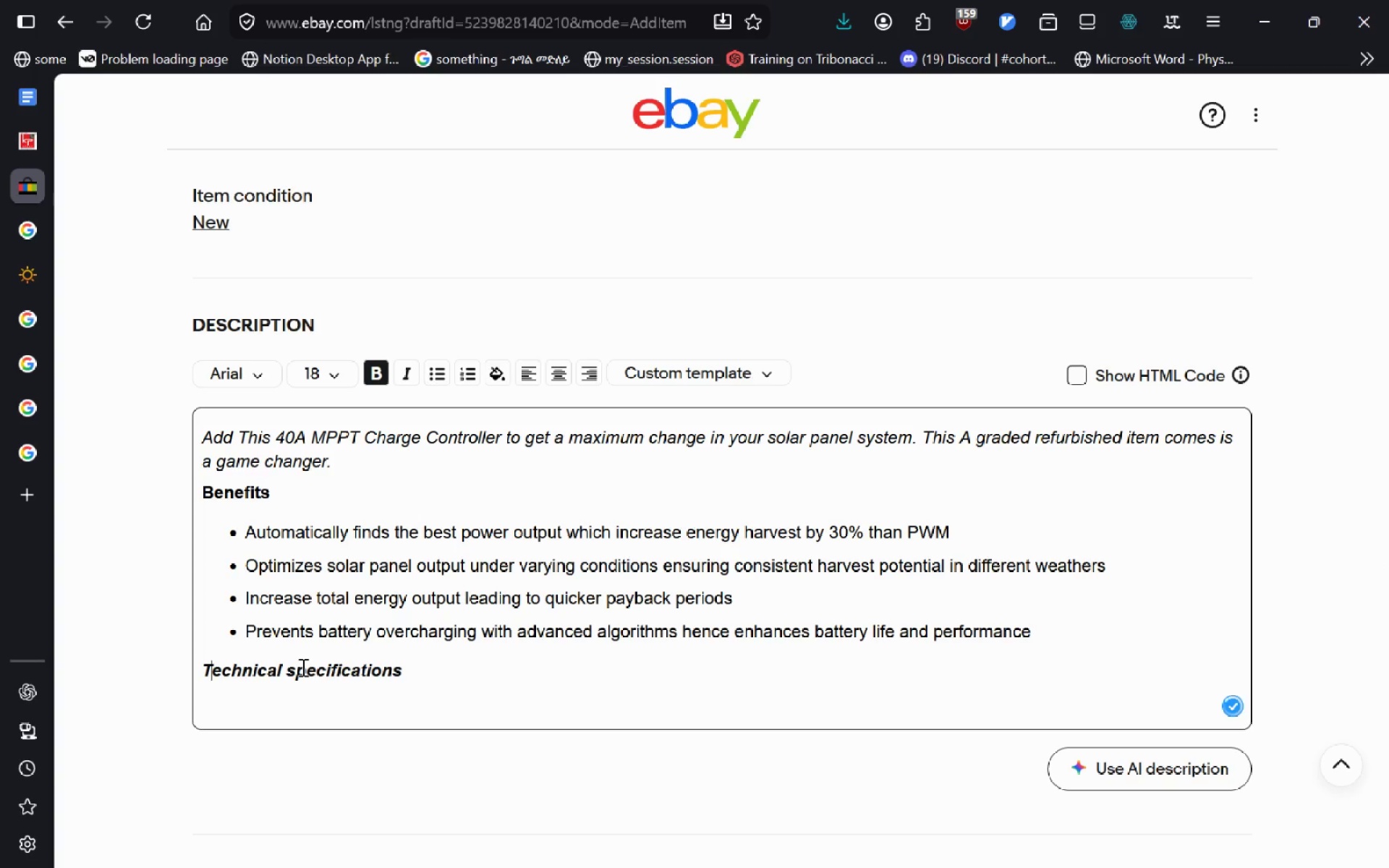 
left_click([295, 667])
 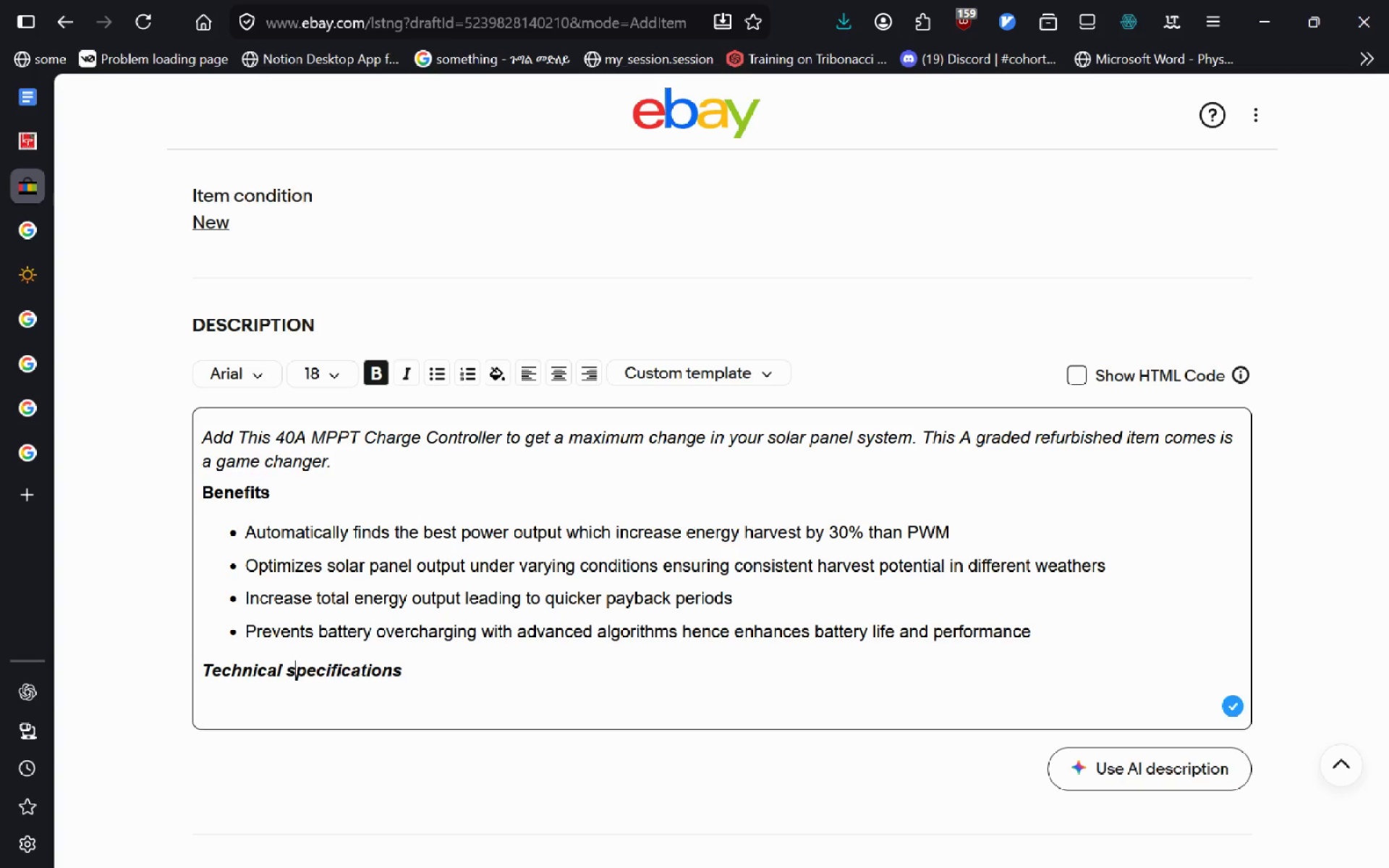 
key(Backspace)
 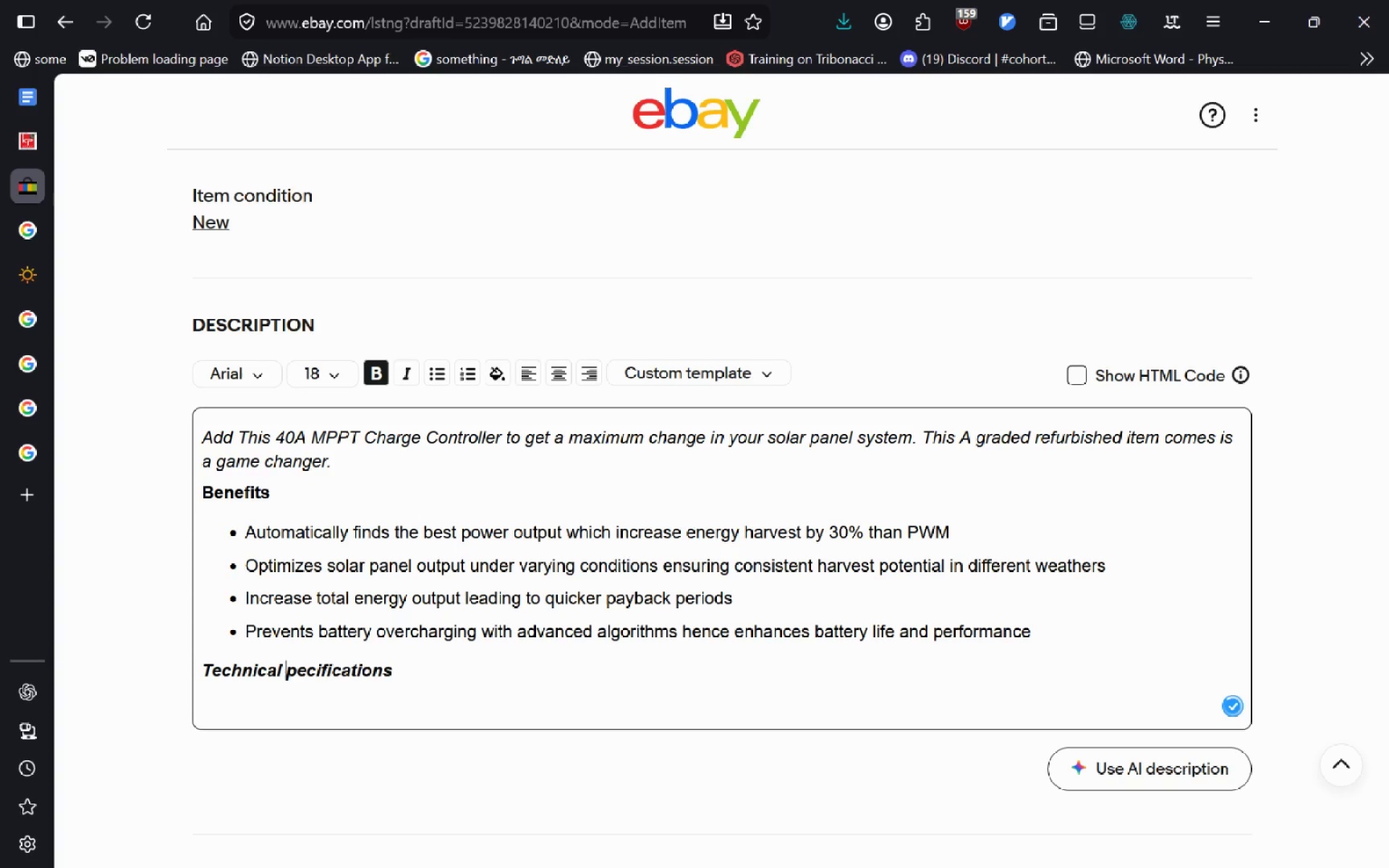 
key(Shift+ShiftLeft)
 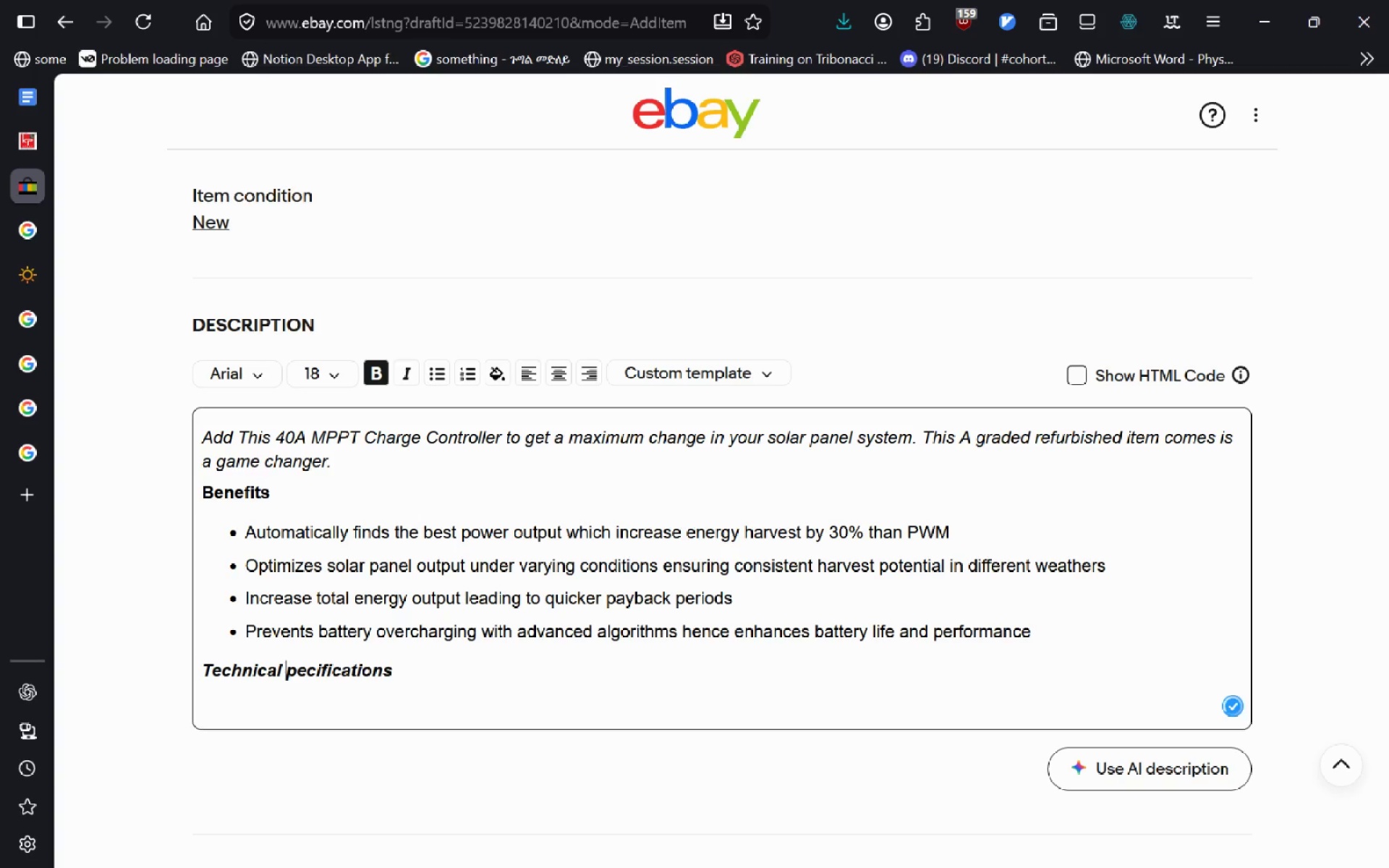 
key(Shift+S)
 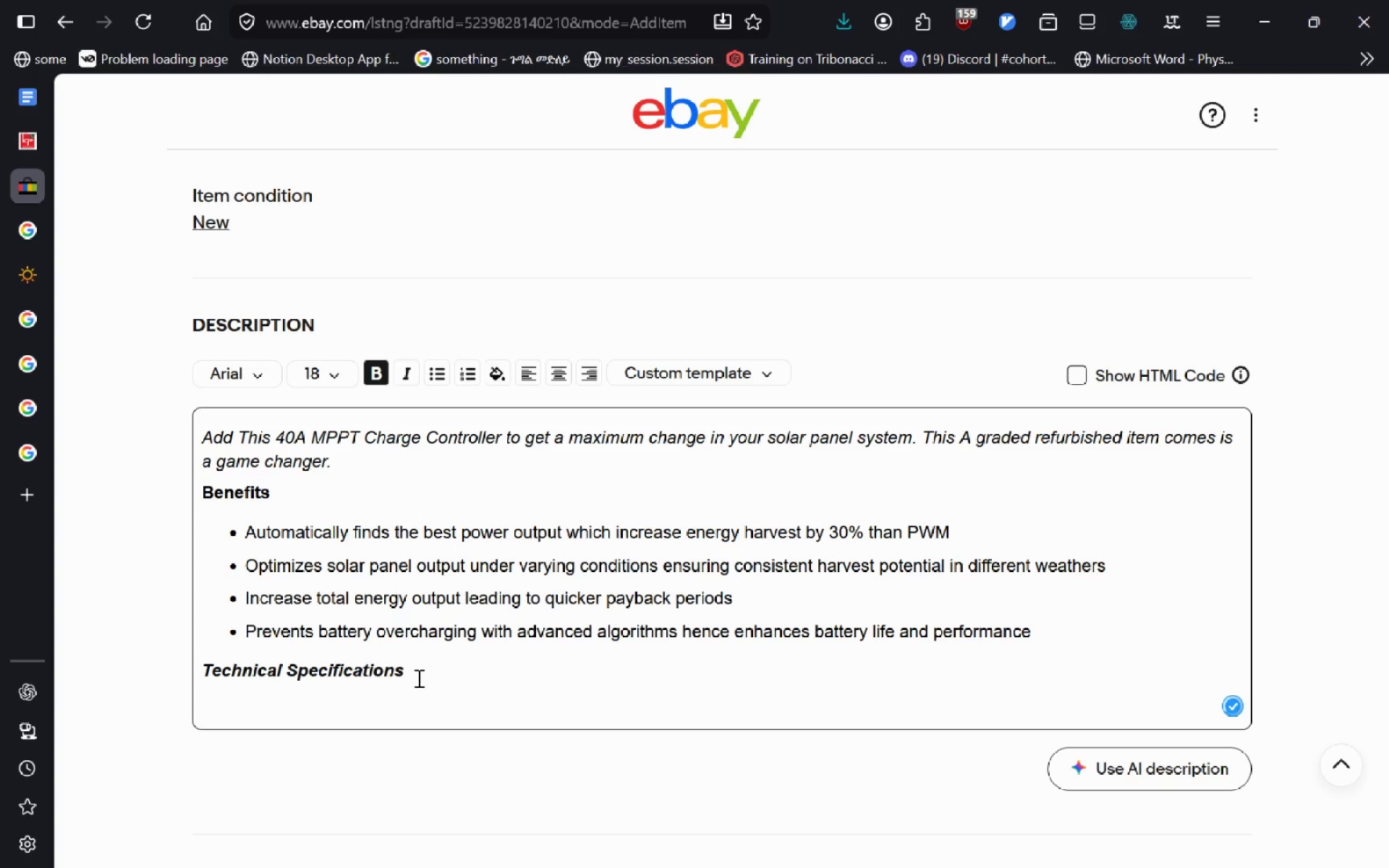 
left_click([423, 676])
 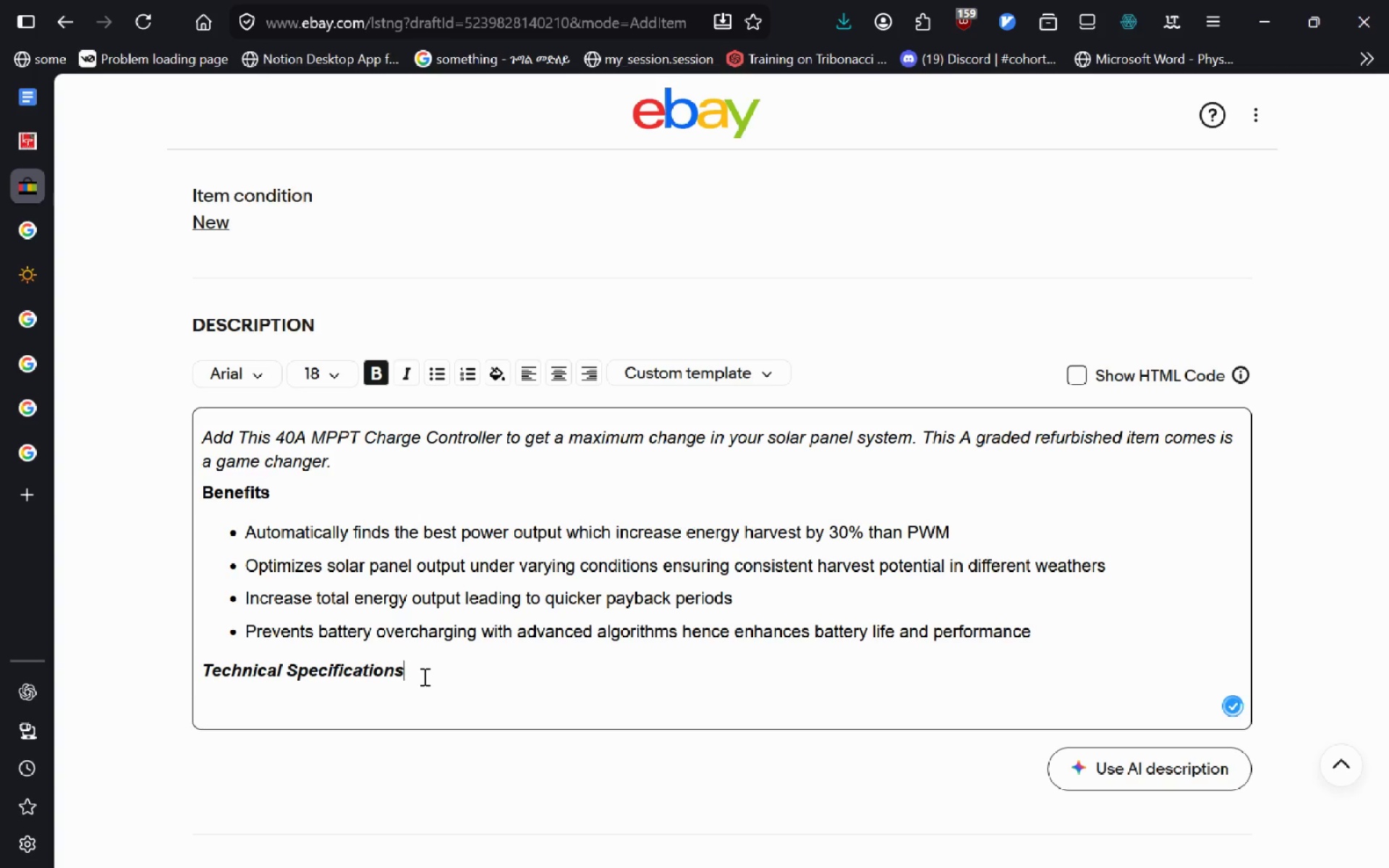 
key(Enter)
 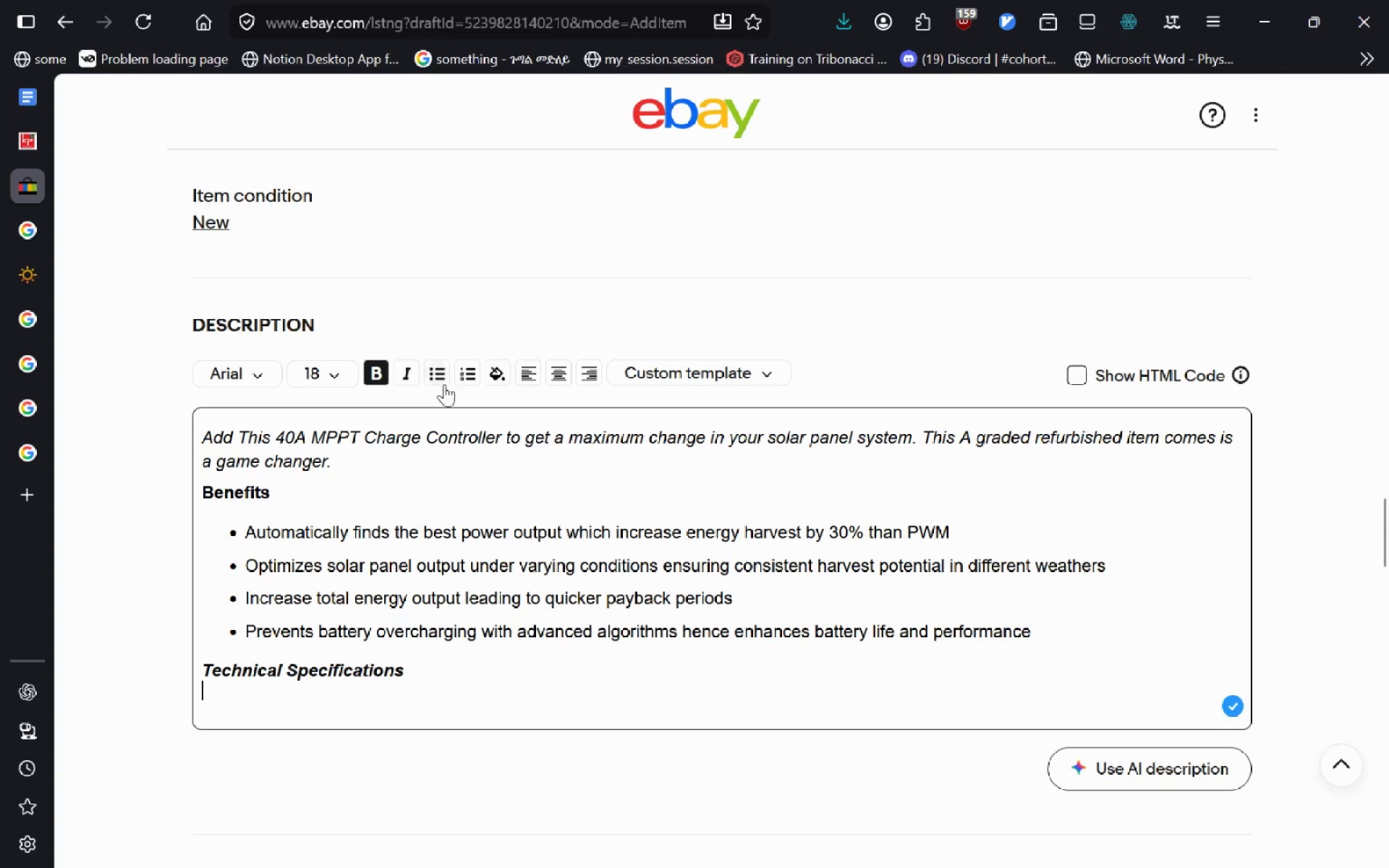 
left_click([444, 383])
 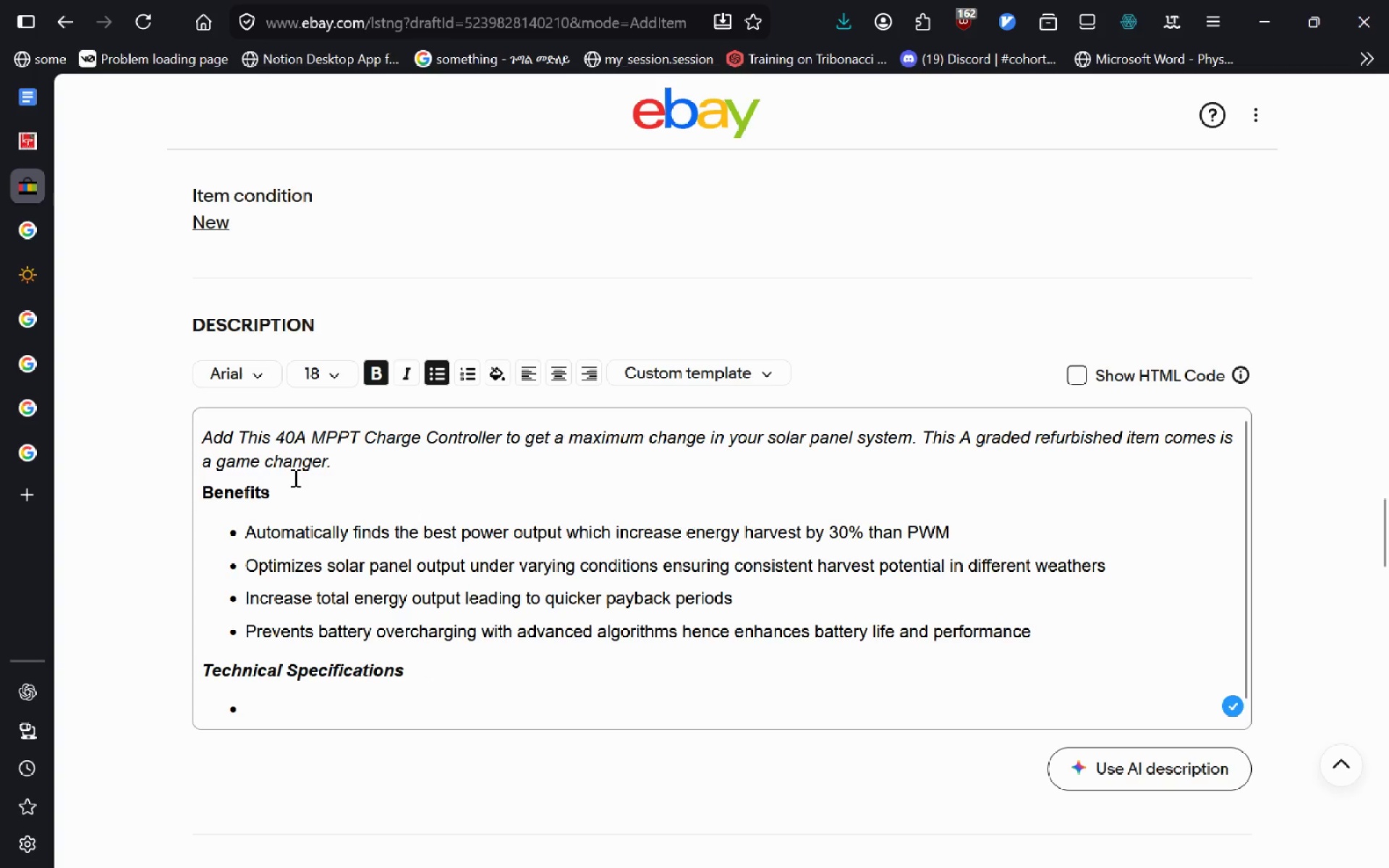 
wait(7.72)
 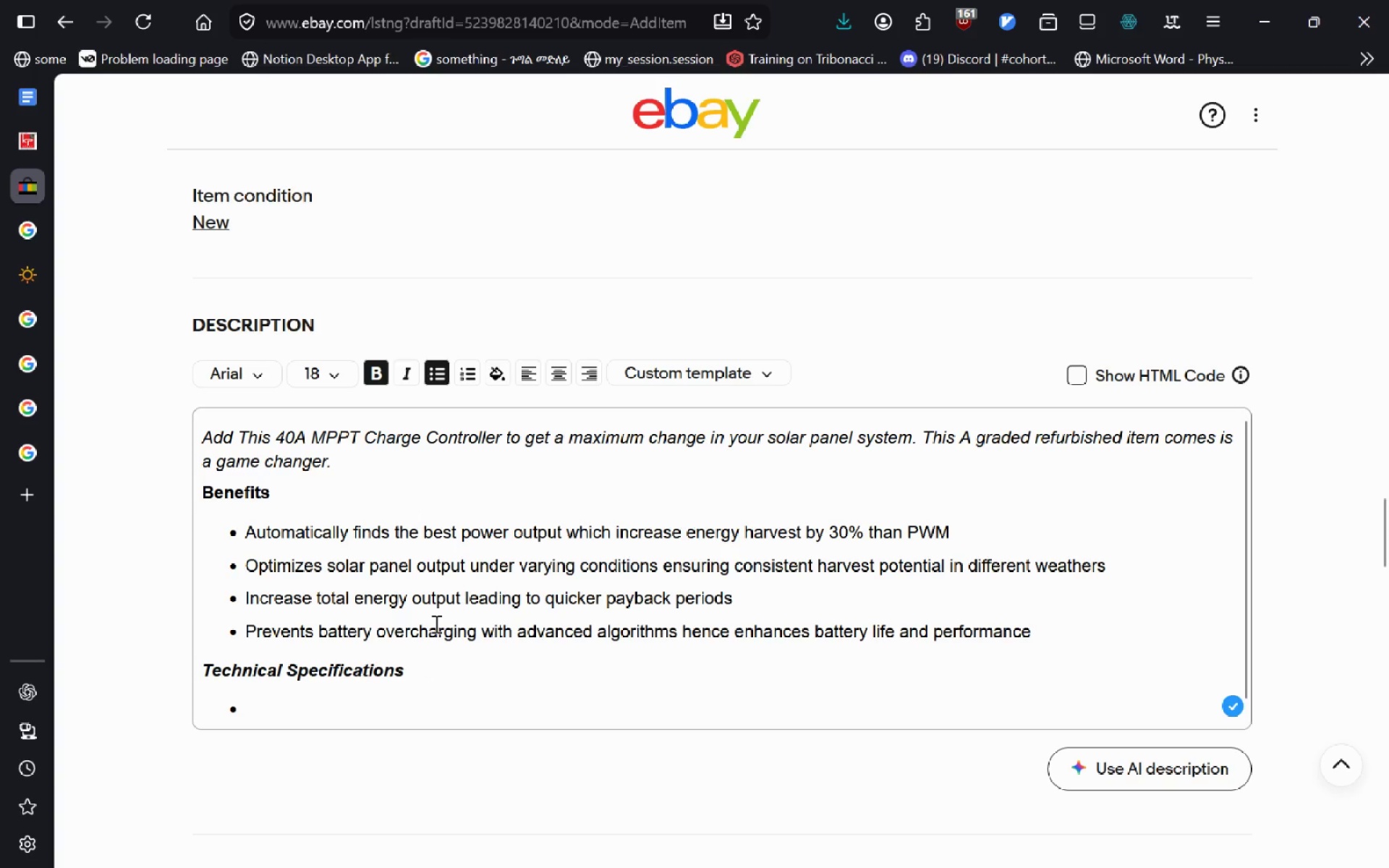 
left_click([1233, 443])
 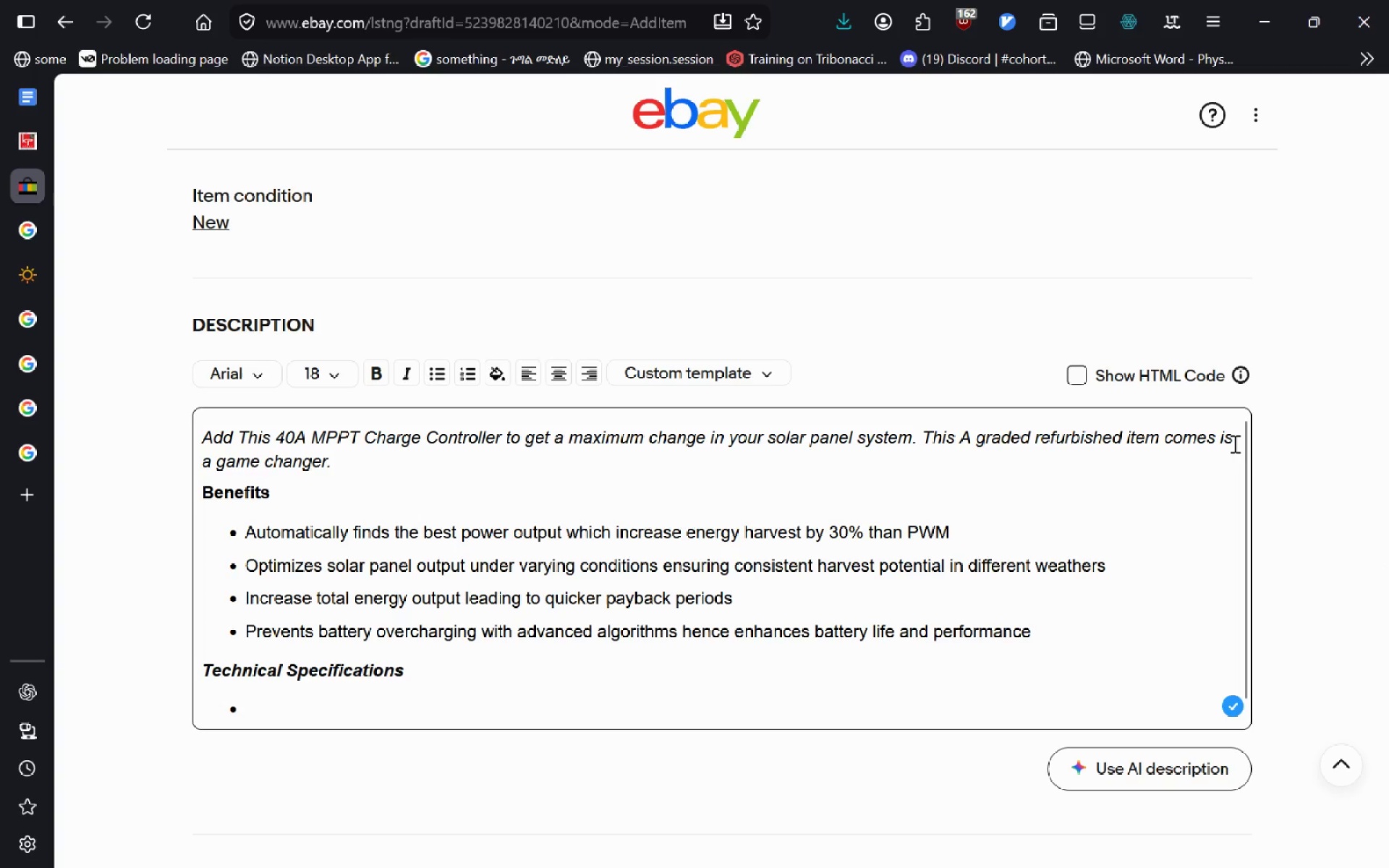 
key(Backspace)
key(Backspace)
key(Backspace)
key(Backspace)
key(Backspace)
key(Backspace)
key(Backspace)
key(Backspace)
type([Delete]is )
 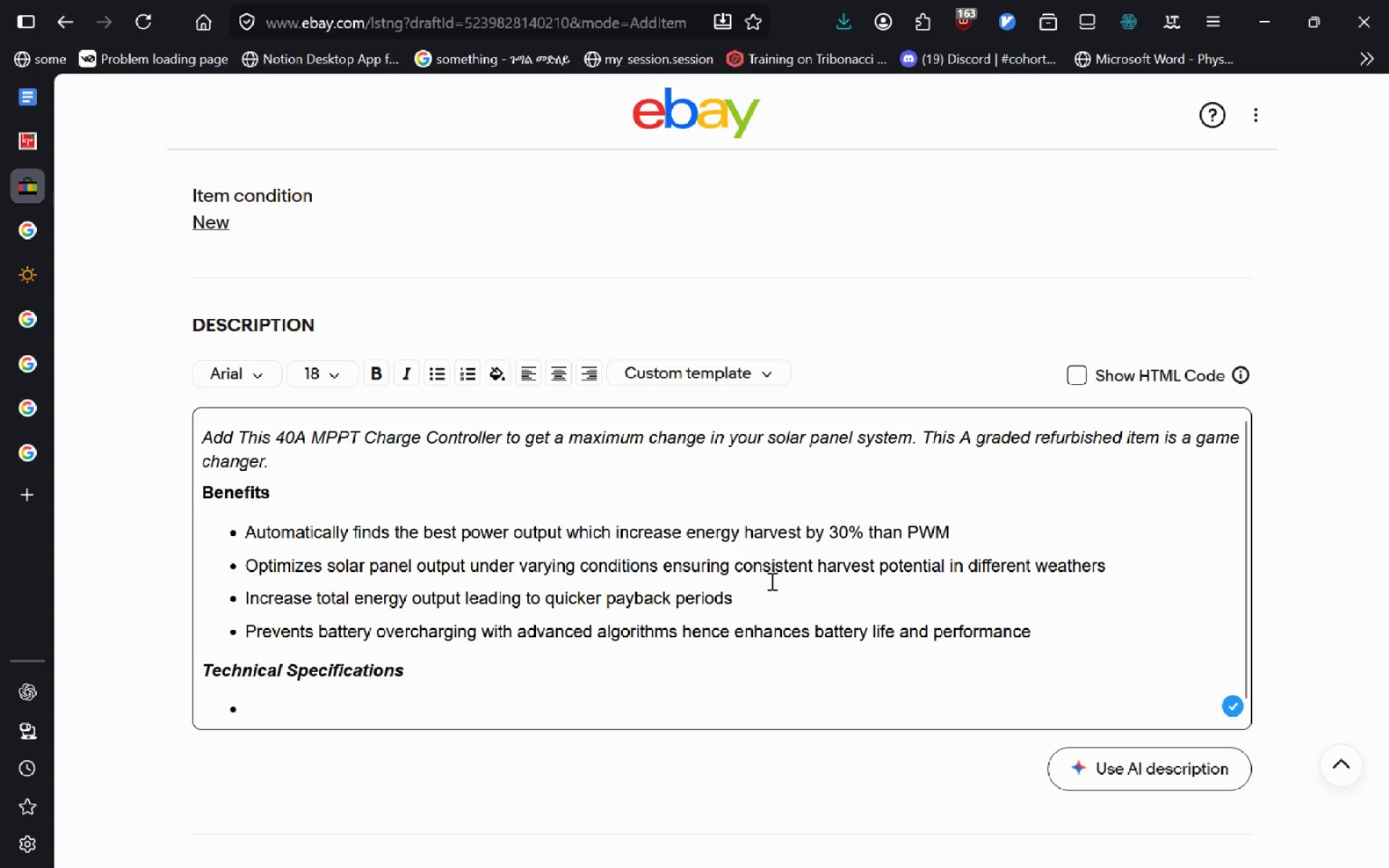 
left_click([328, 723])
 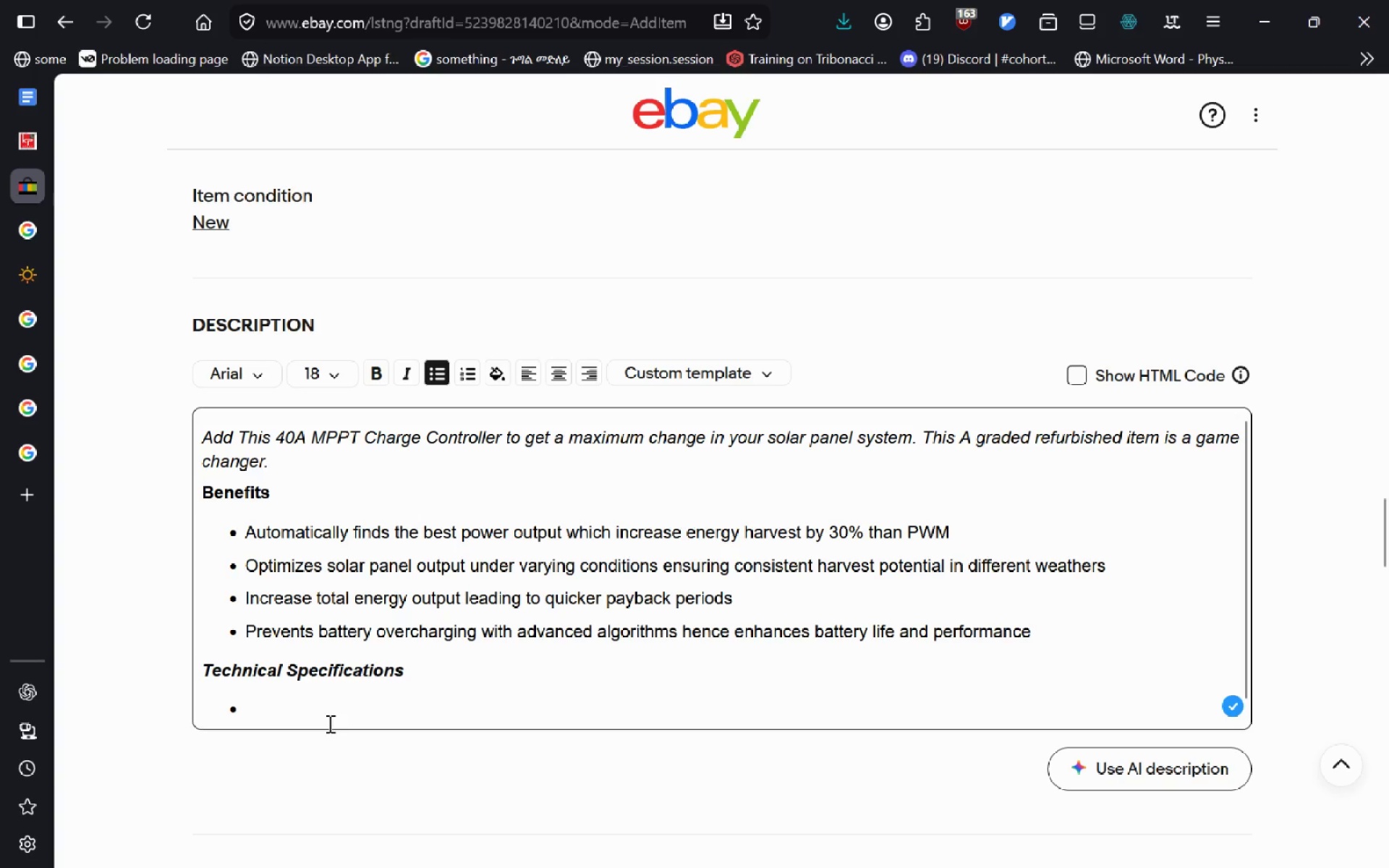 
type(Max Ouput)
 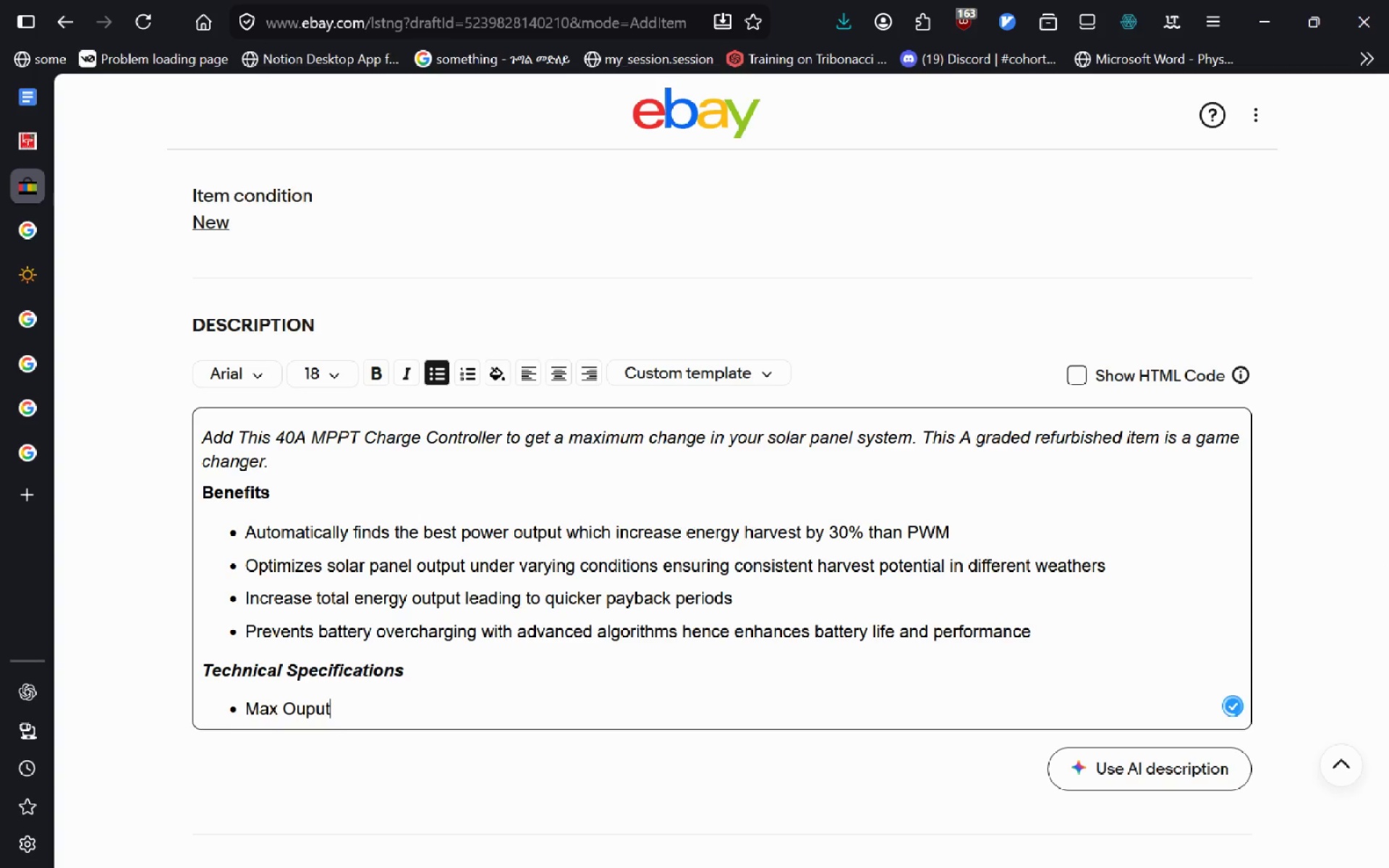 
key(Enter)
 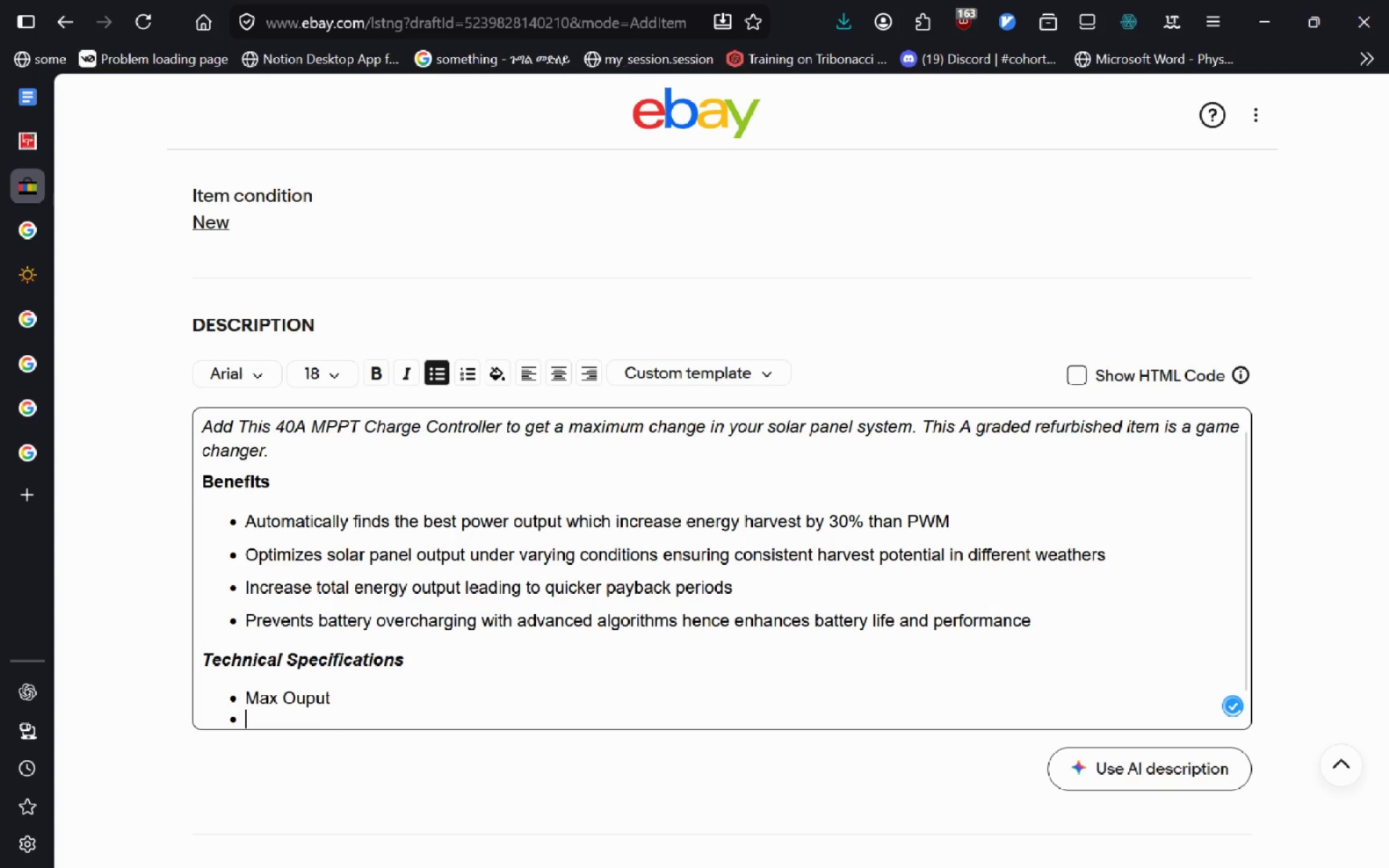 
key(Shift+ShiftLeft)
 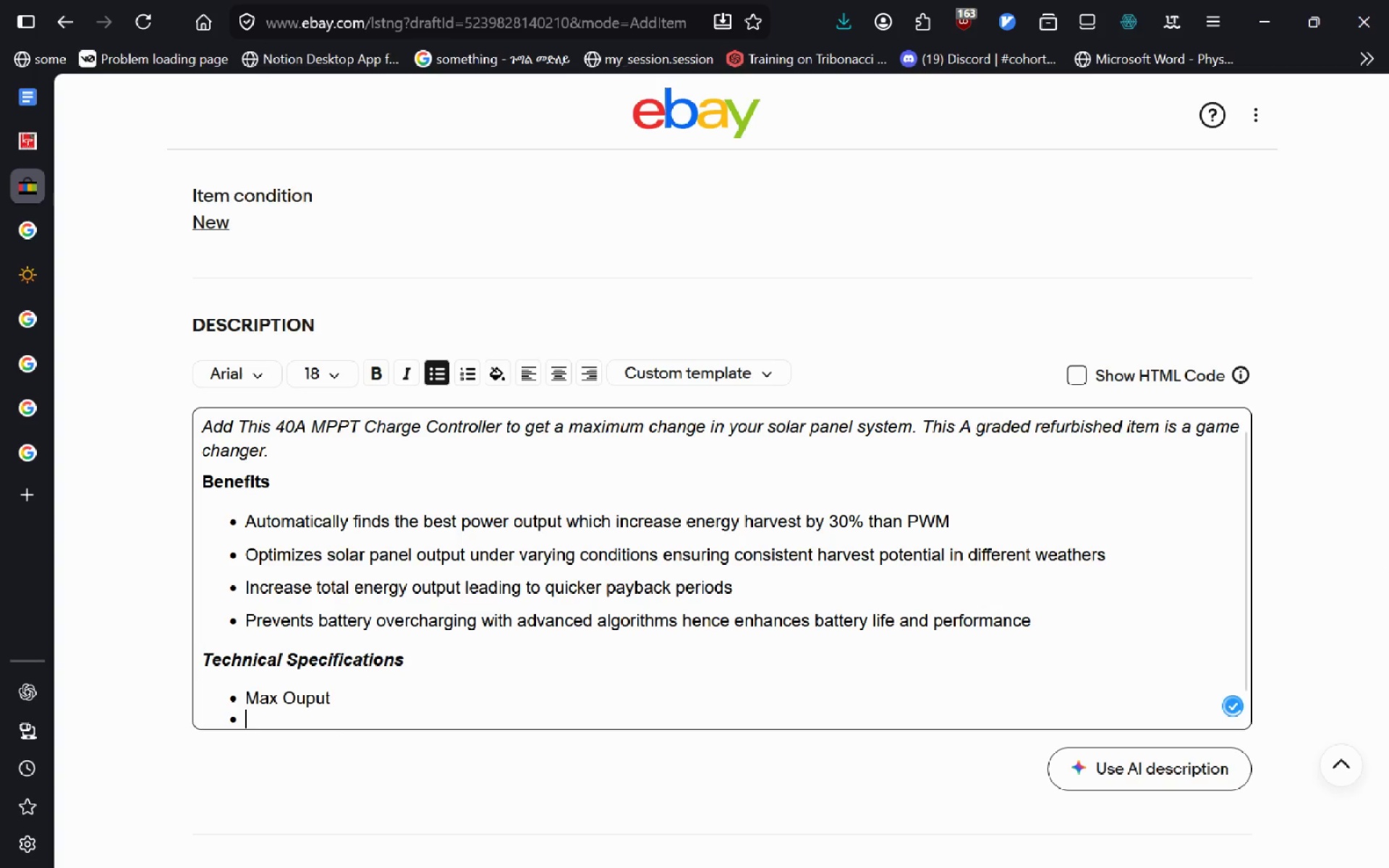 
key(Shift+M)
 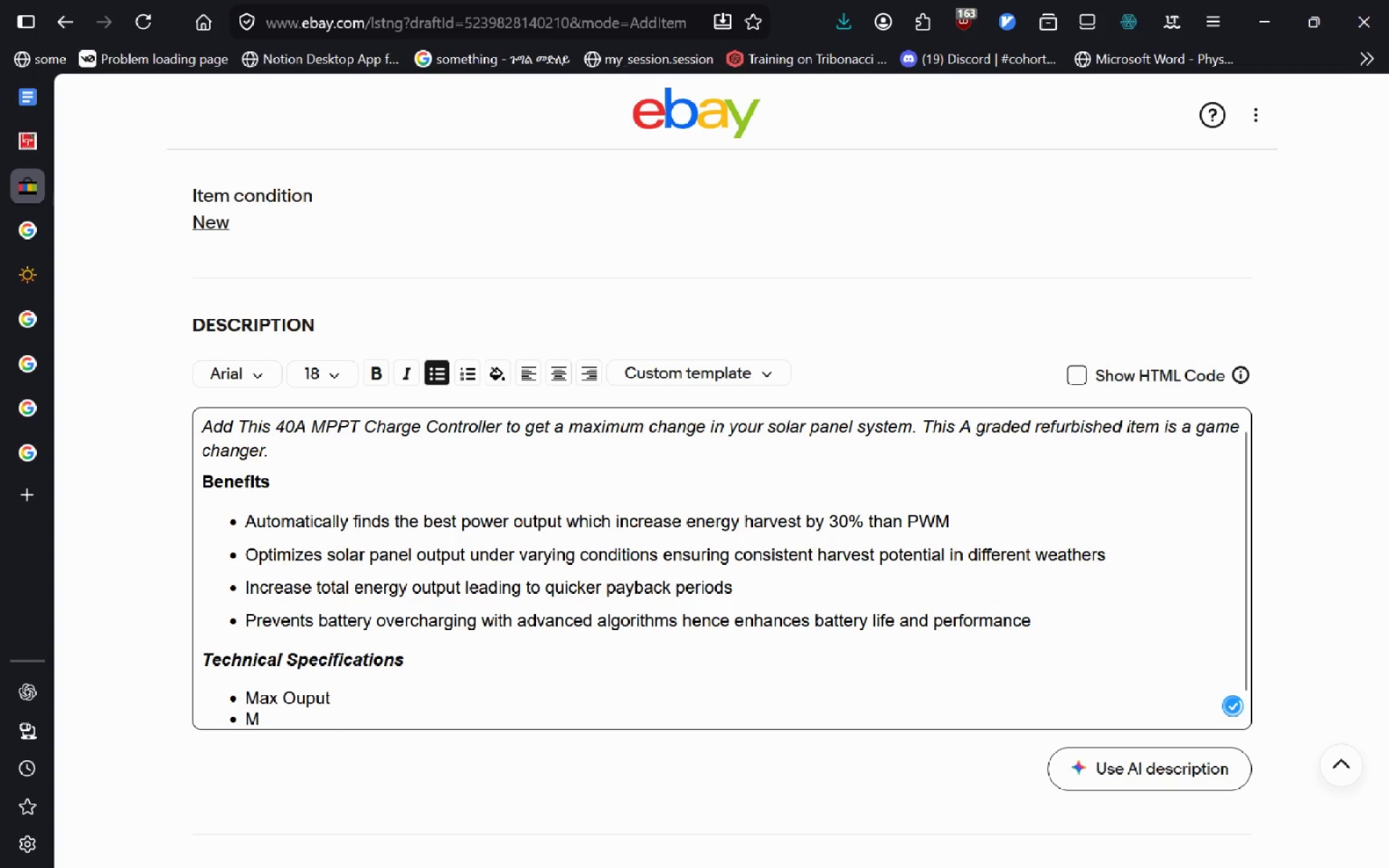 
key(Backspace)
 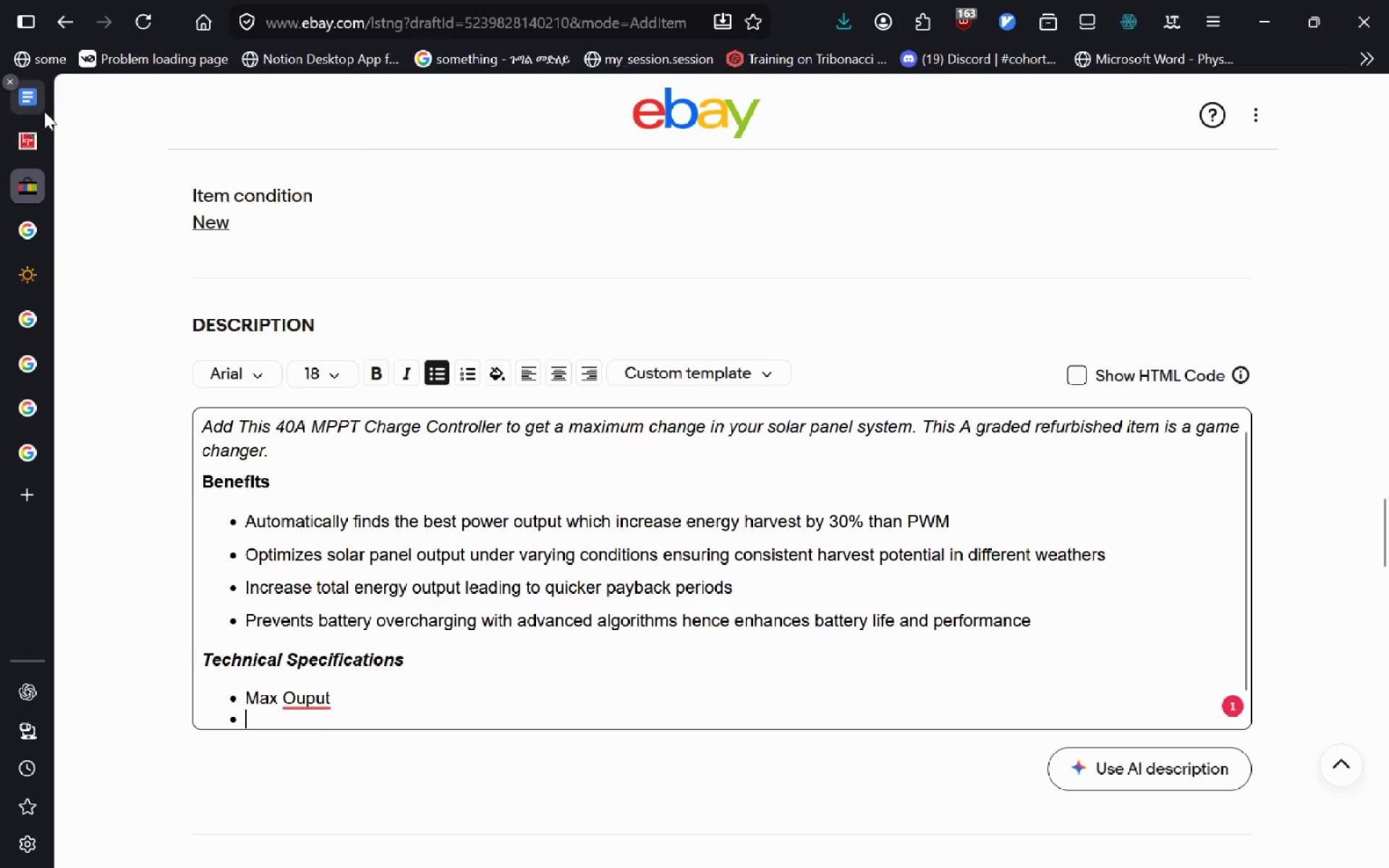 
left_click([41, 106])
 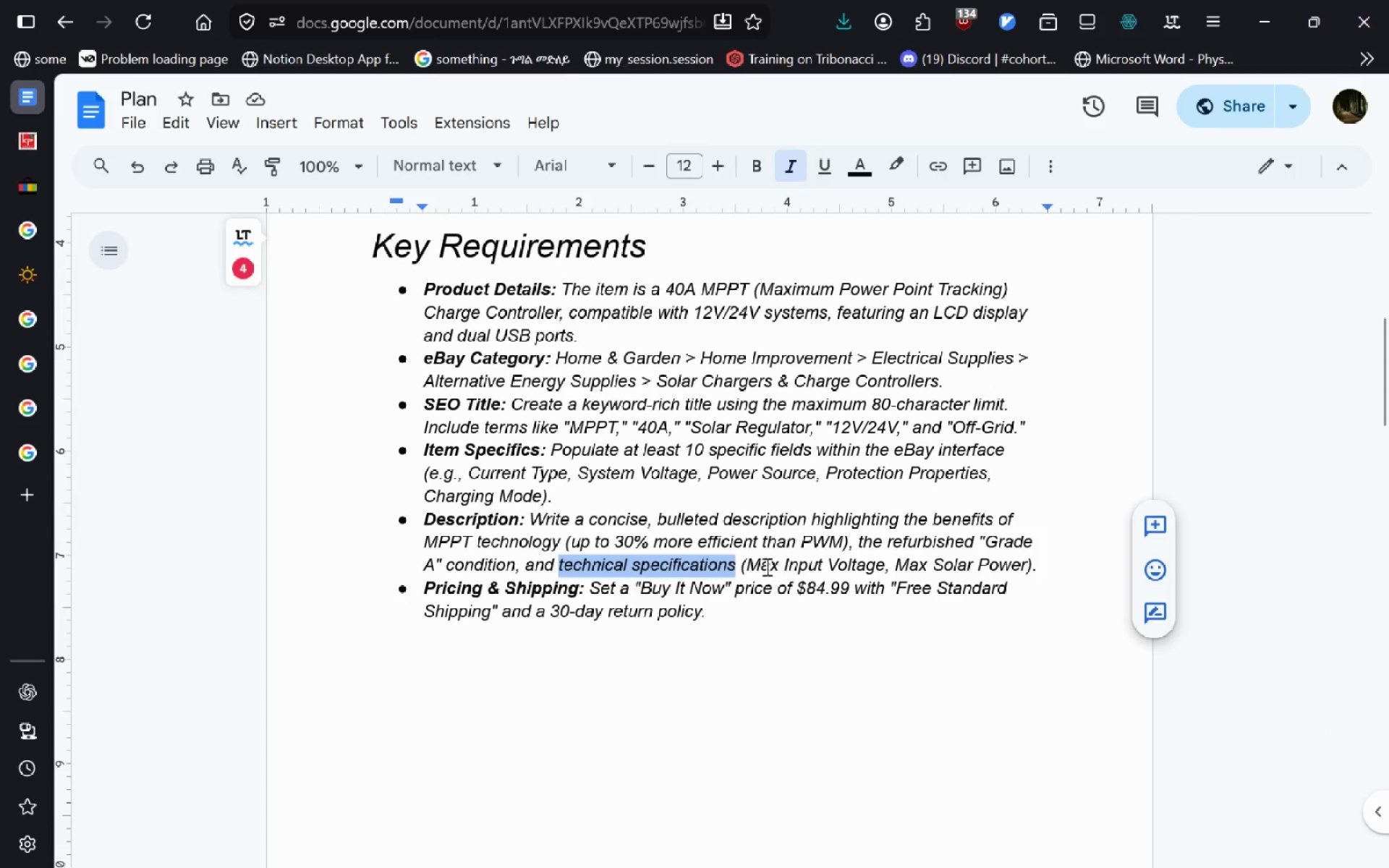 
left_click_drag(start_coordinate=[751, 567], to_coordinate=[1024, 569])
 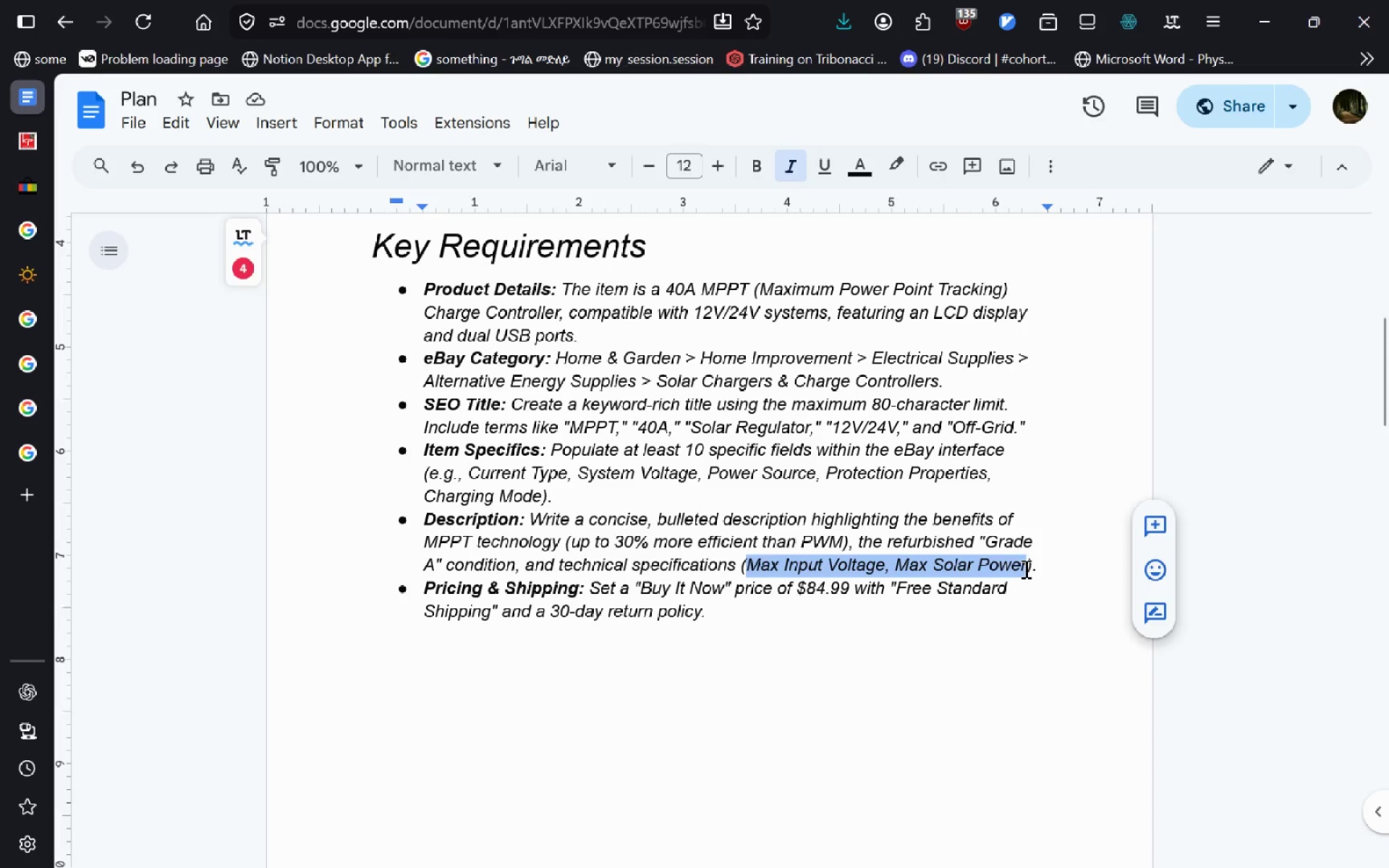 
key(Control+C)
 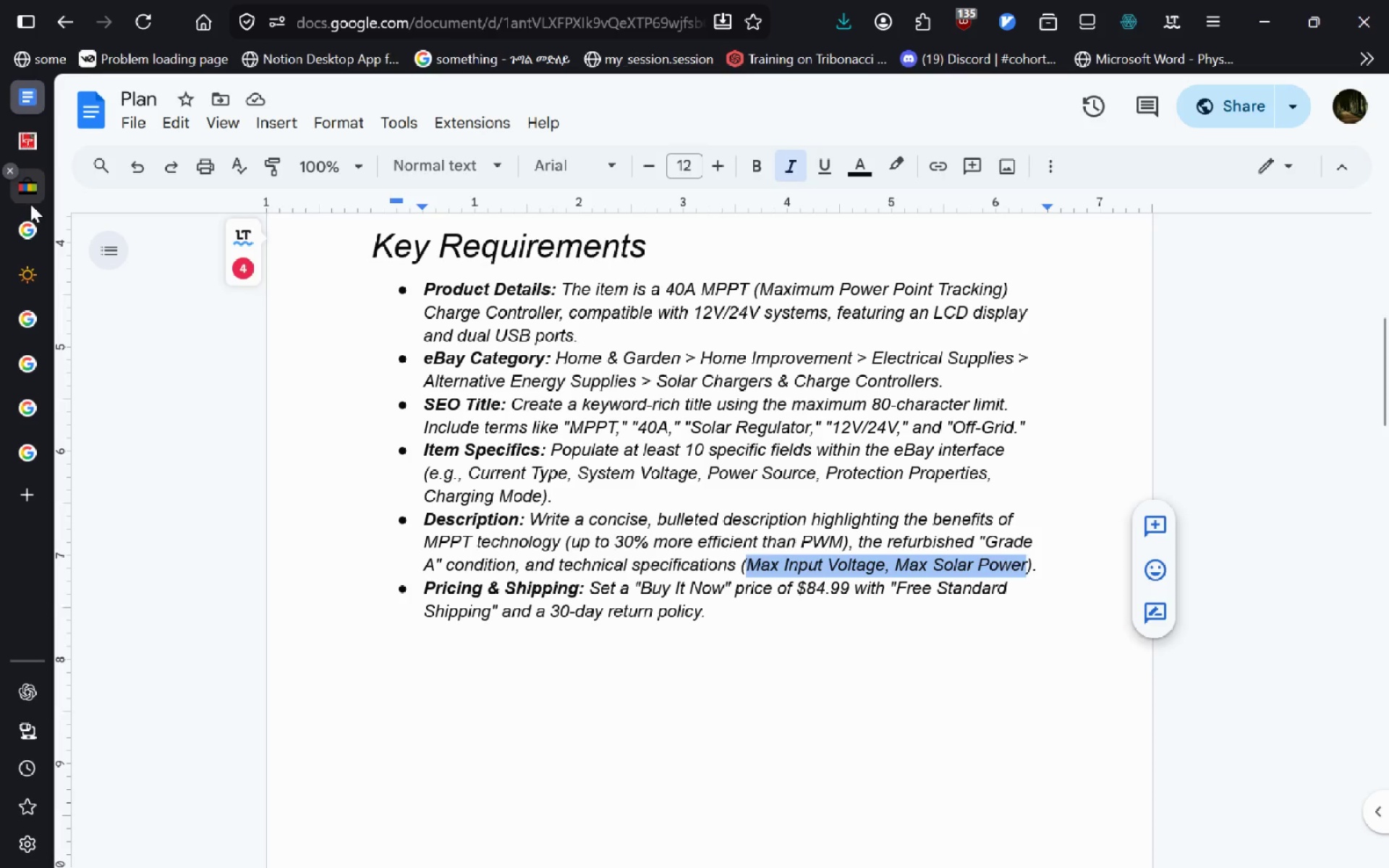 
left_click([30, 204])
 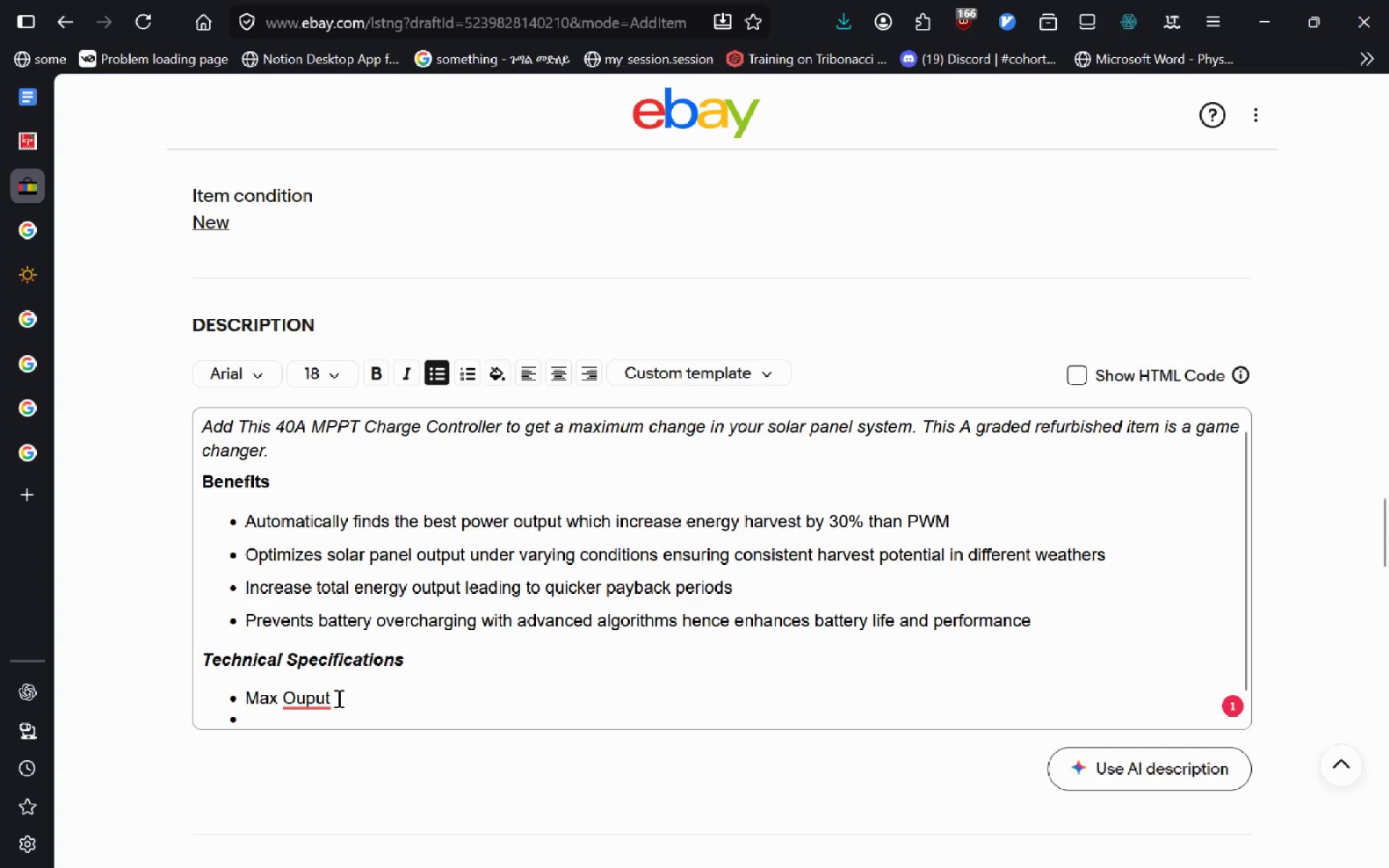 
left_click_drag(start_coordinate=[337, 698], to_coordinate=[234, 688])
 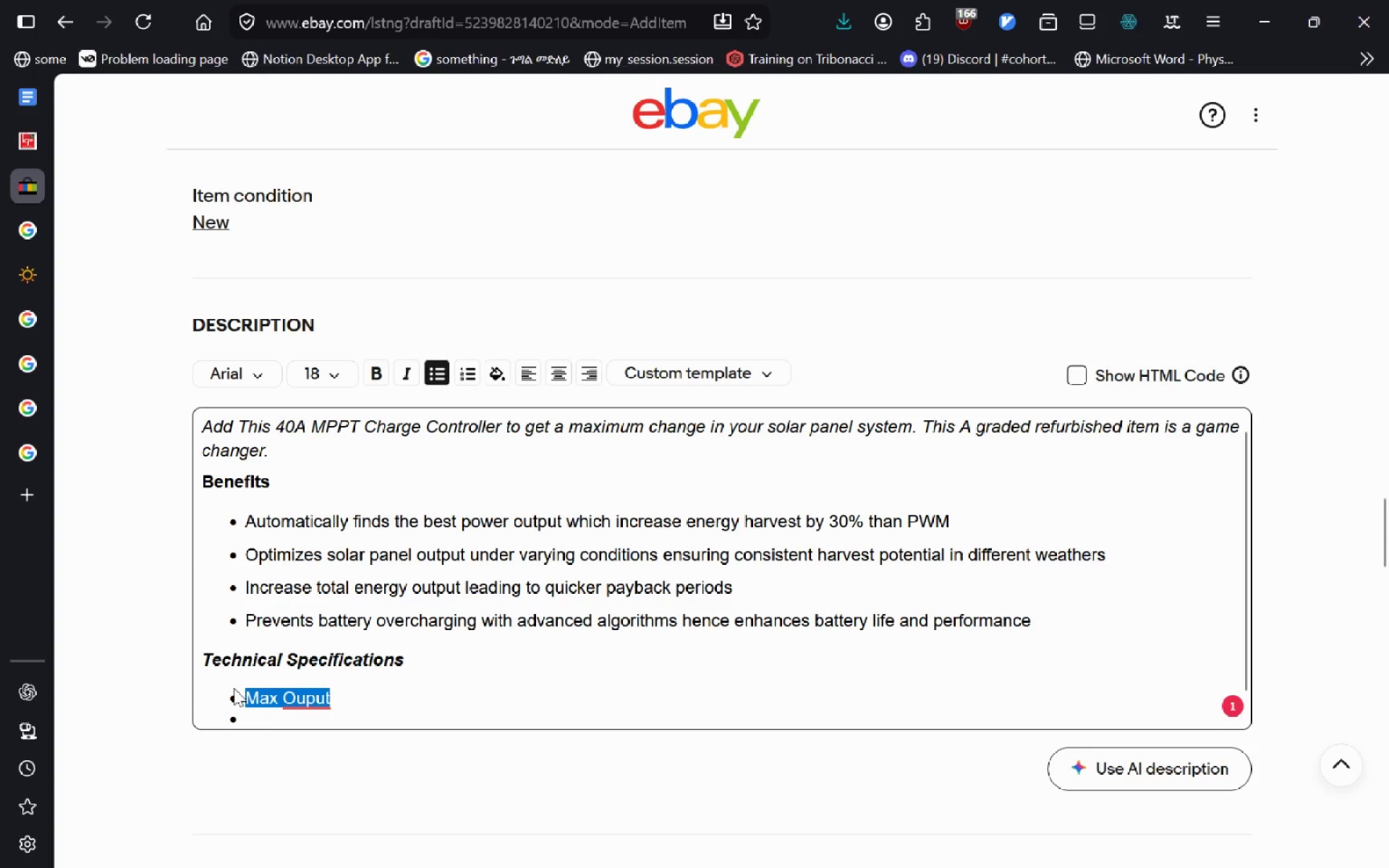 
key(Control+V)
 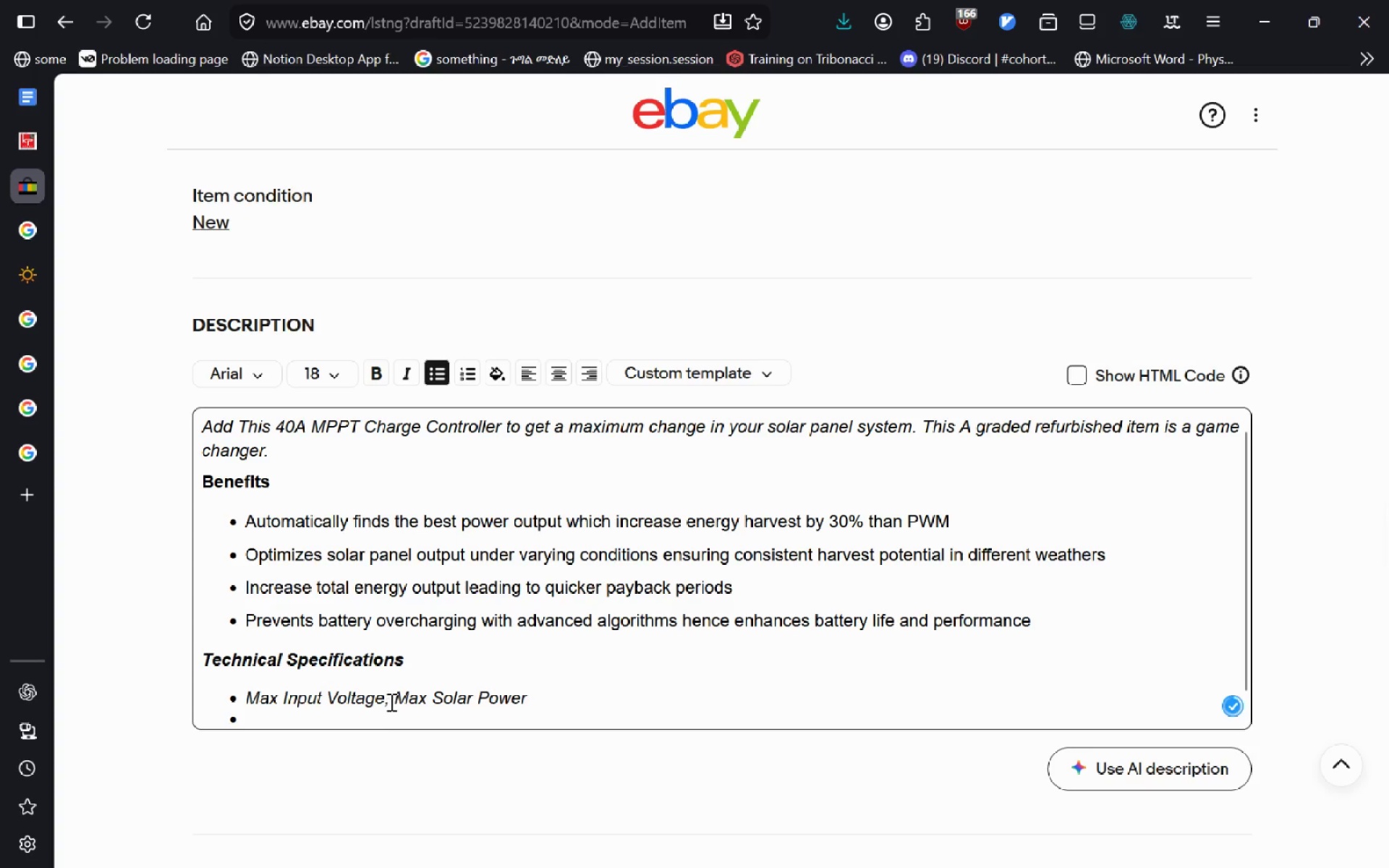 
left_click([389, 698])
 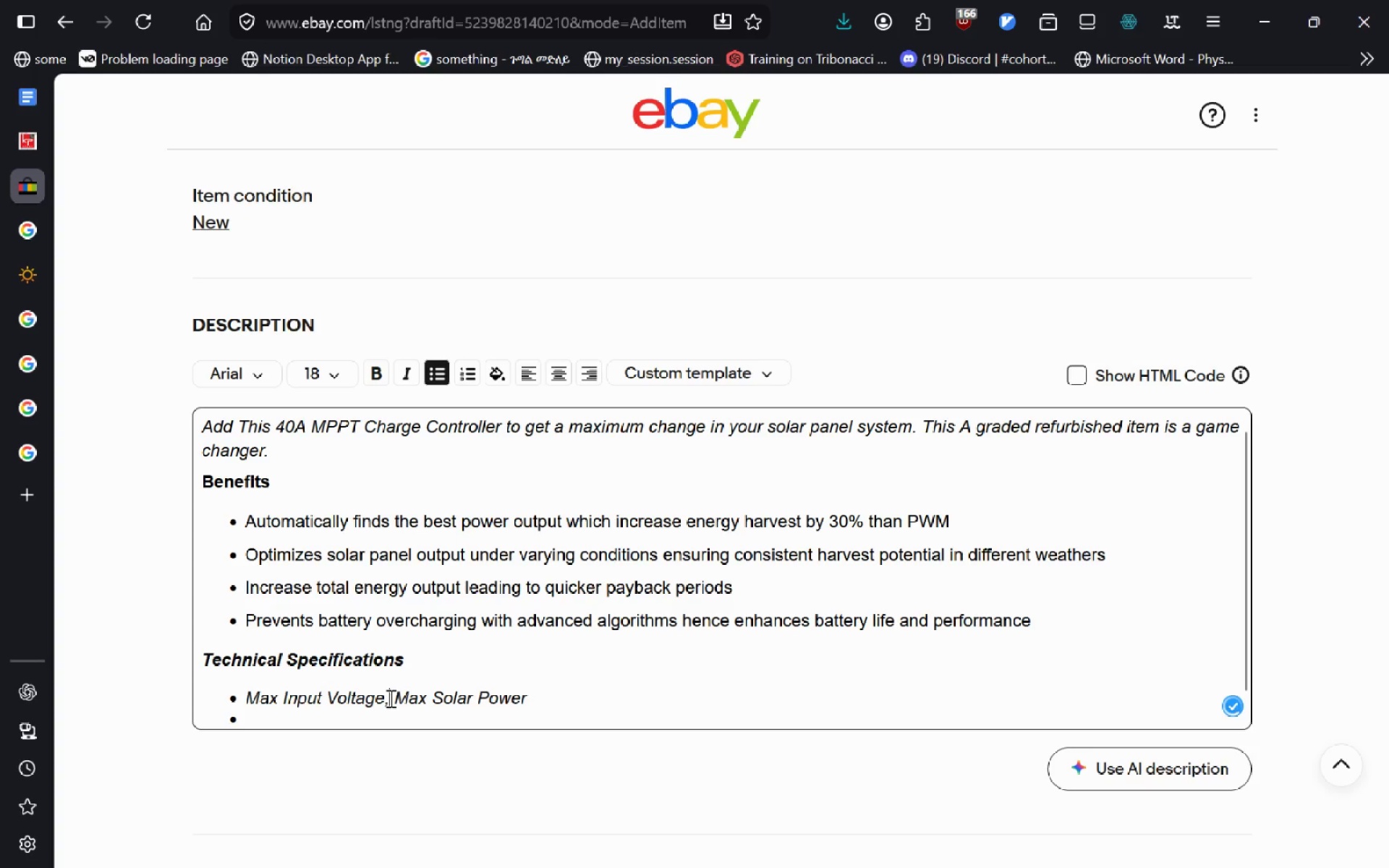 
key(Backspace)
 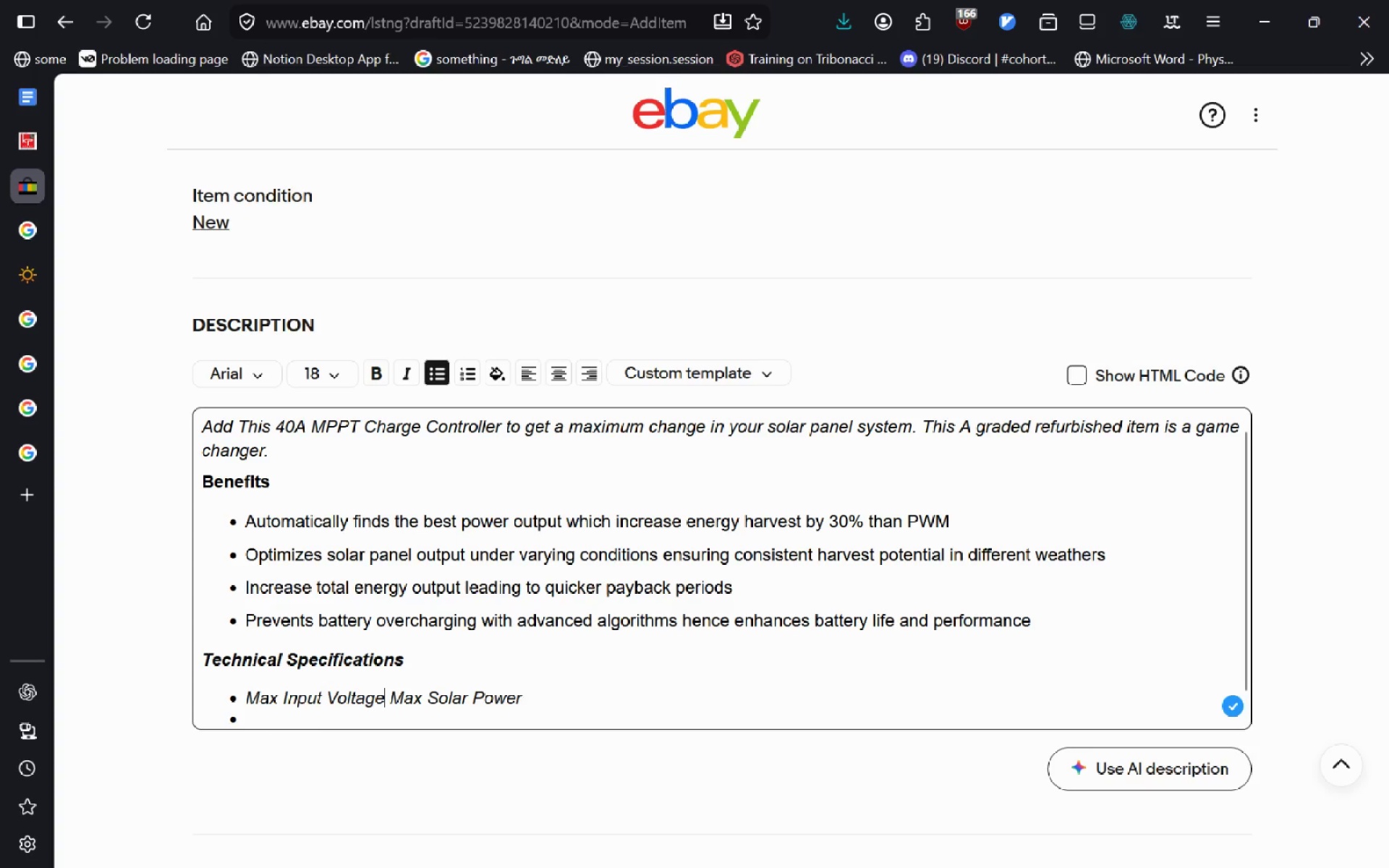 
key(Enter)
 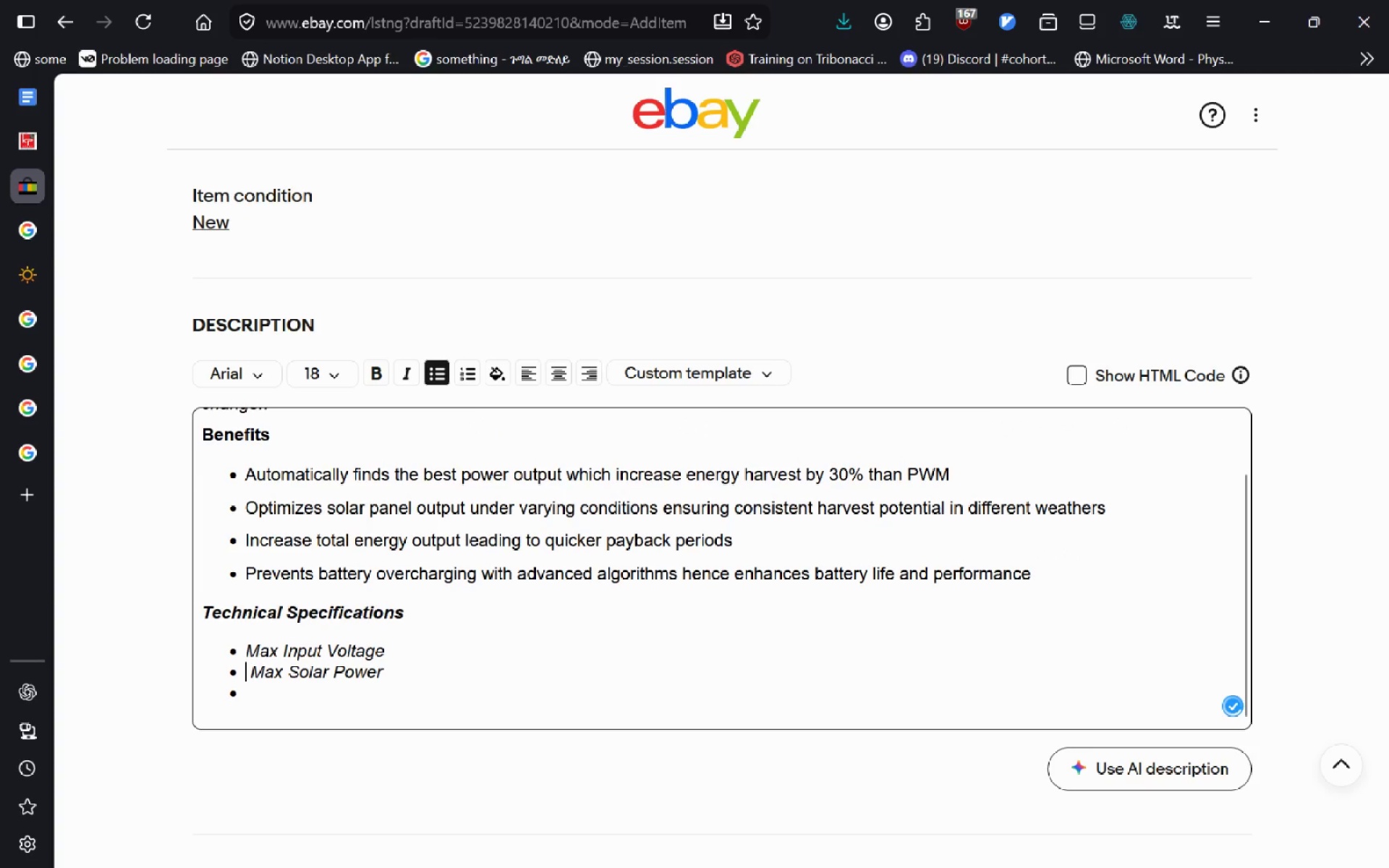 
key(Delete)
 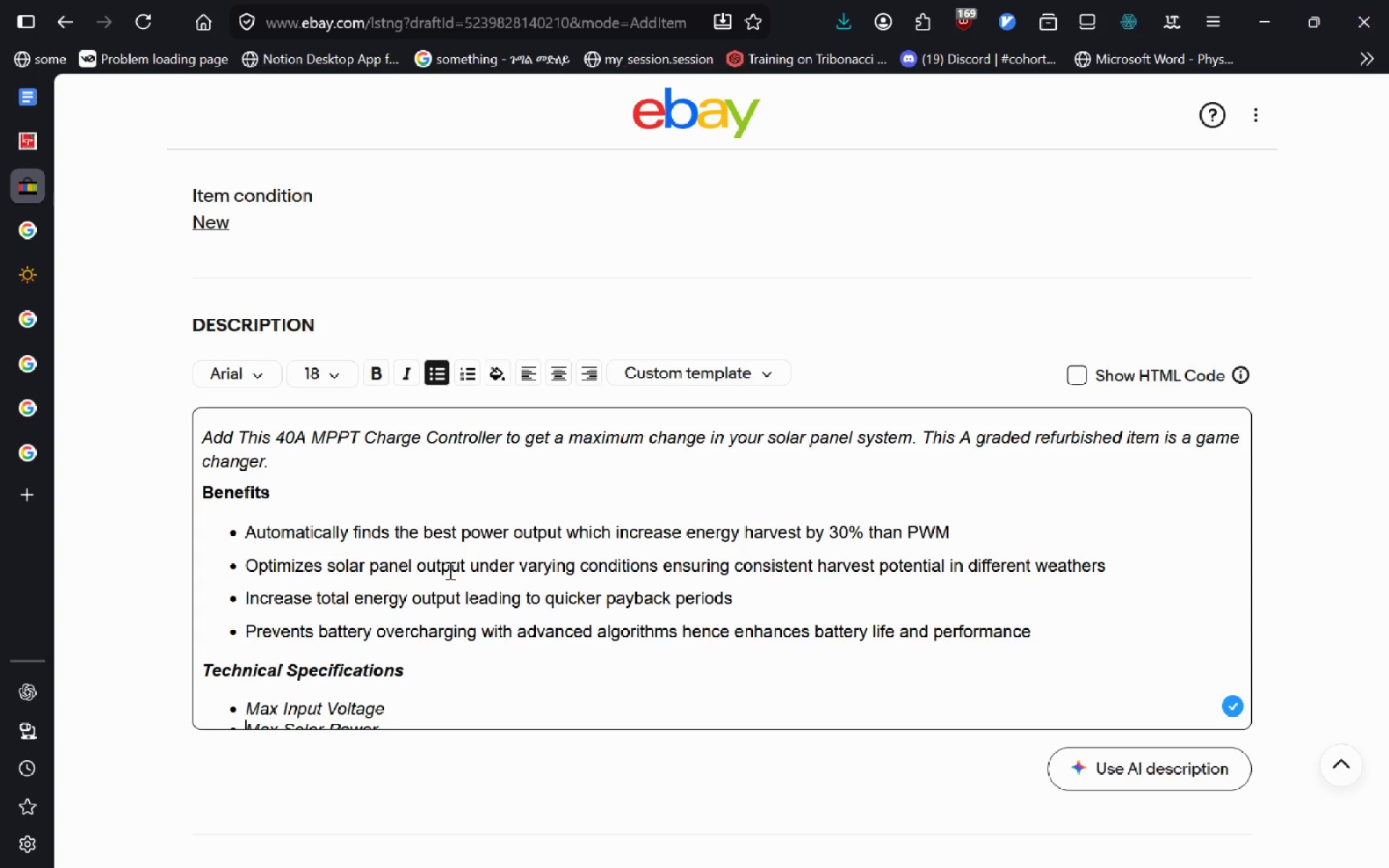 
wait(12.25)
 